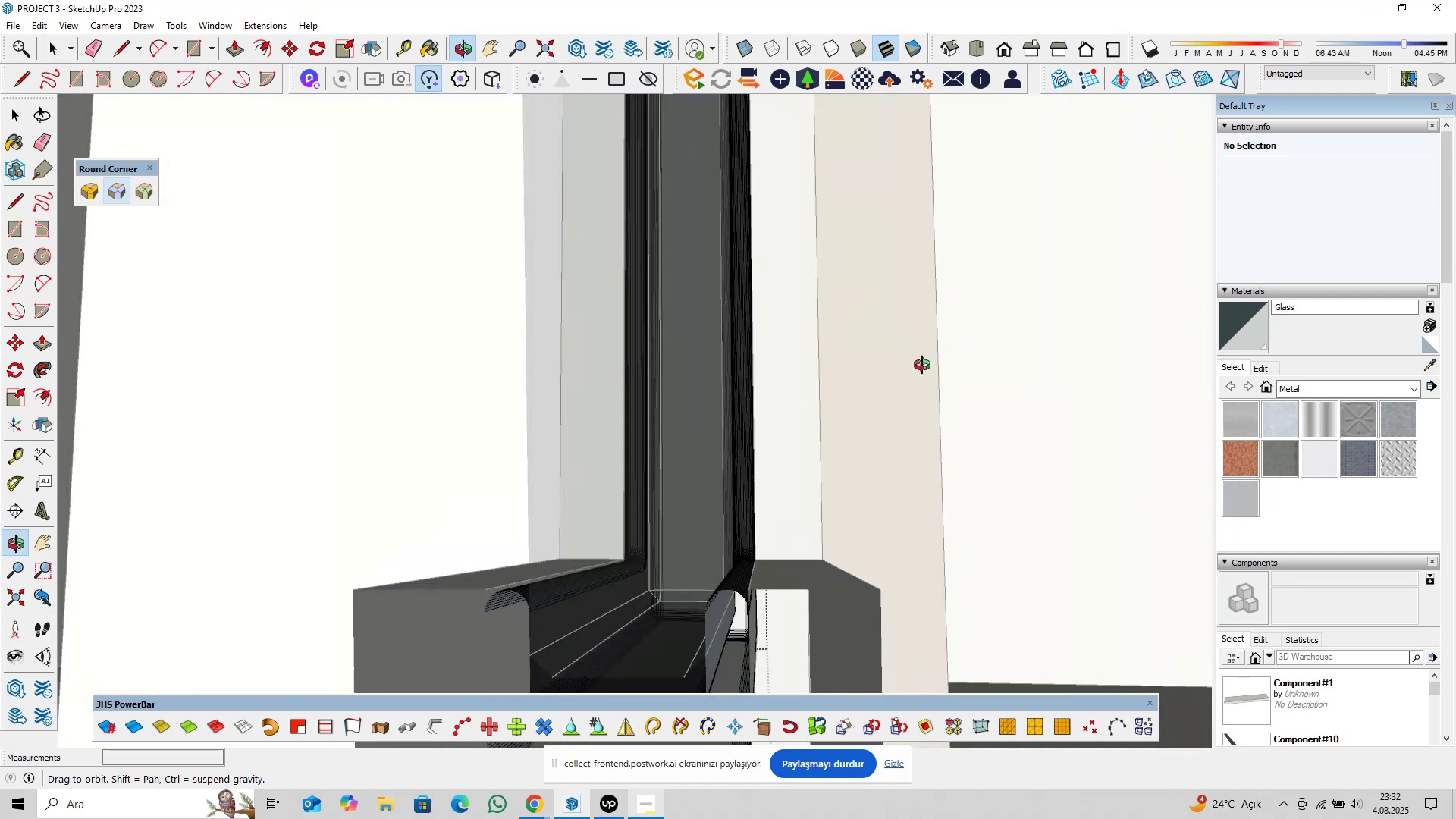 
key(Escape)
 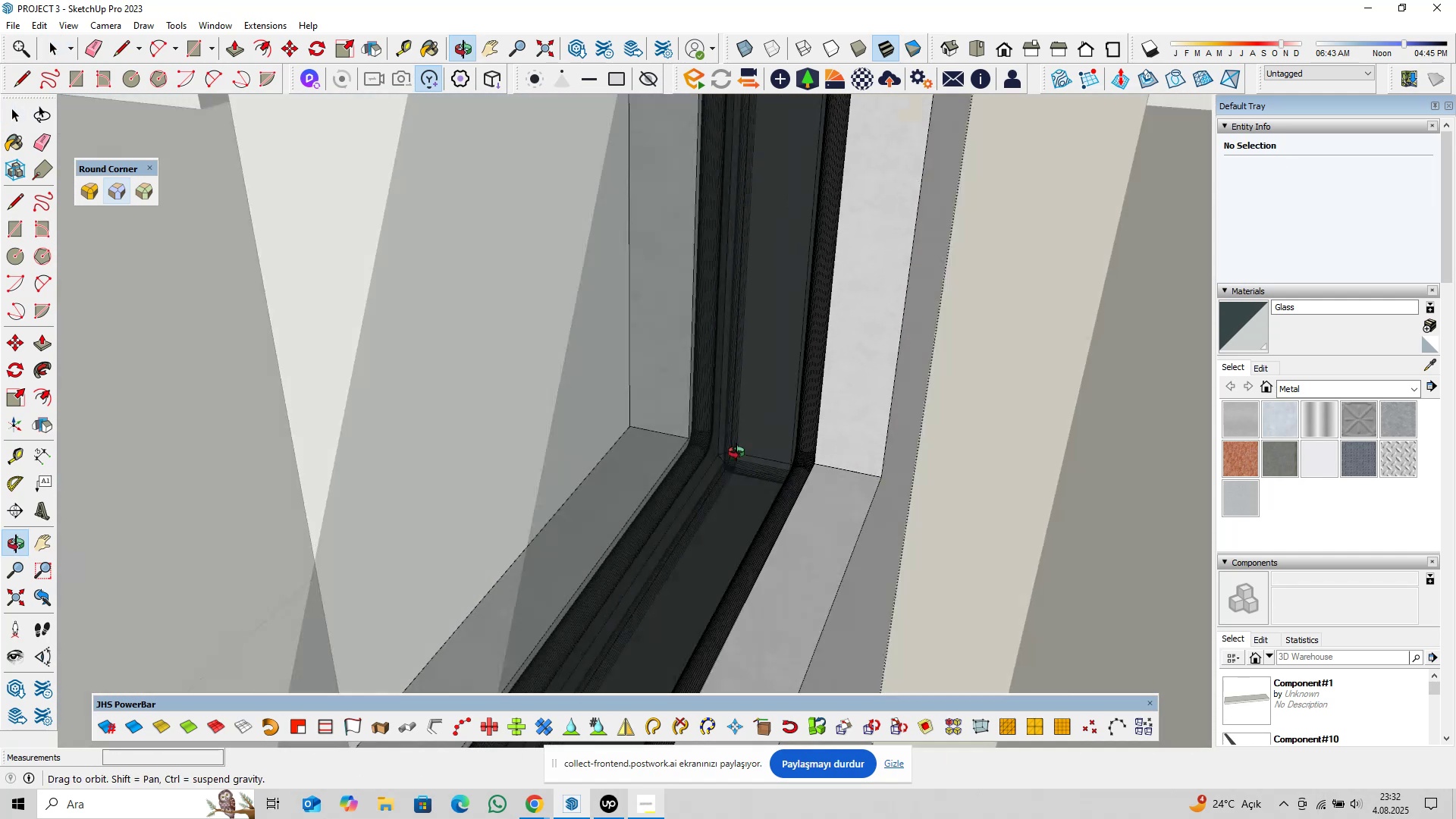 
scroll: coordinate [770, 447], scroll_direction: down, amount: 24.0
 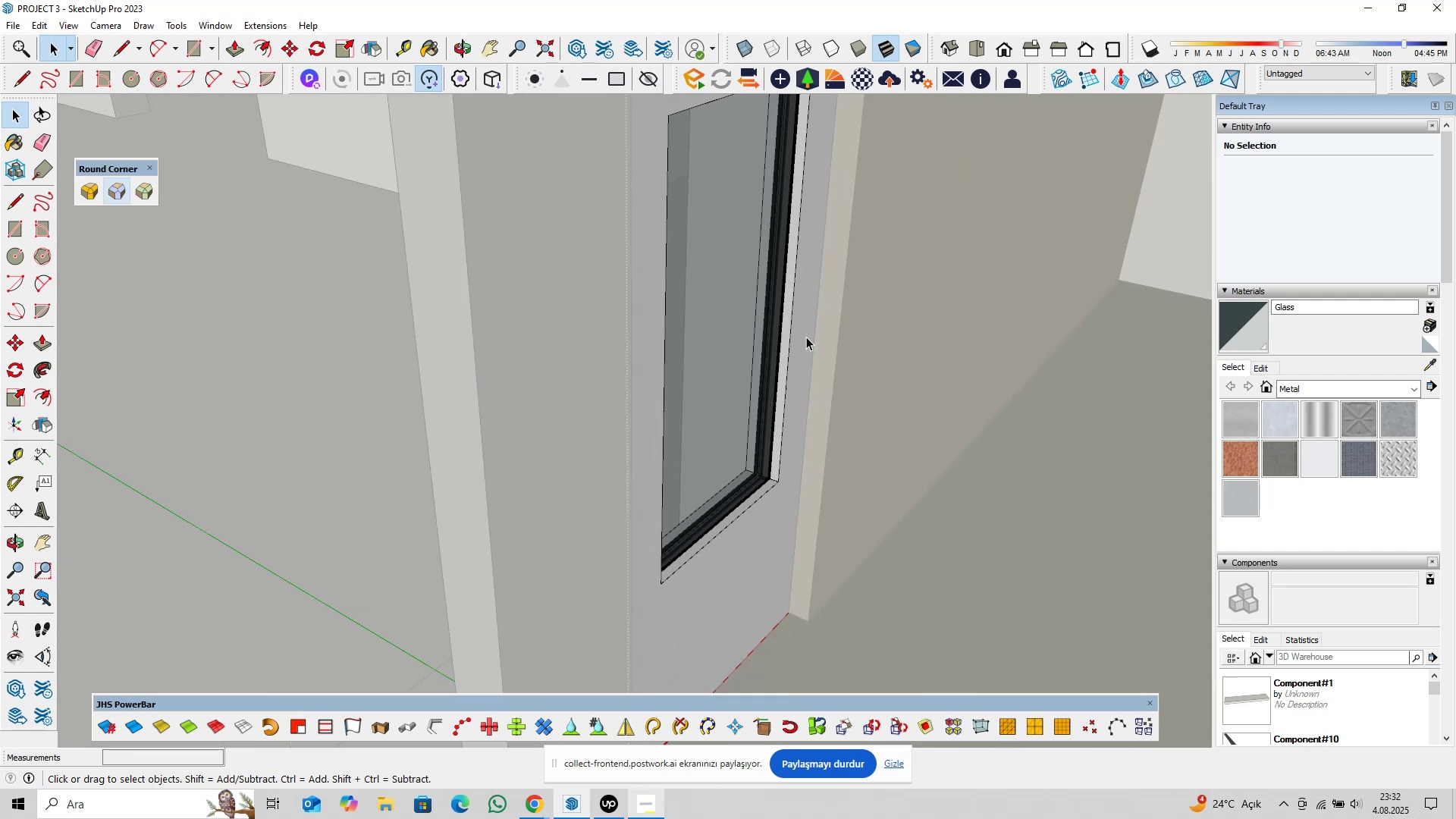 
hold_key(key=ShiftLeft, duration=0.34)
 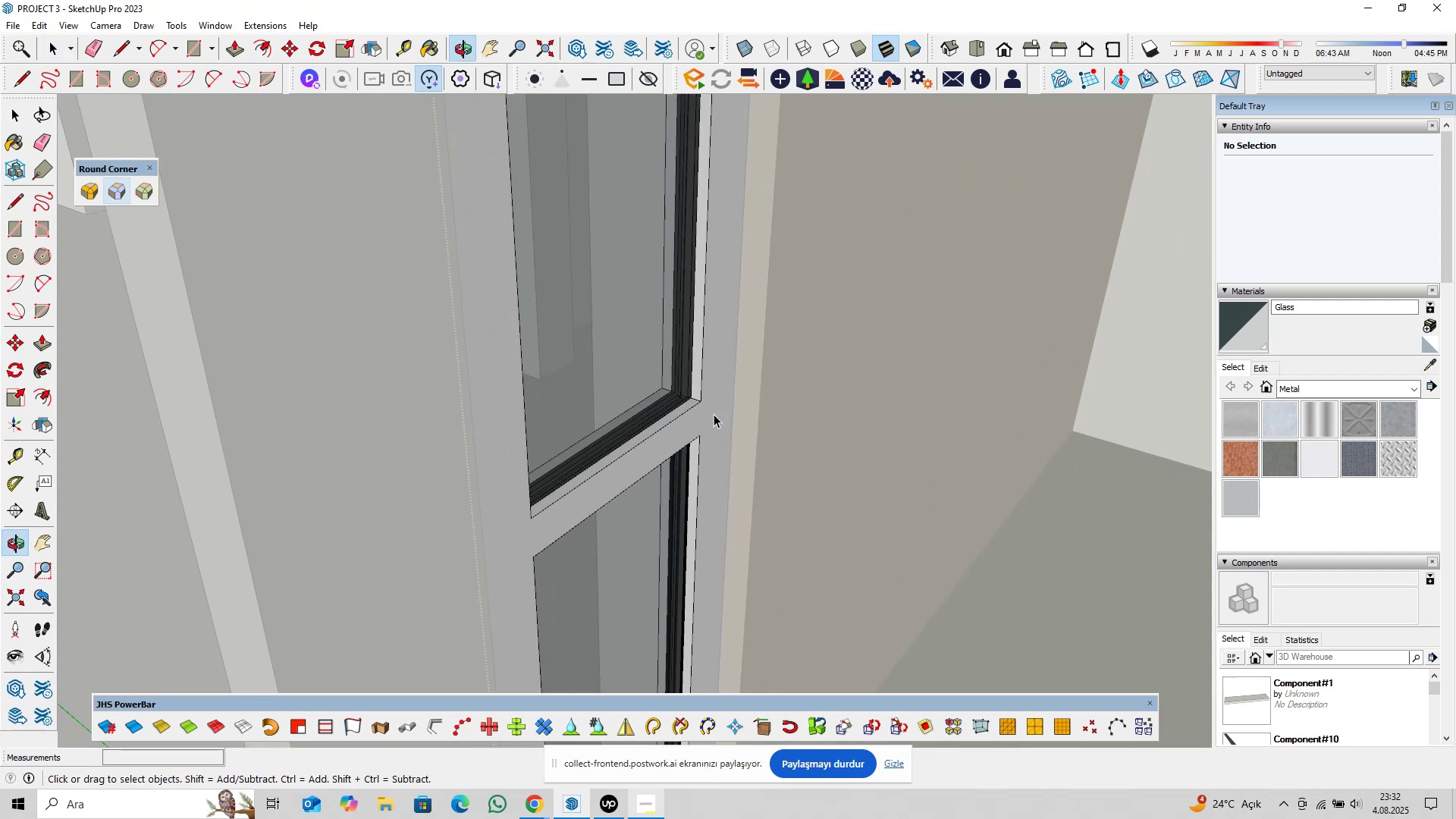 
scroll: coordinate [670, 424], scroll_direction: up, amount: 21.0
 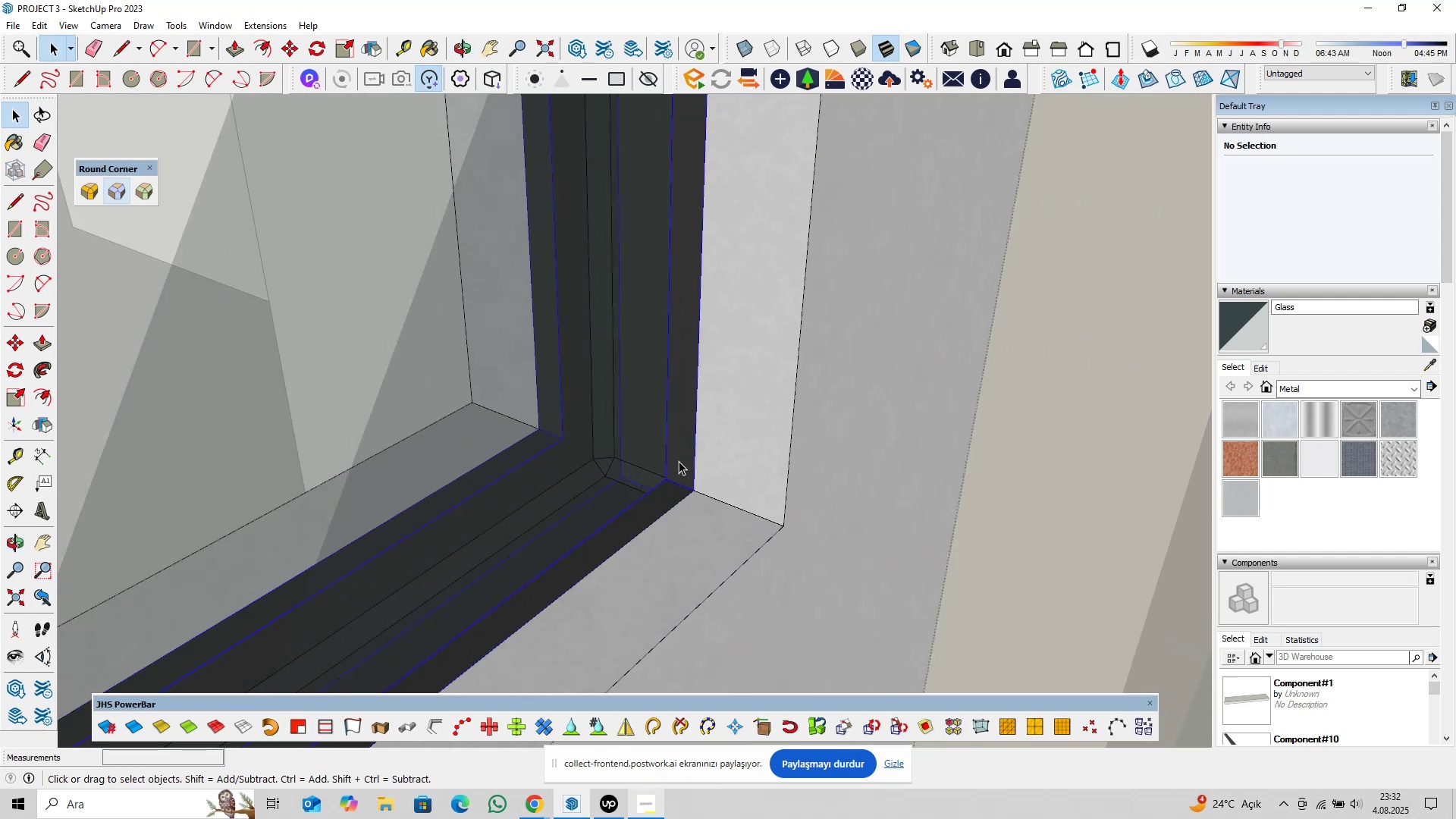 
double_click([679, 461])
 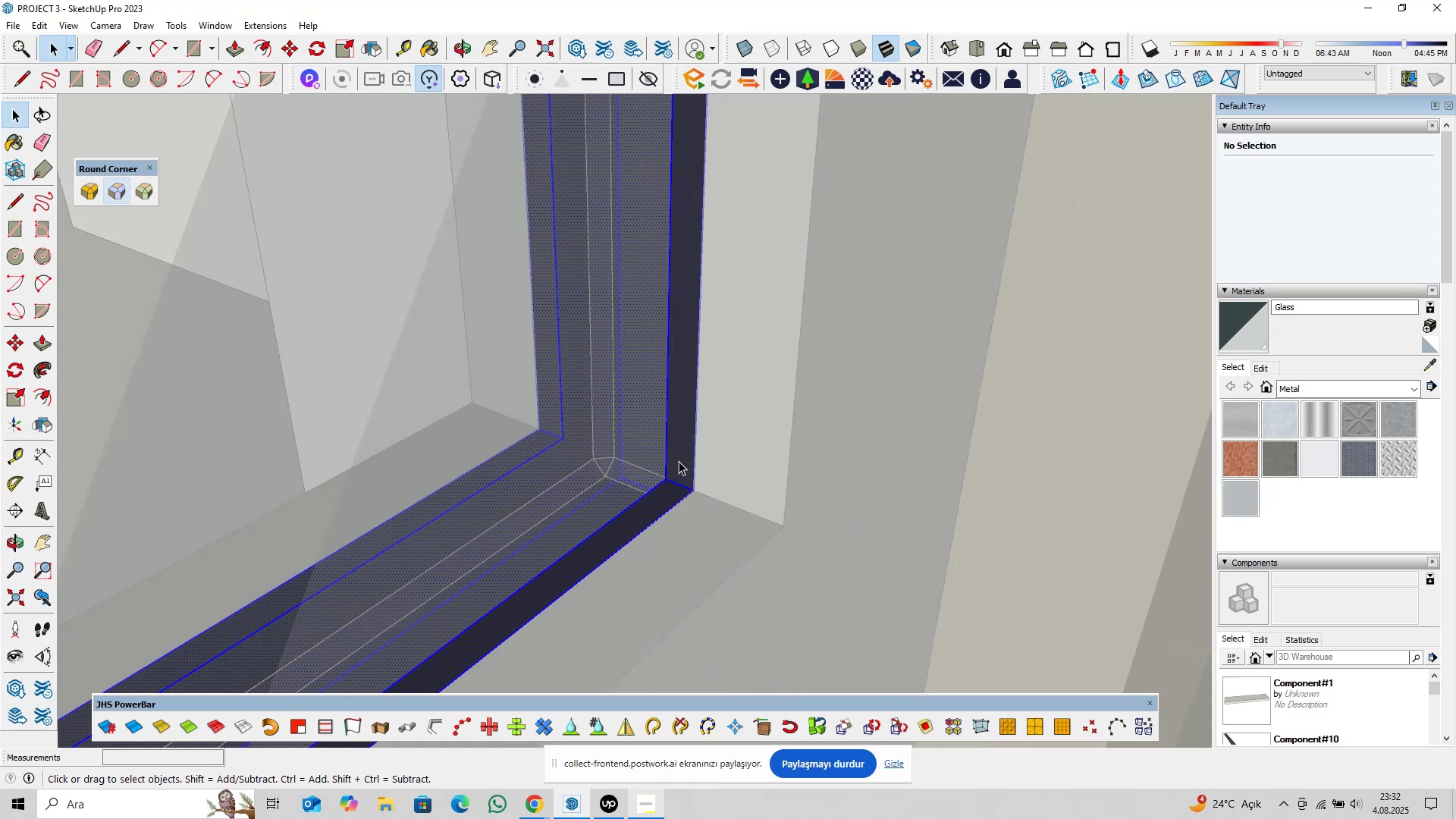 
triple_click([679, 461])
 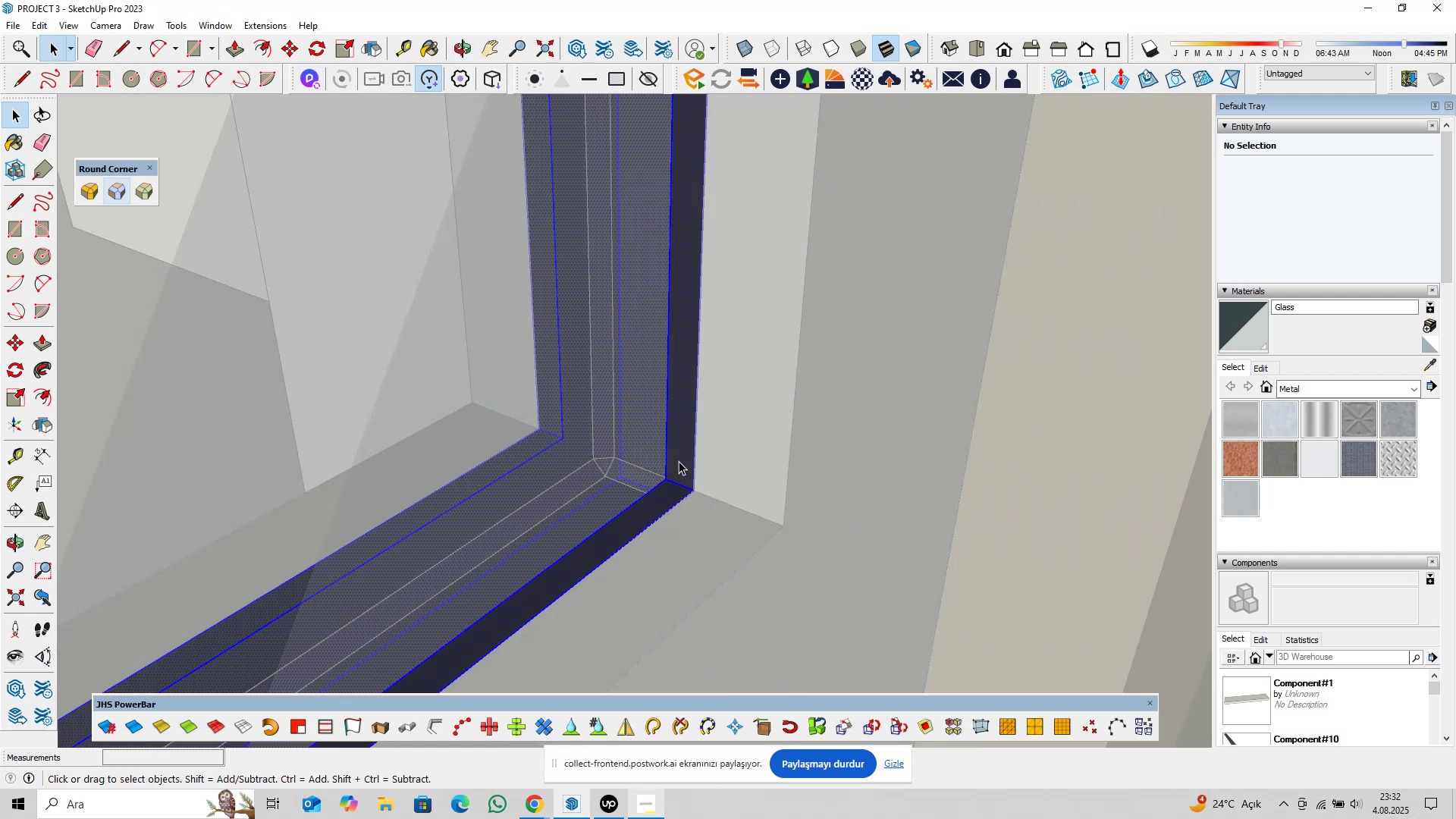 
triple_click([679, 461])
 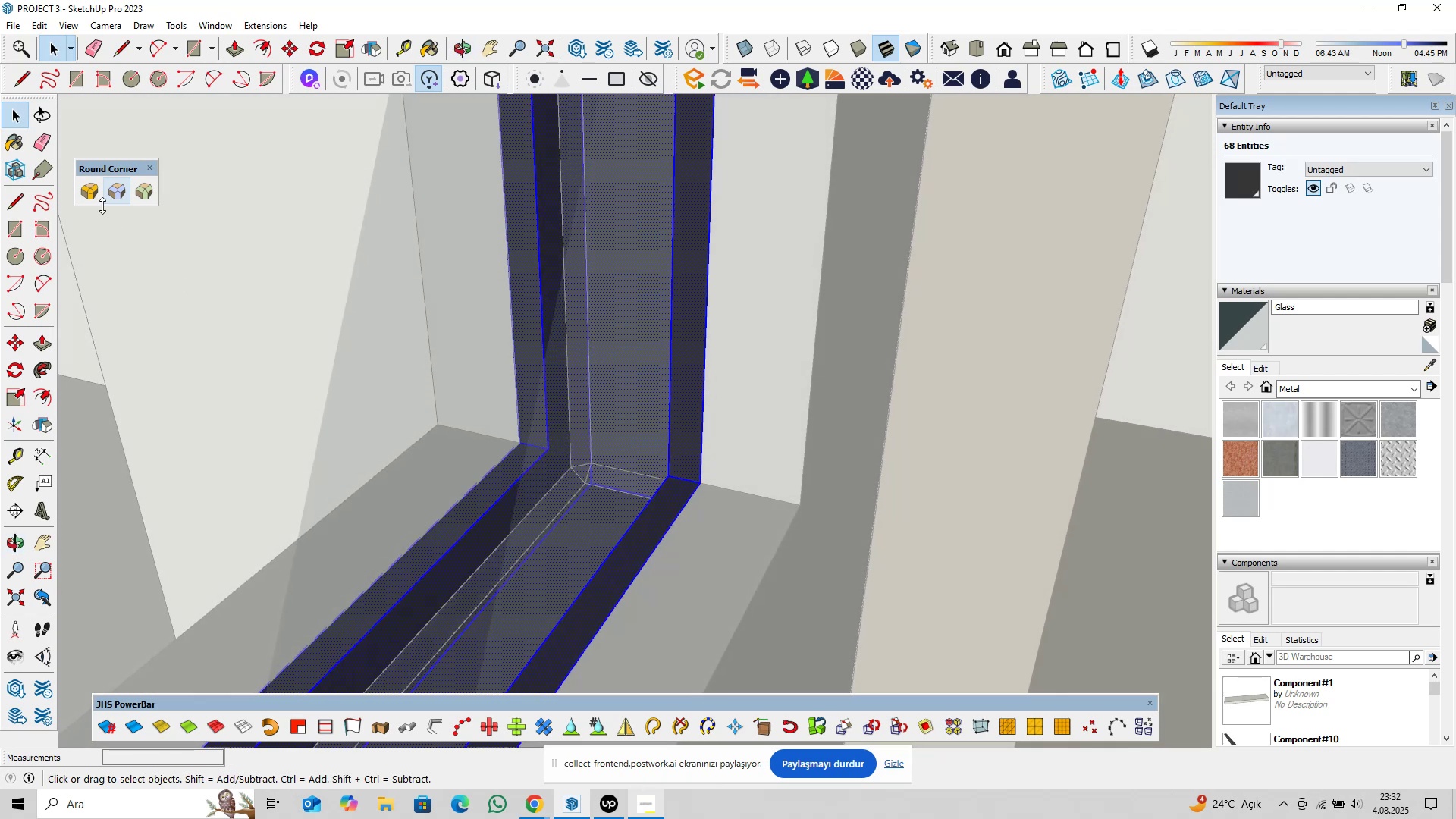 
left_click([95, 196])
 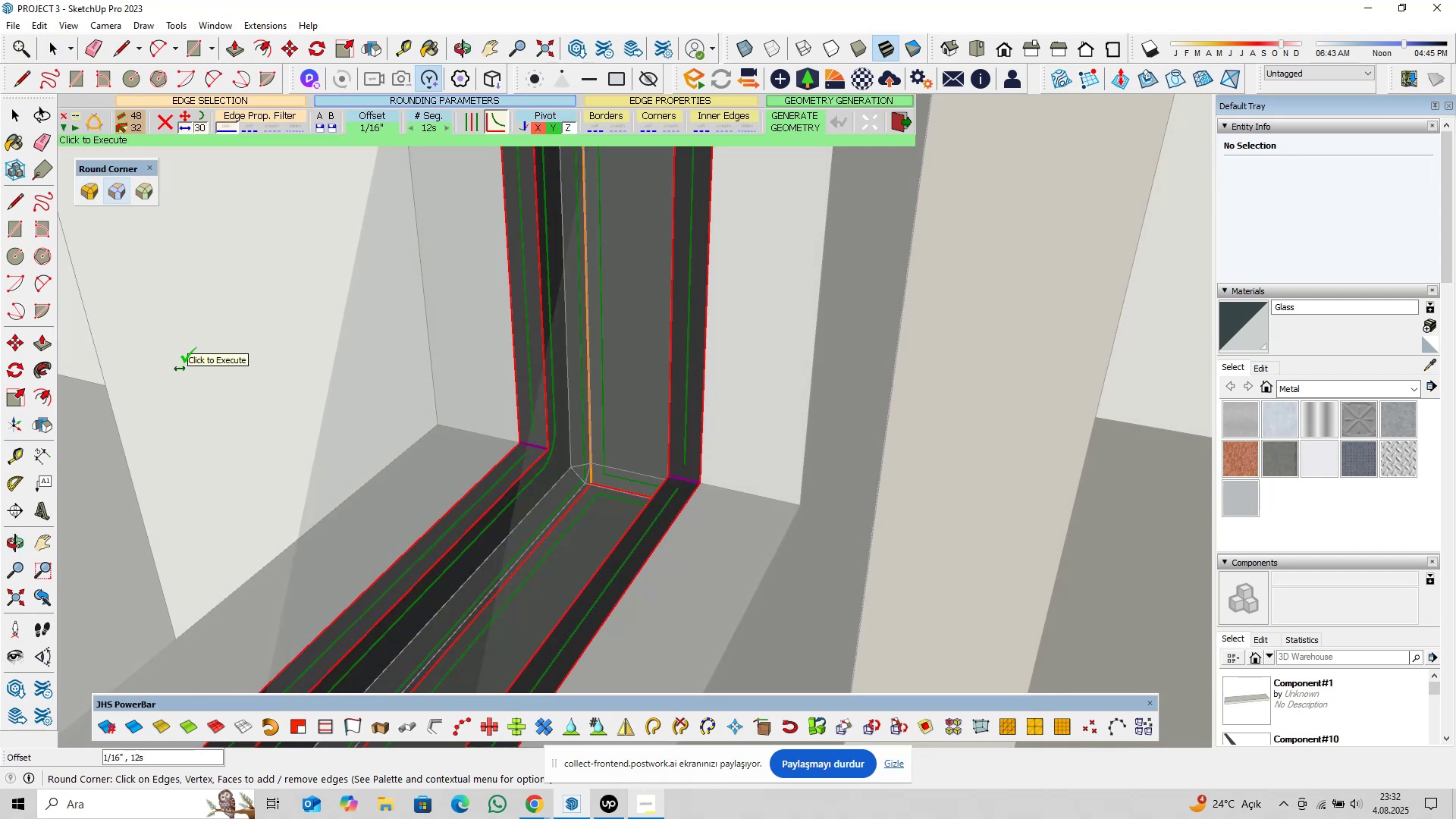 
key(Enter)
 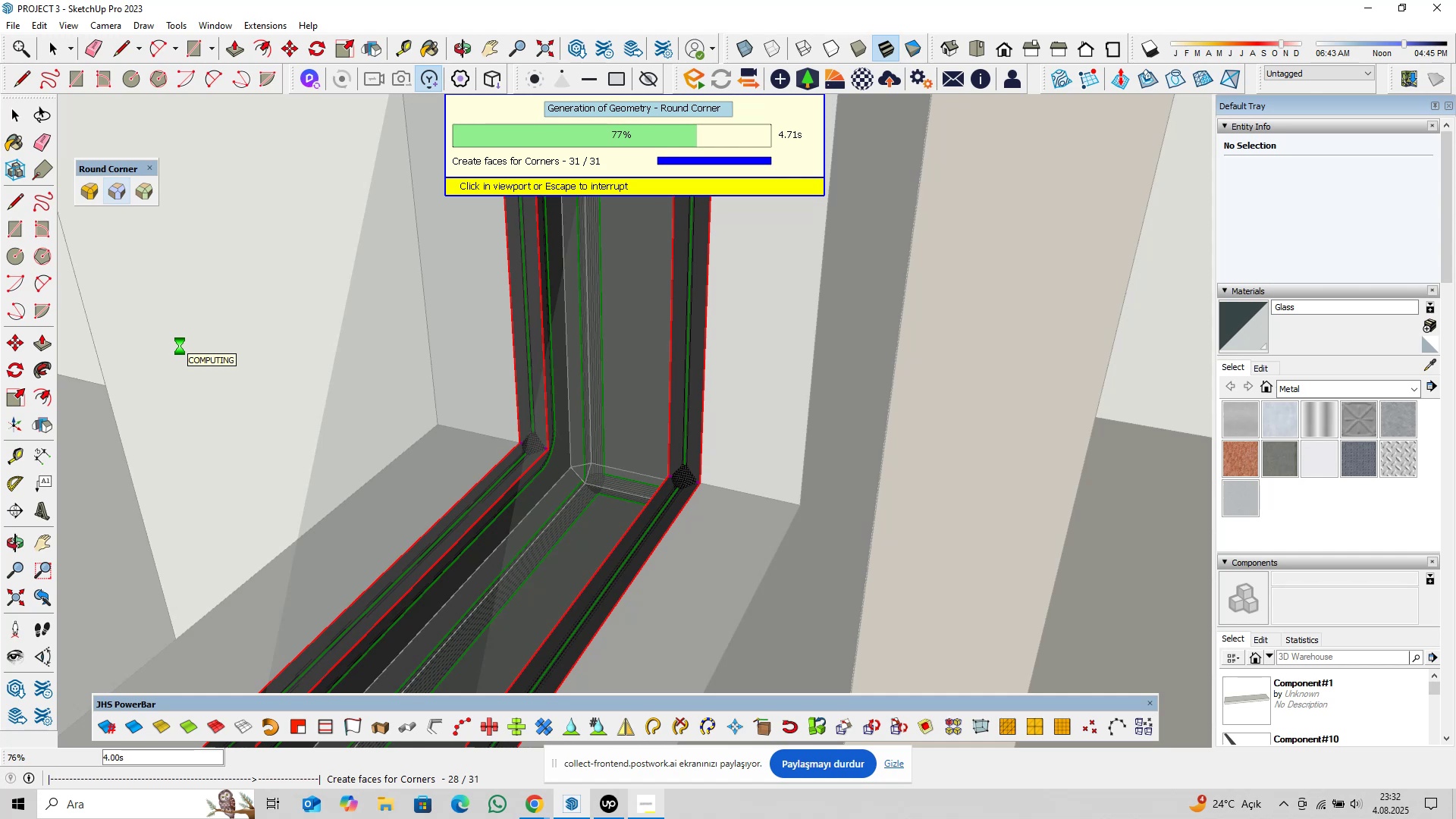 
wait(9.94)
 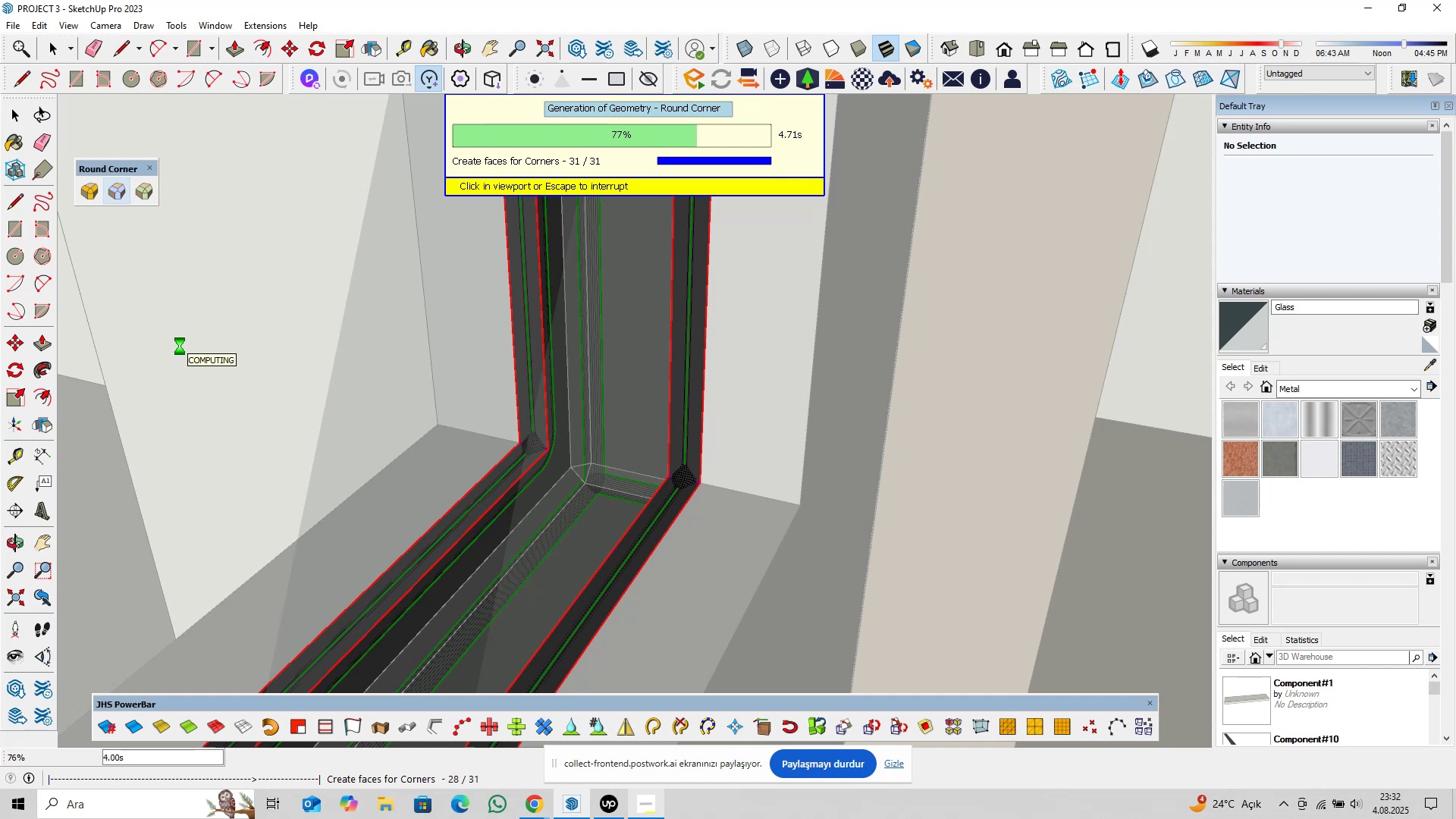 
key(Space)
 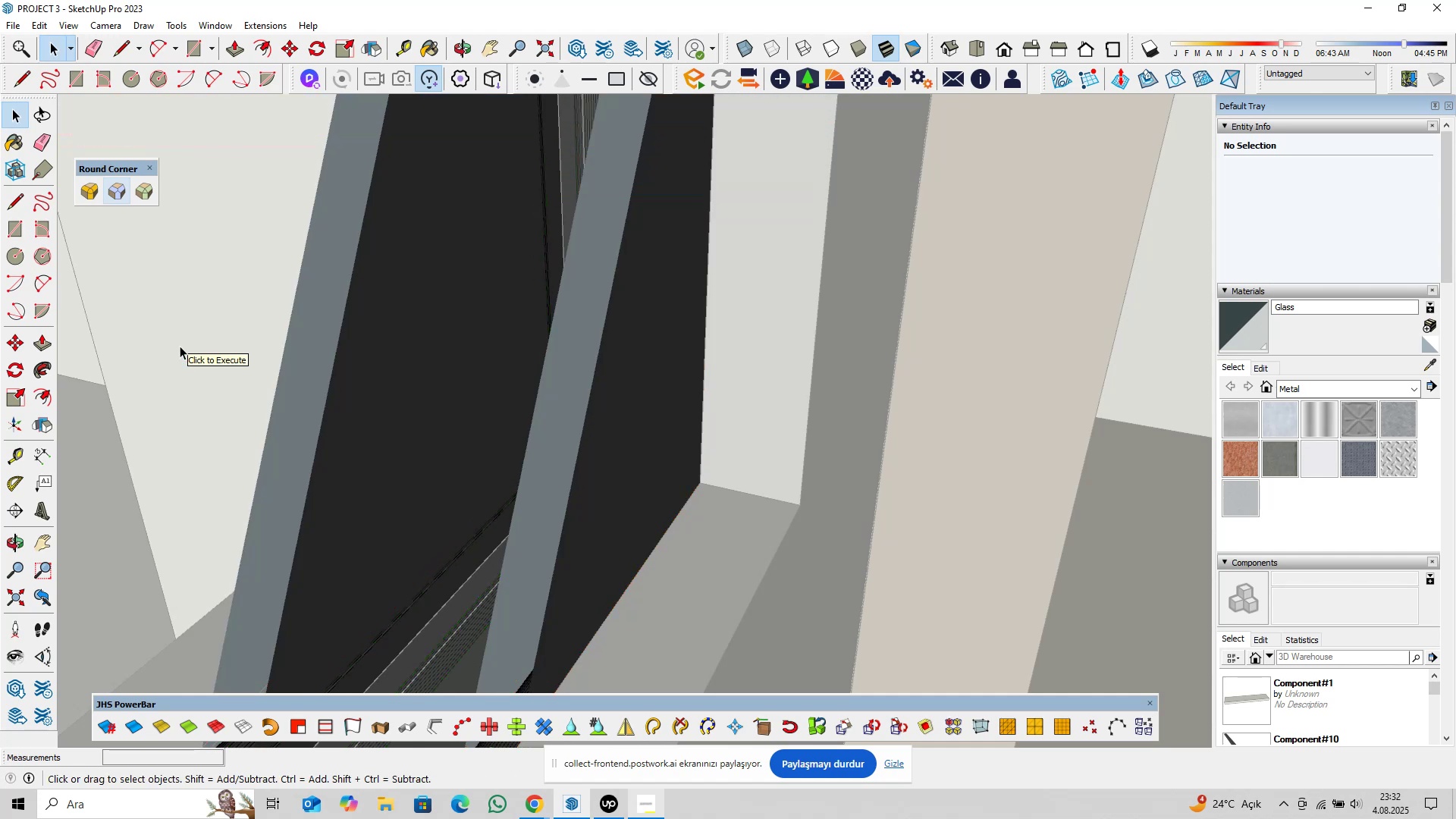 
scroll: coordinate [327, 357], scroll_direction: down, amount: 9.0
 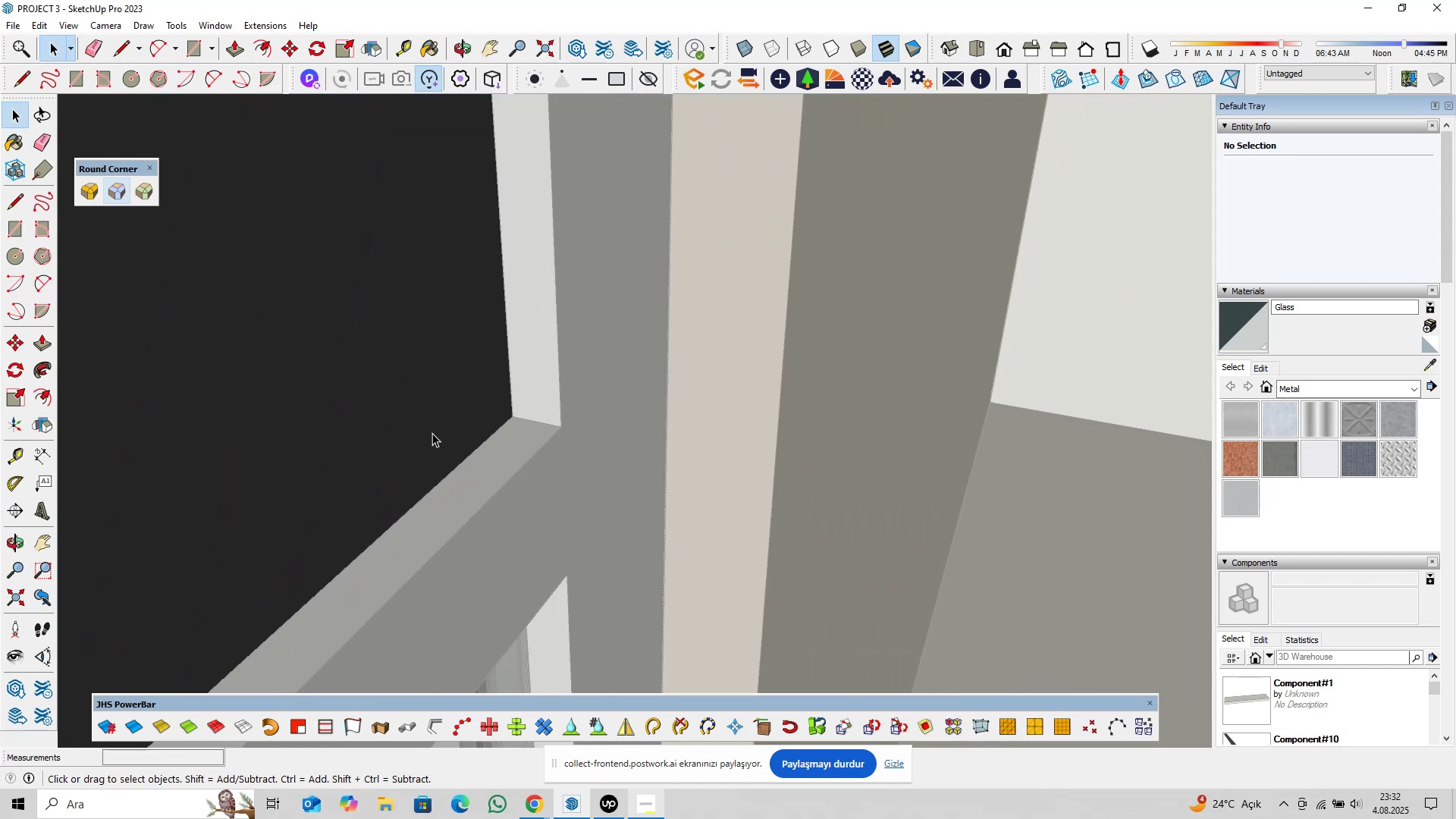 
hold_key(key=ShiftLeft, duration=0.43)
 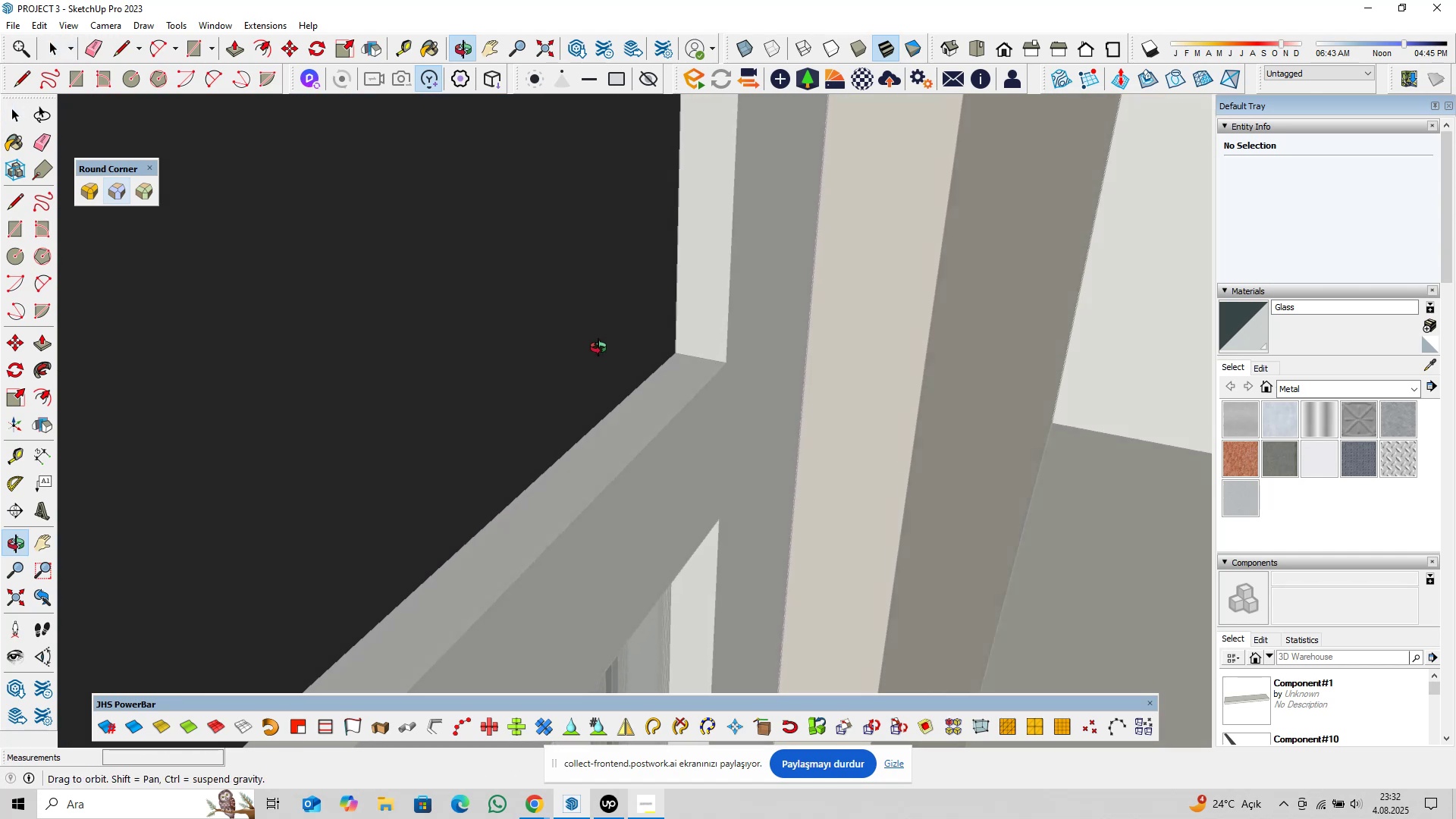 
key(Control+Z)
 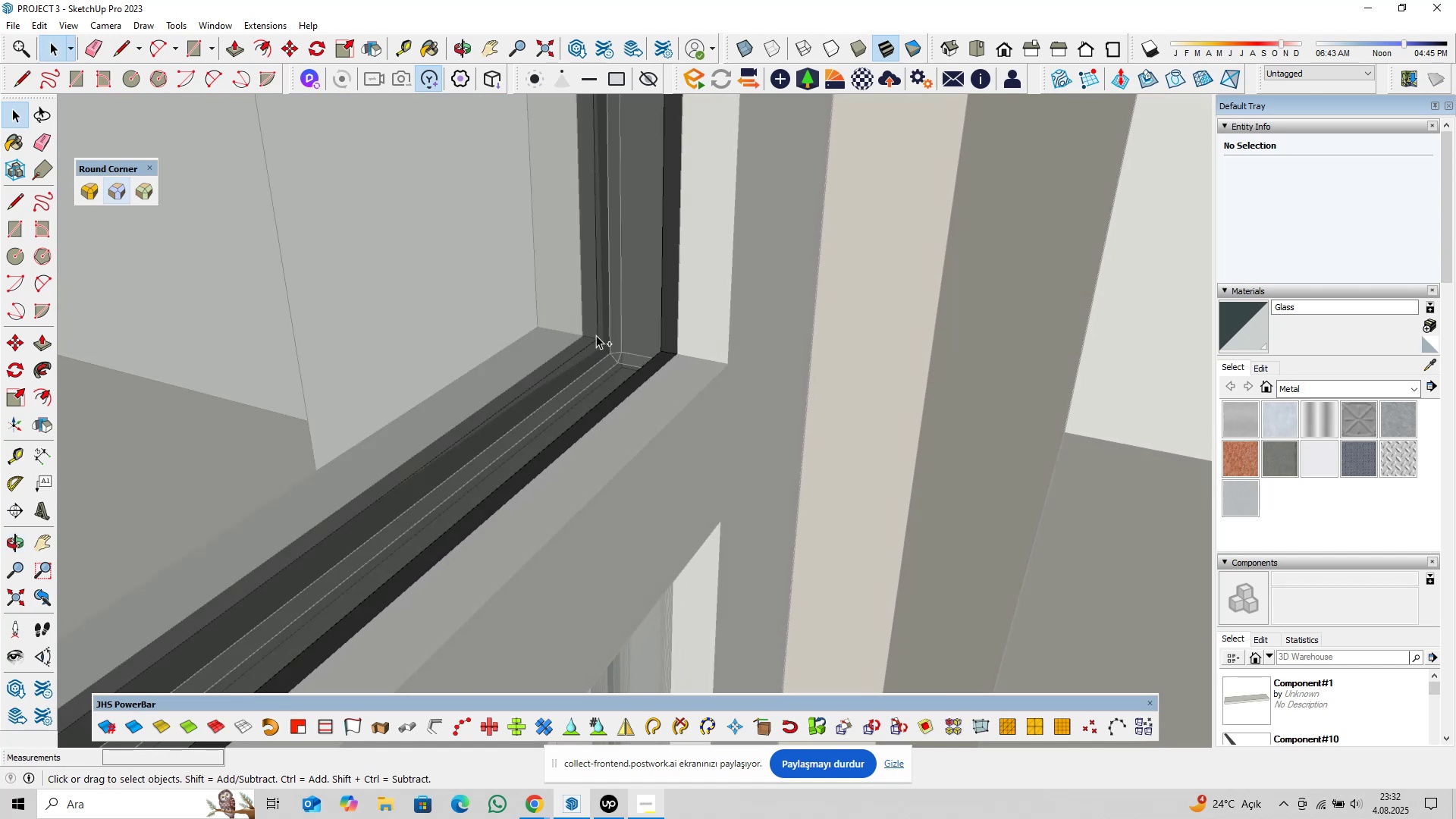 
key(Control+Z)
 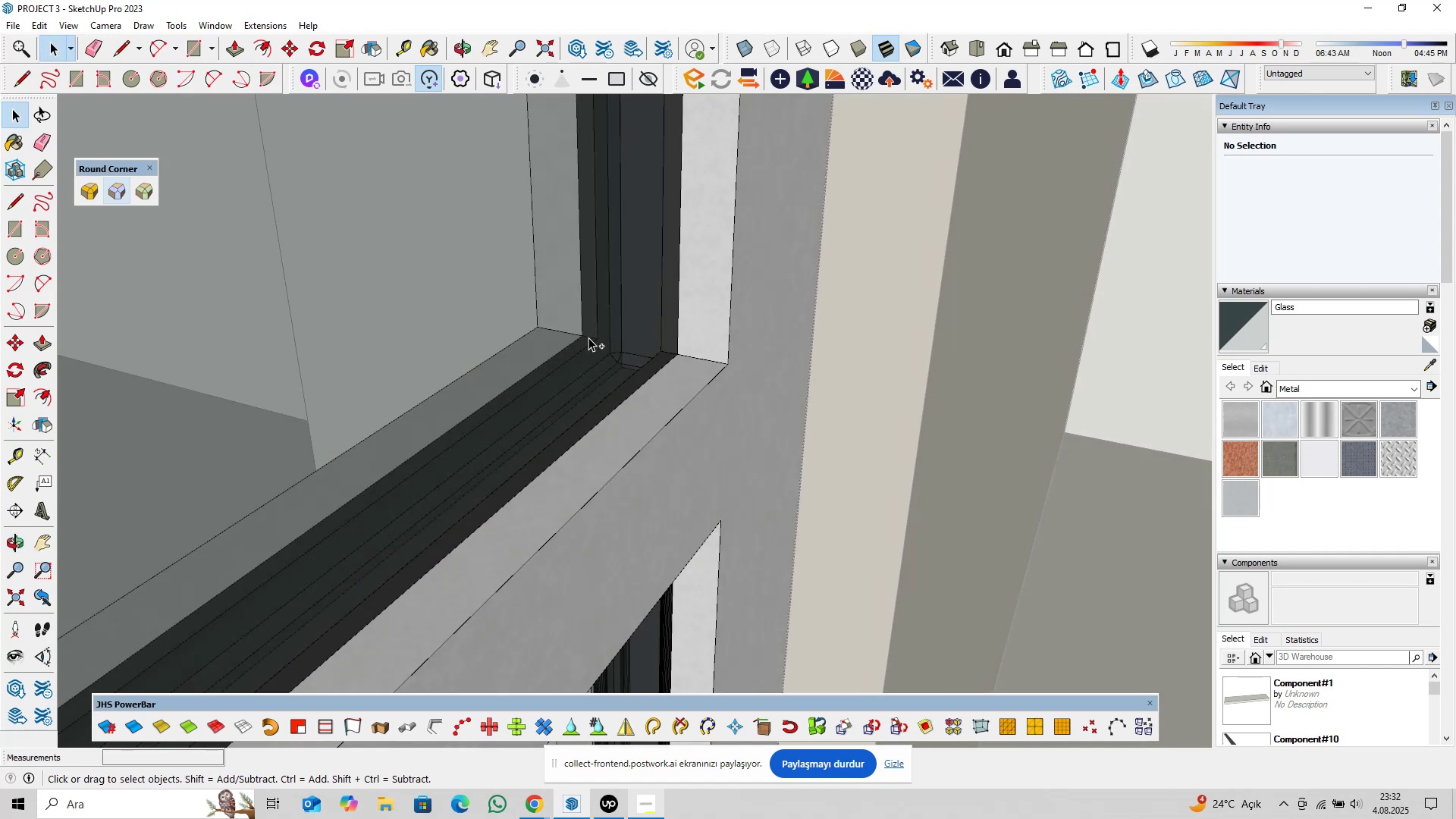 
key(Control+Z)
 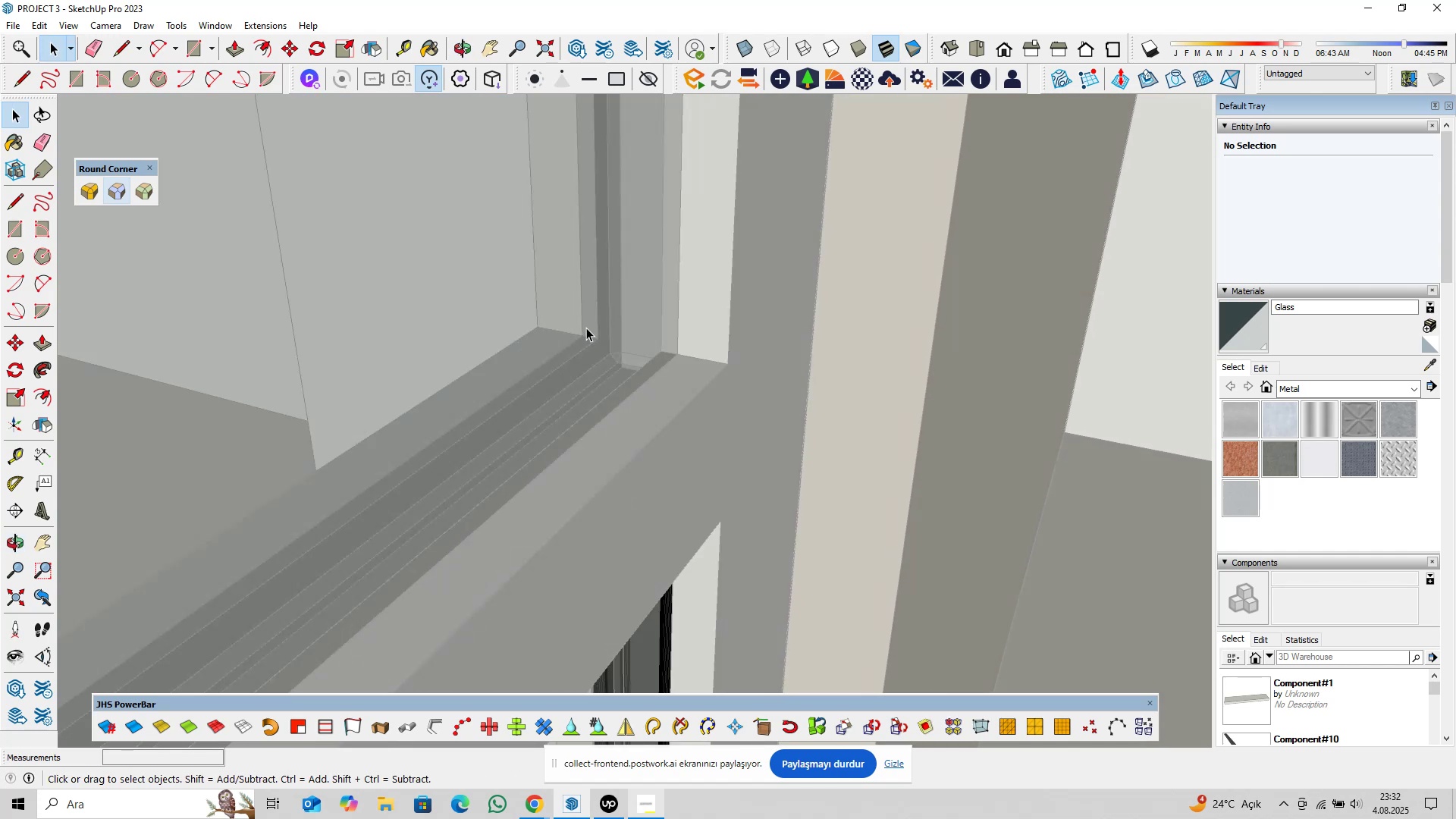 
key(Control+Z)
 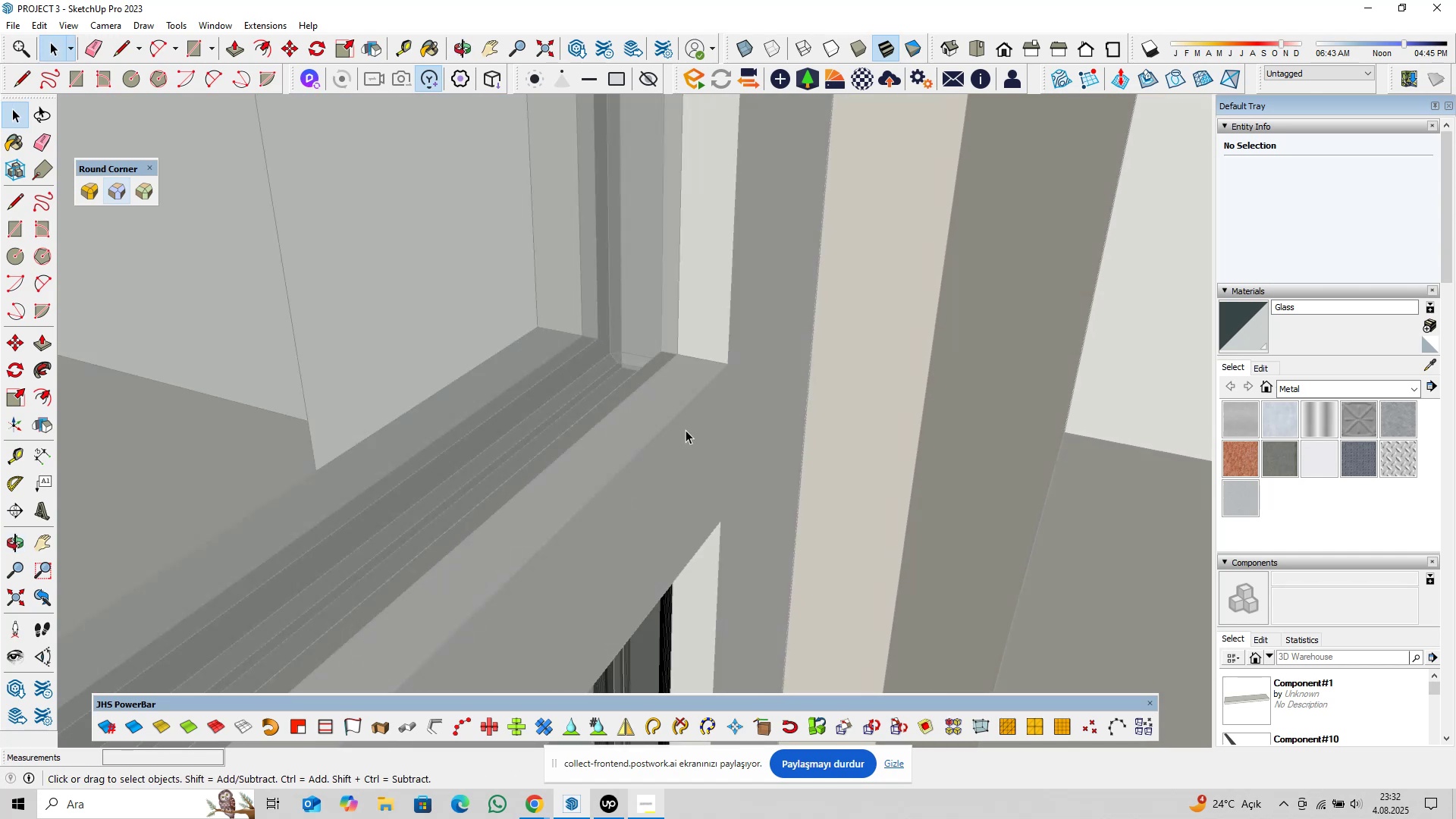 
hold_key(key=ShiftLeft, duration=1.5)
 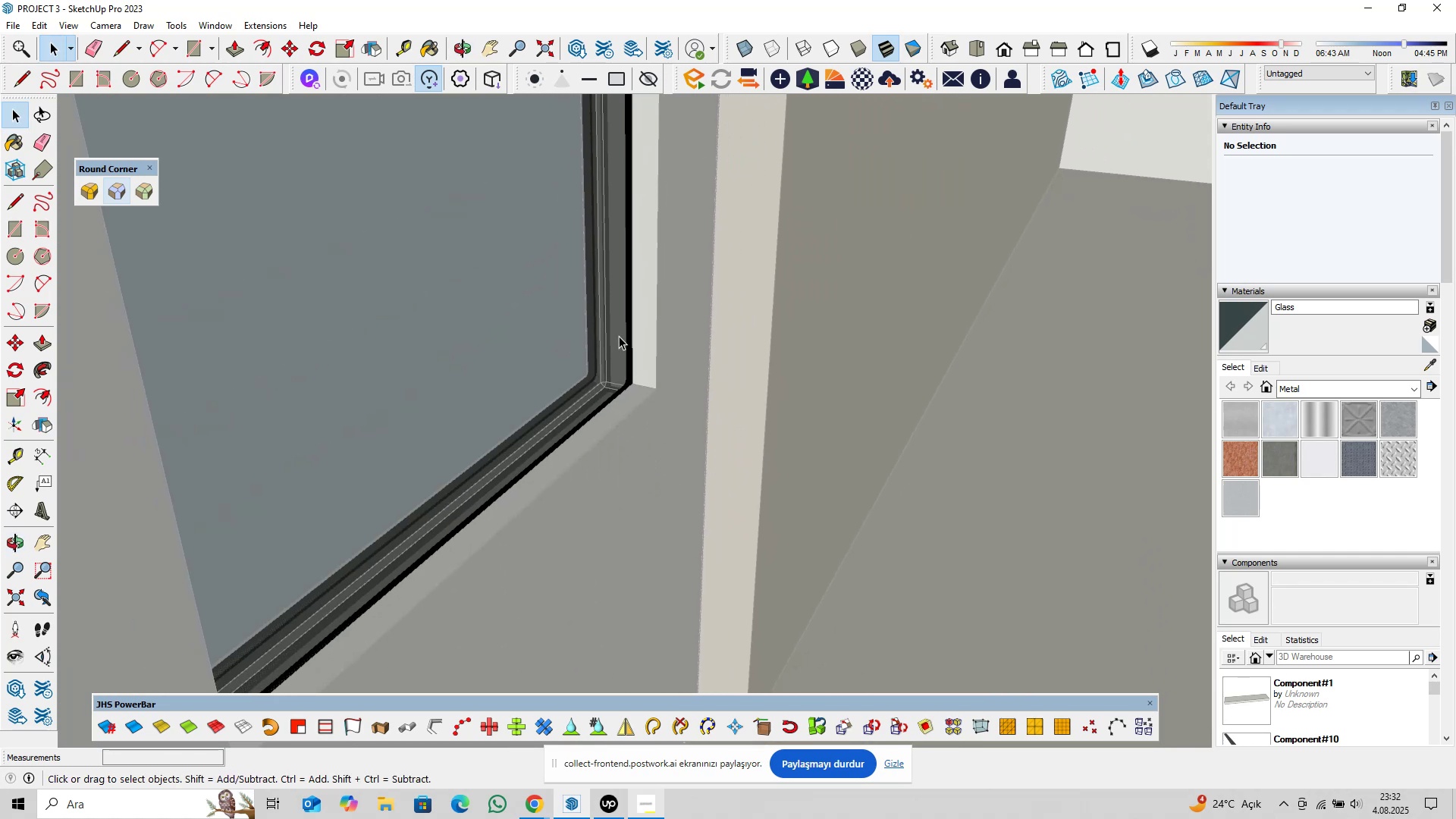 
scroll: coordinate [601, 309], scroll_direction: up, amount: 5.0
 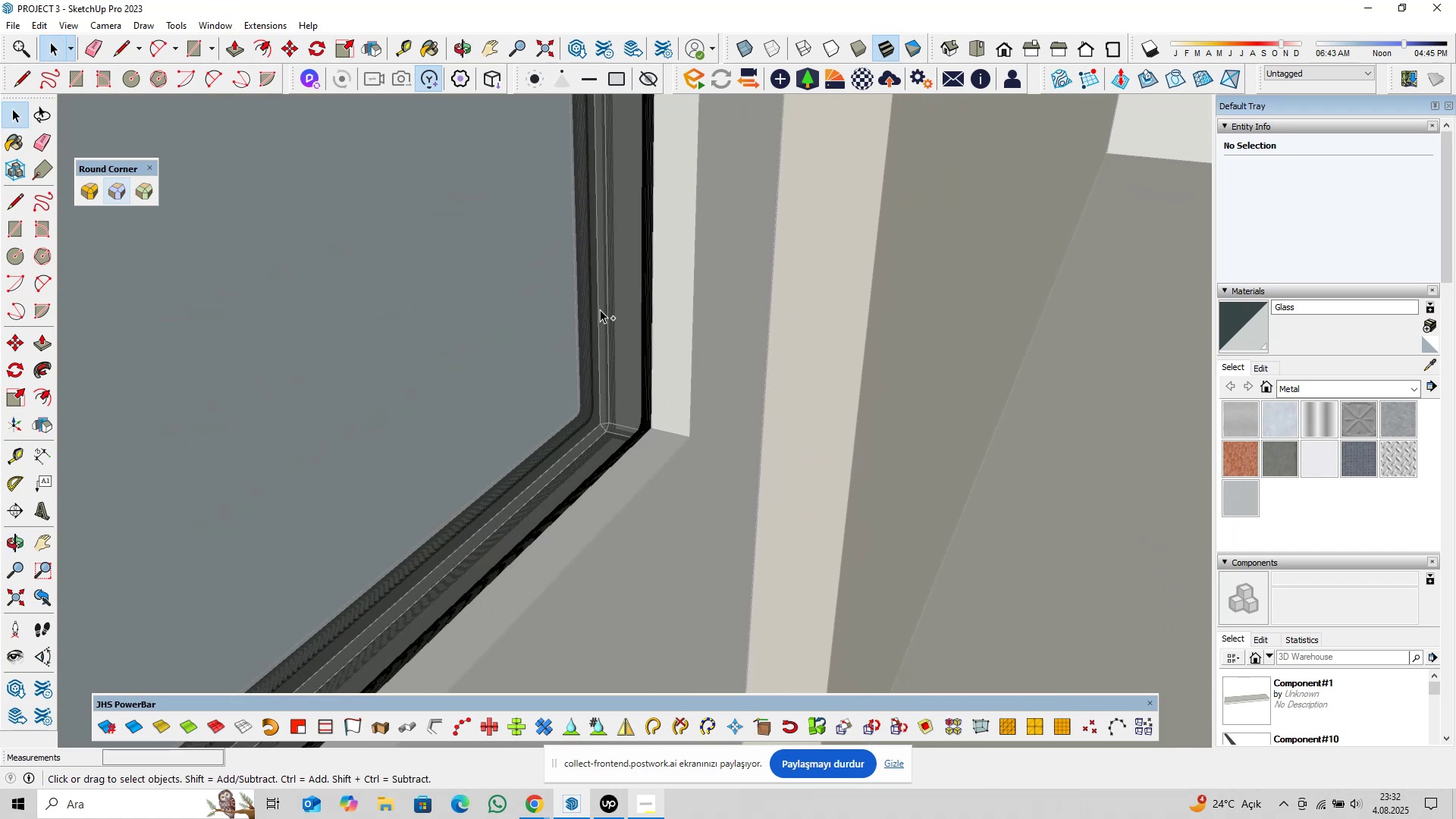 
key(Control+Z)
 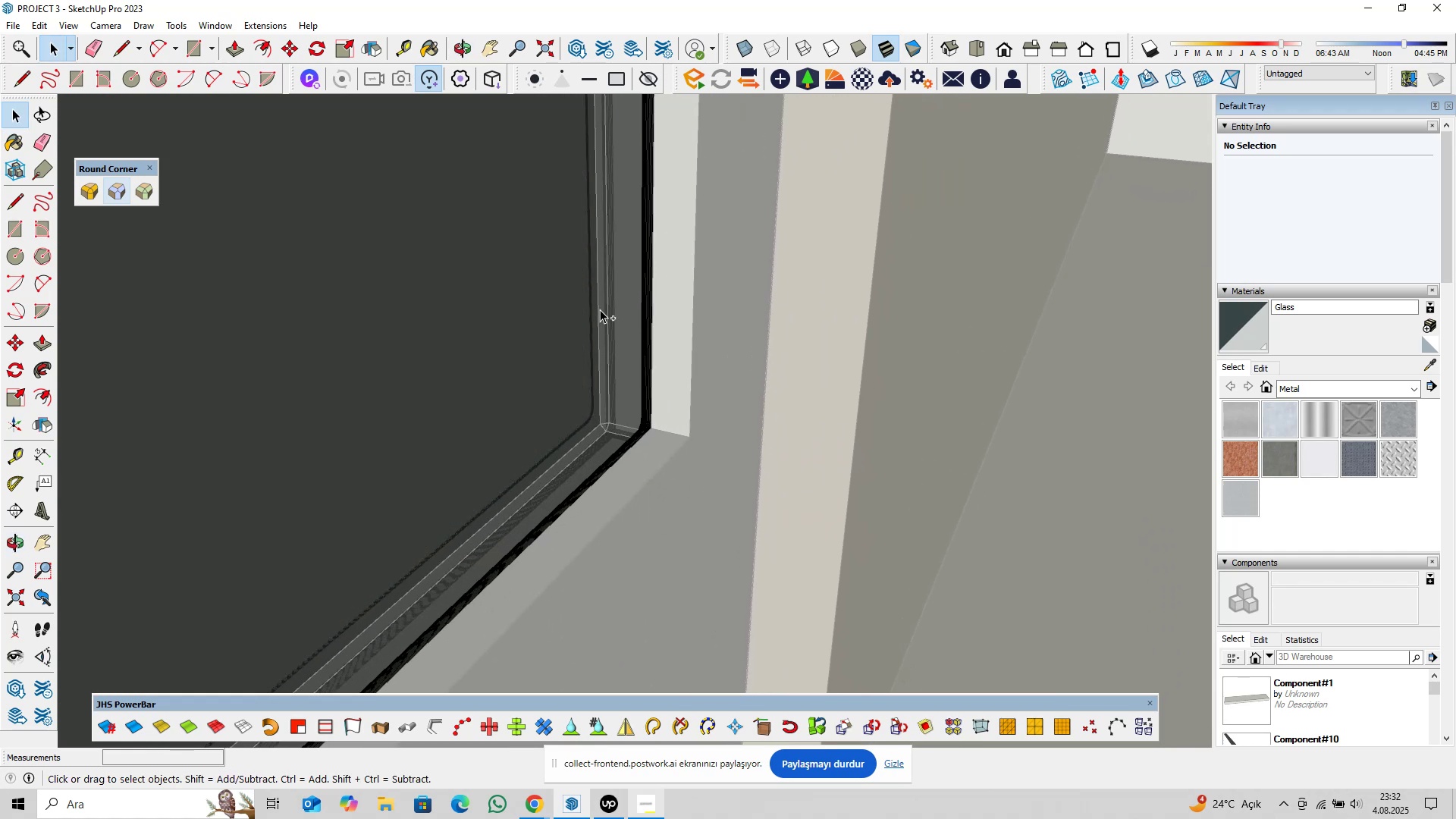 
key(Control+Z)
 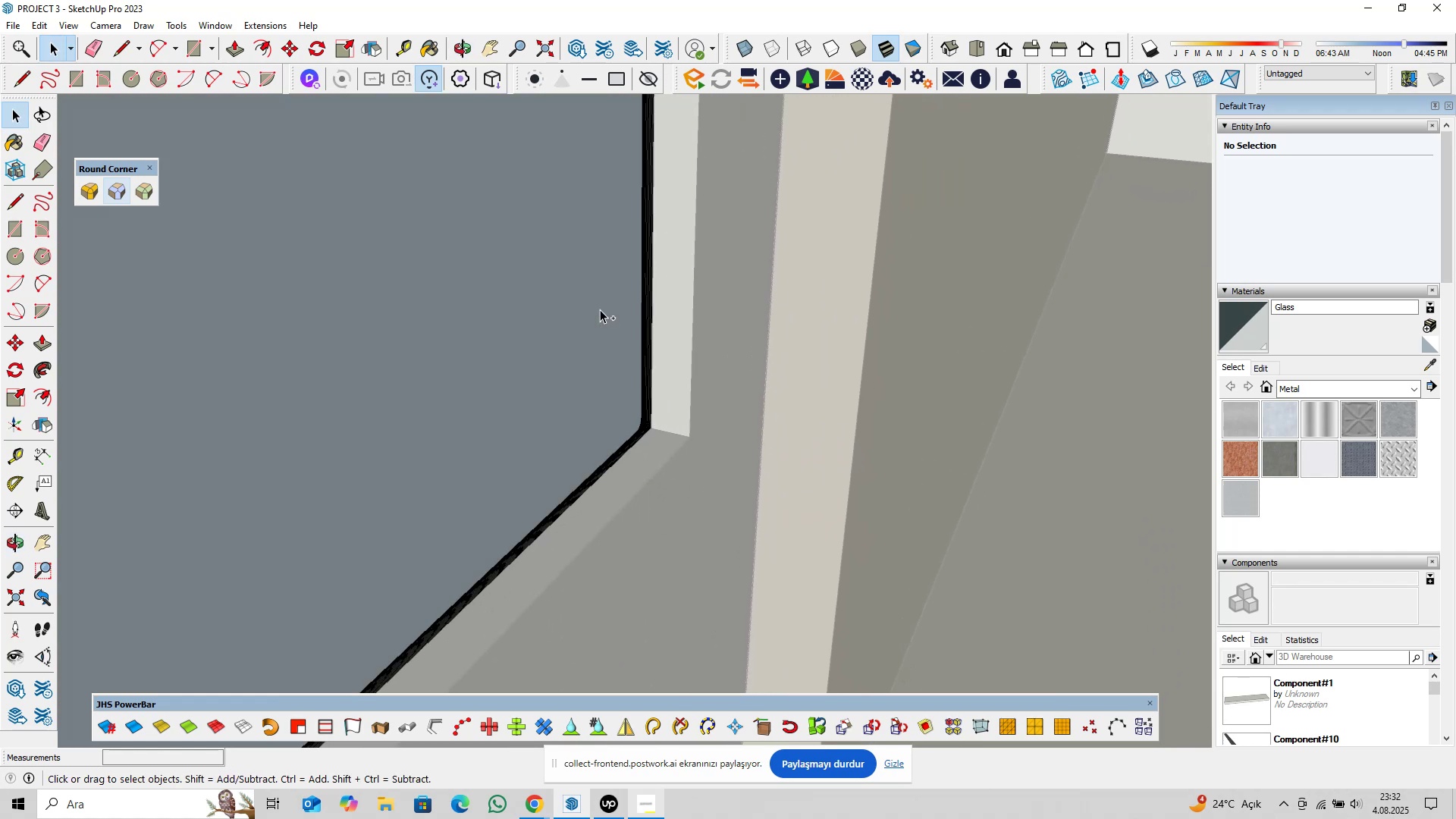 
key(Control+Z)
 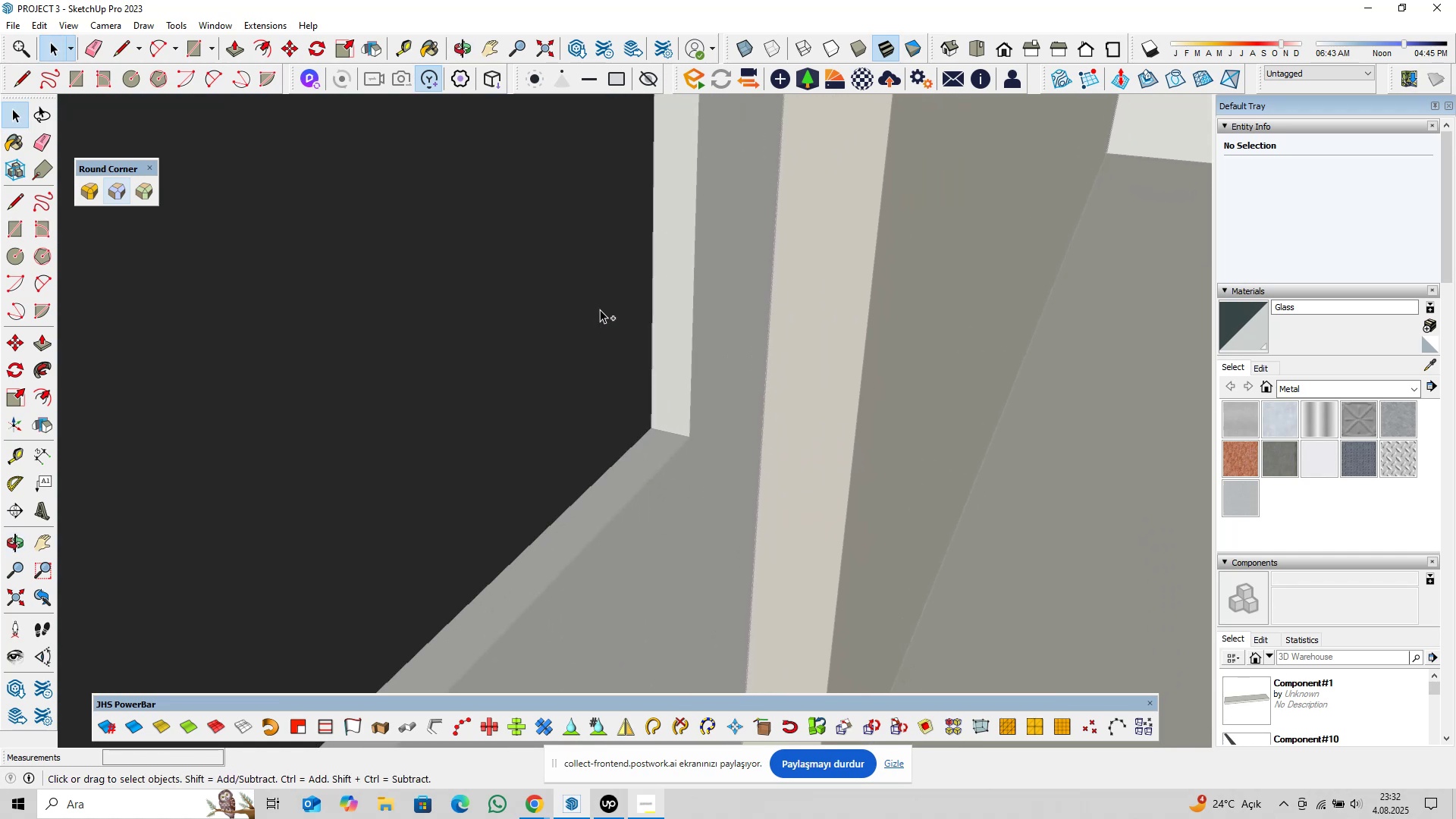 
key(Control+Z)
 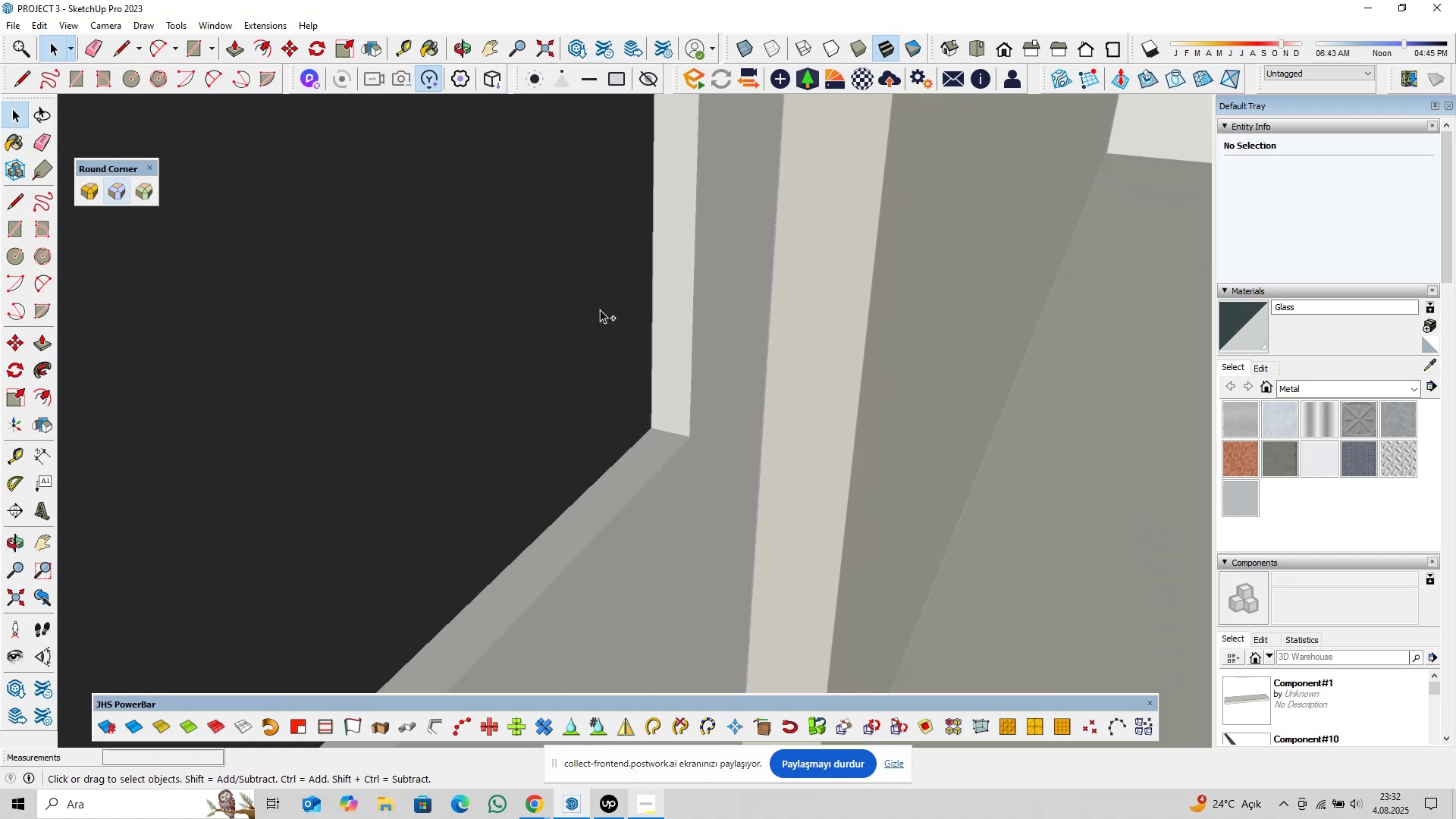 
key(Control+Z)
 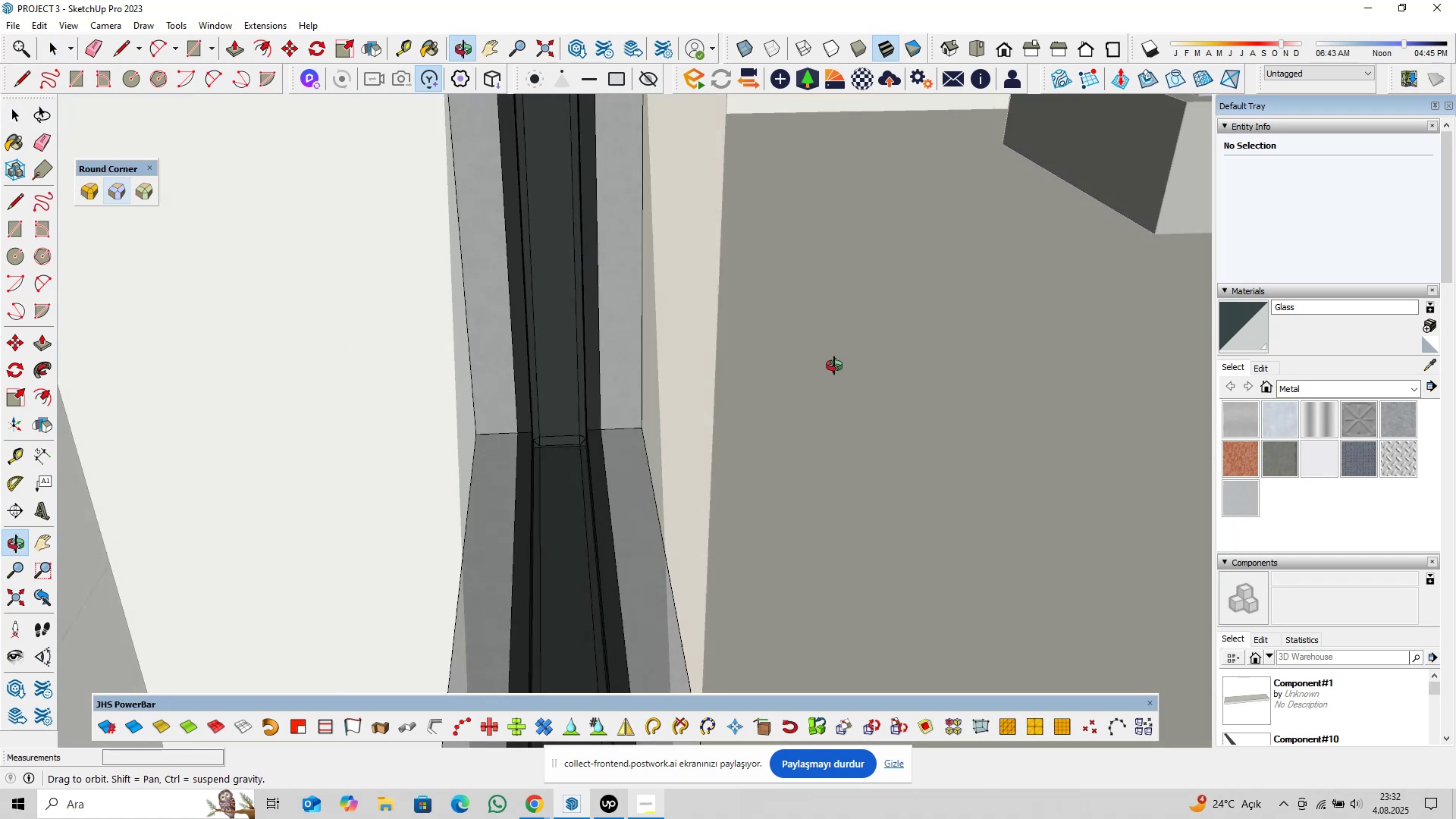 
key(Escape)
 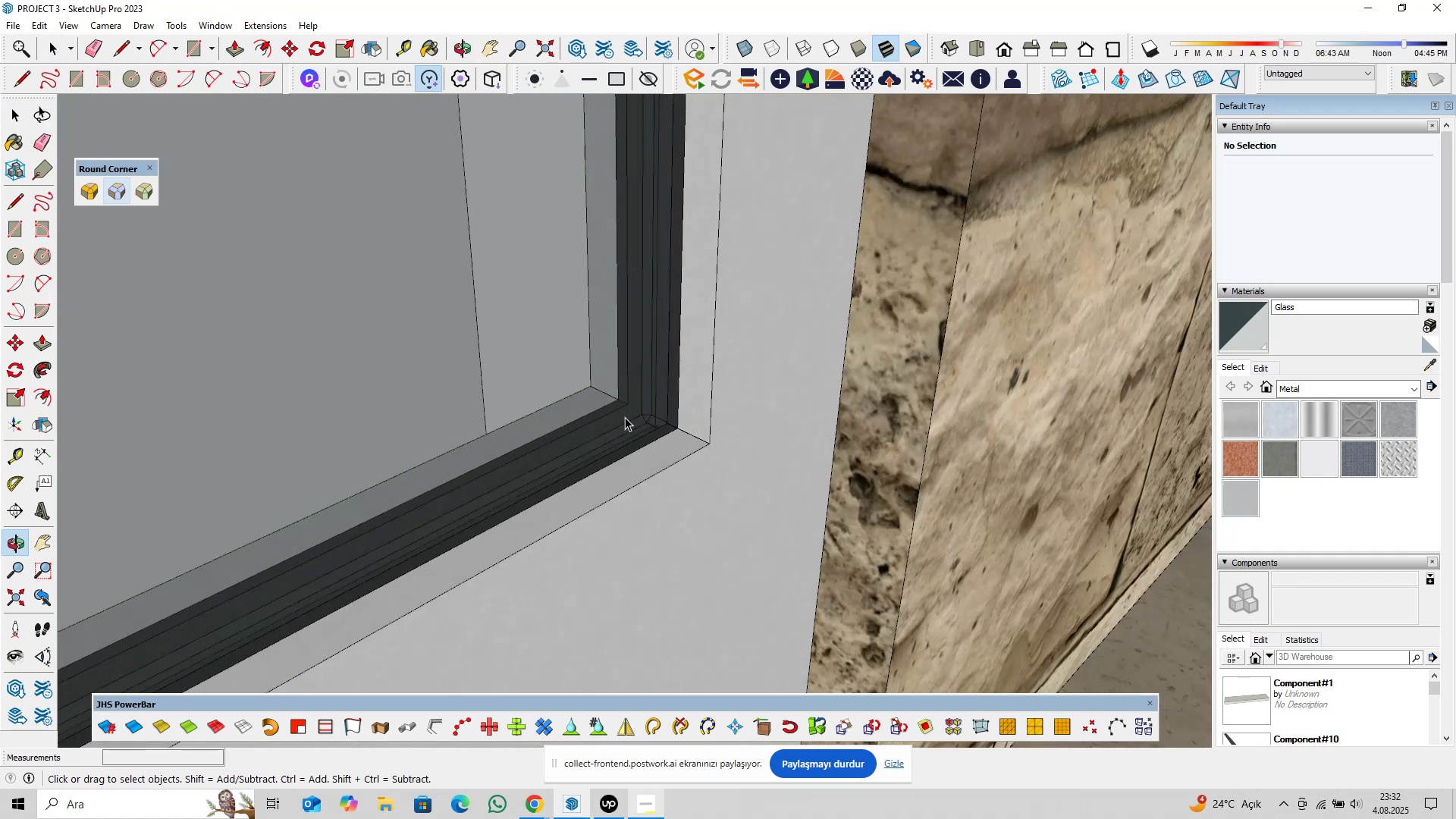 
scroll: coordinate [594, 480], scroll_direction: down, amount: 64.0
 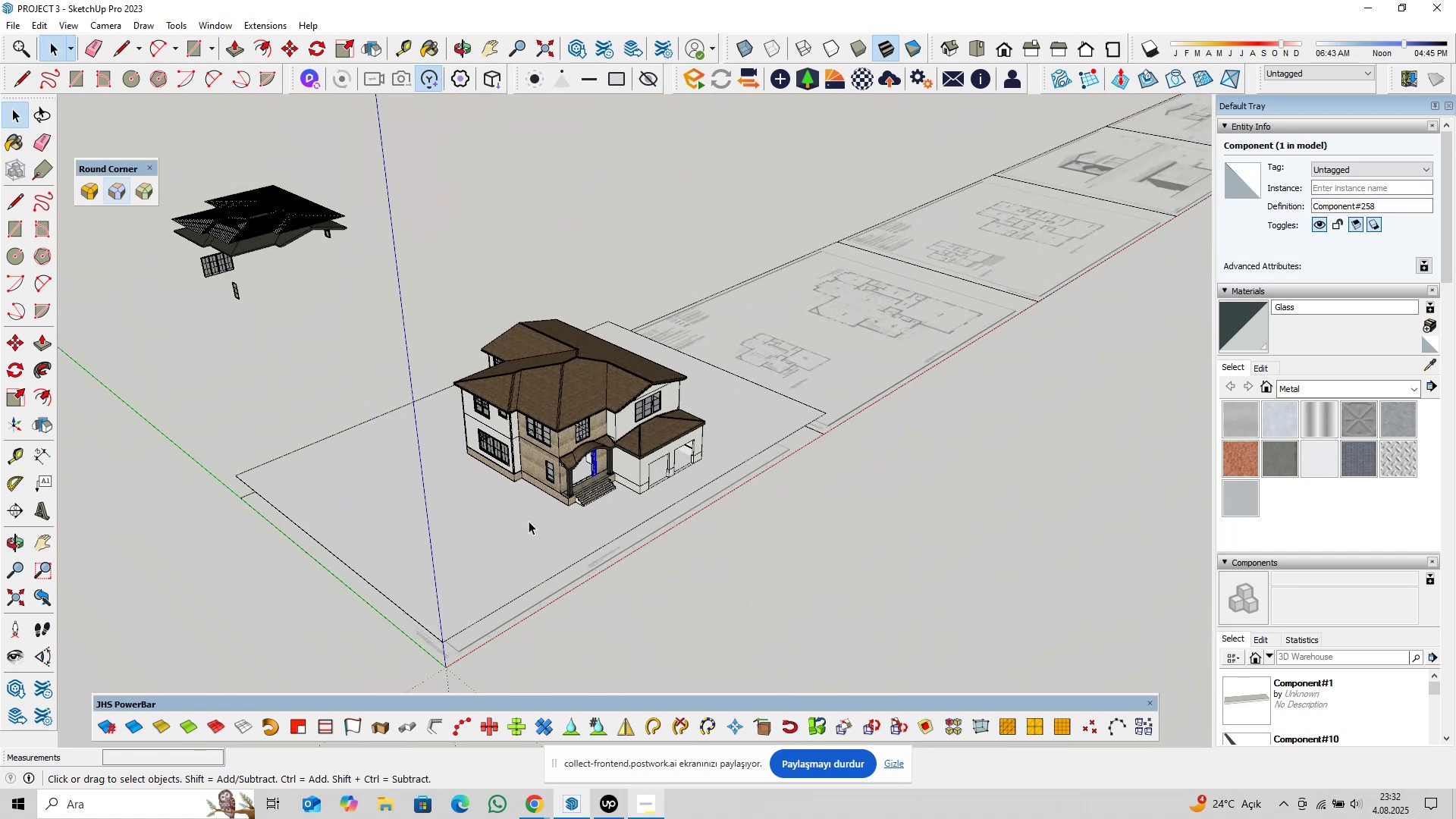 
left_click([595, 498])
 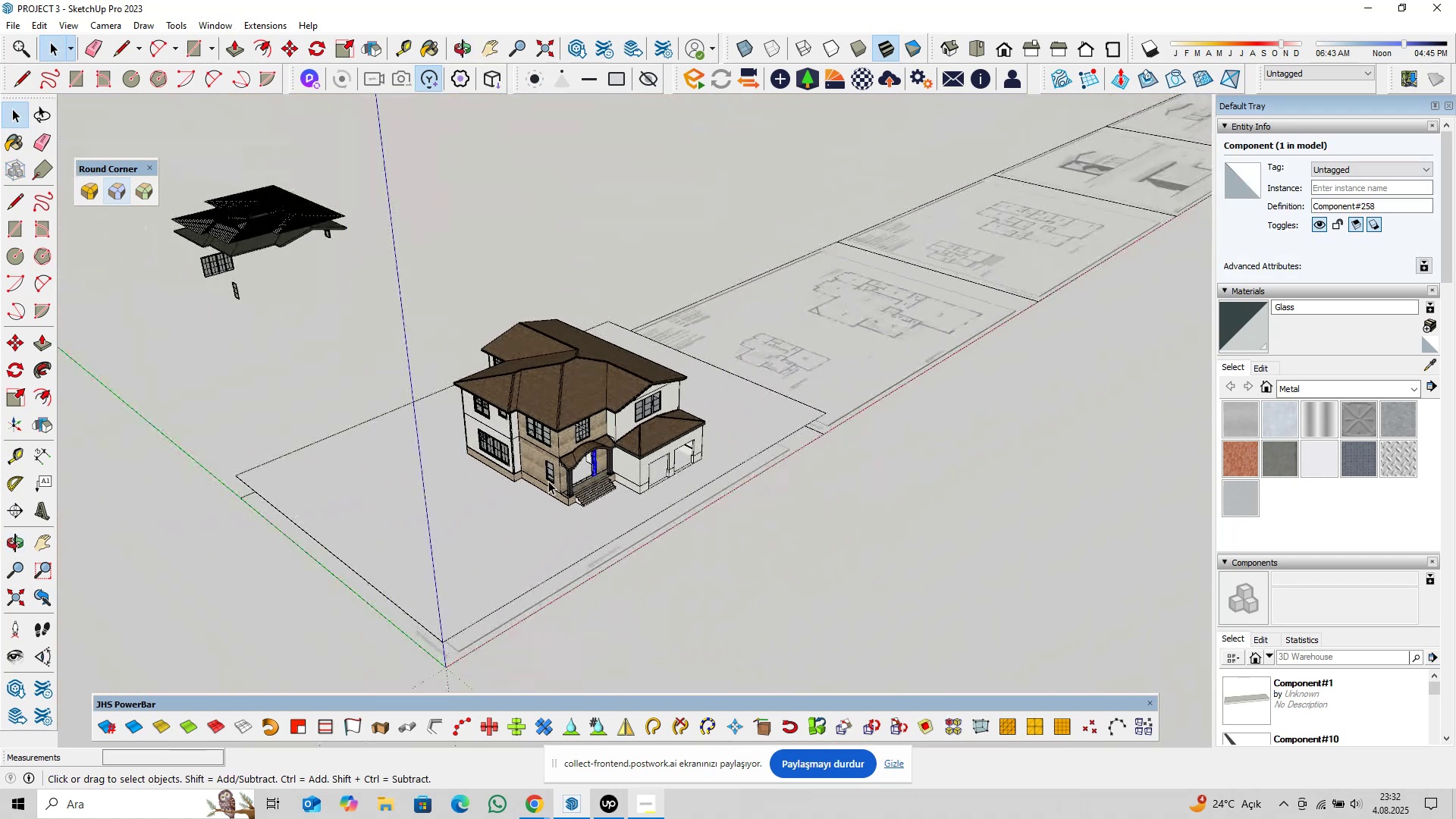 
key(M)
 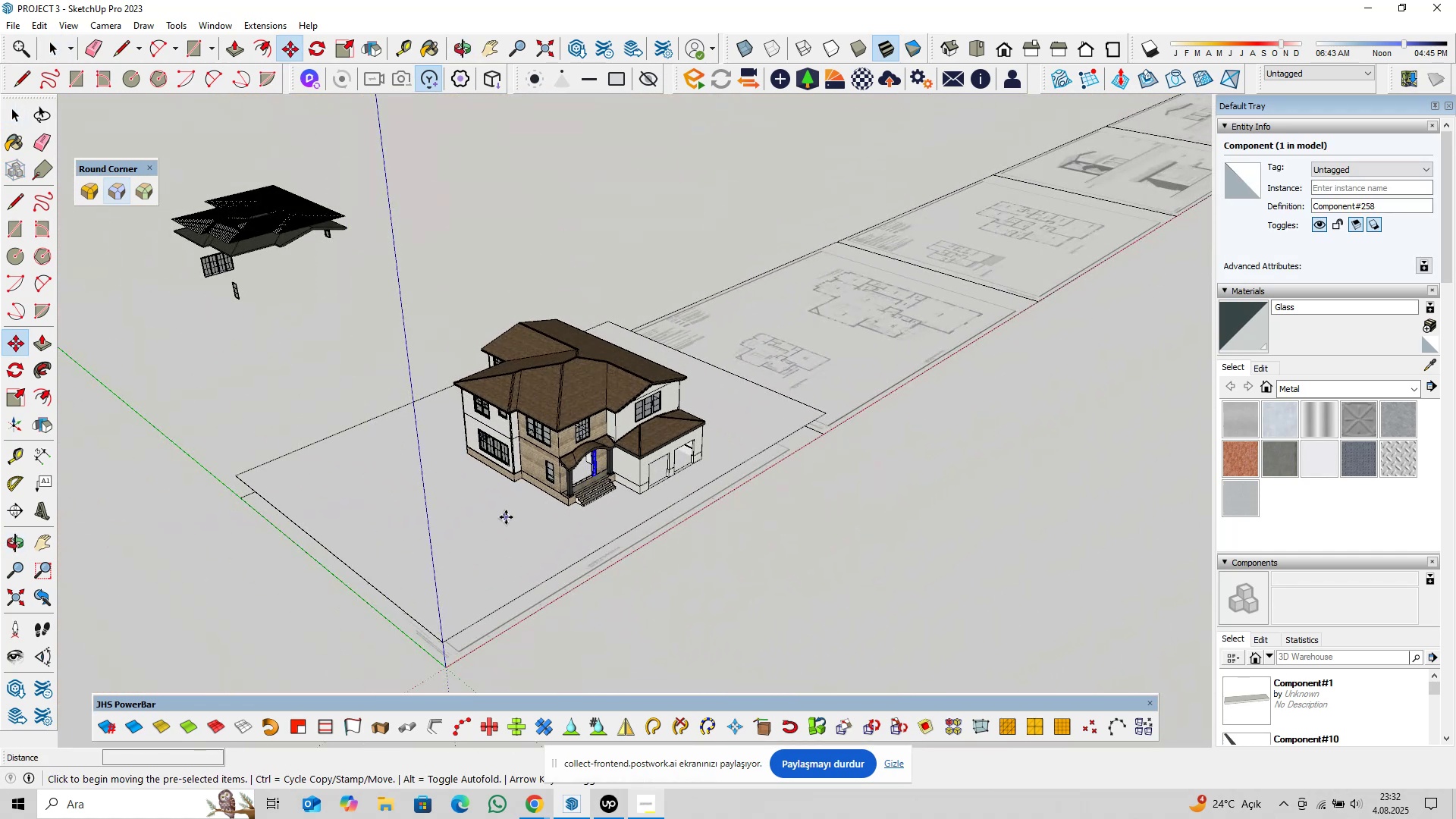 
left_click([506, 517])
 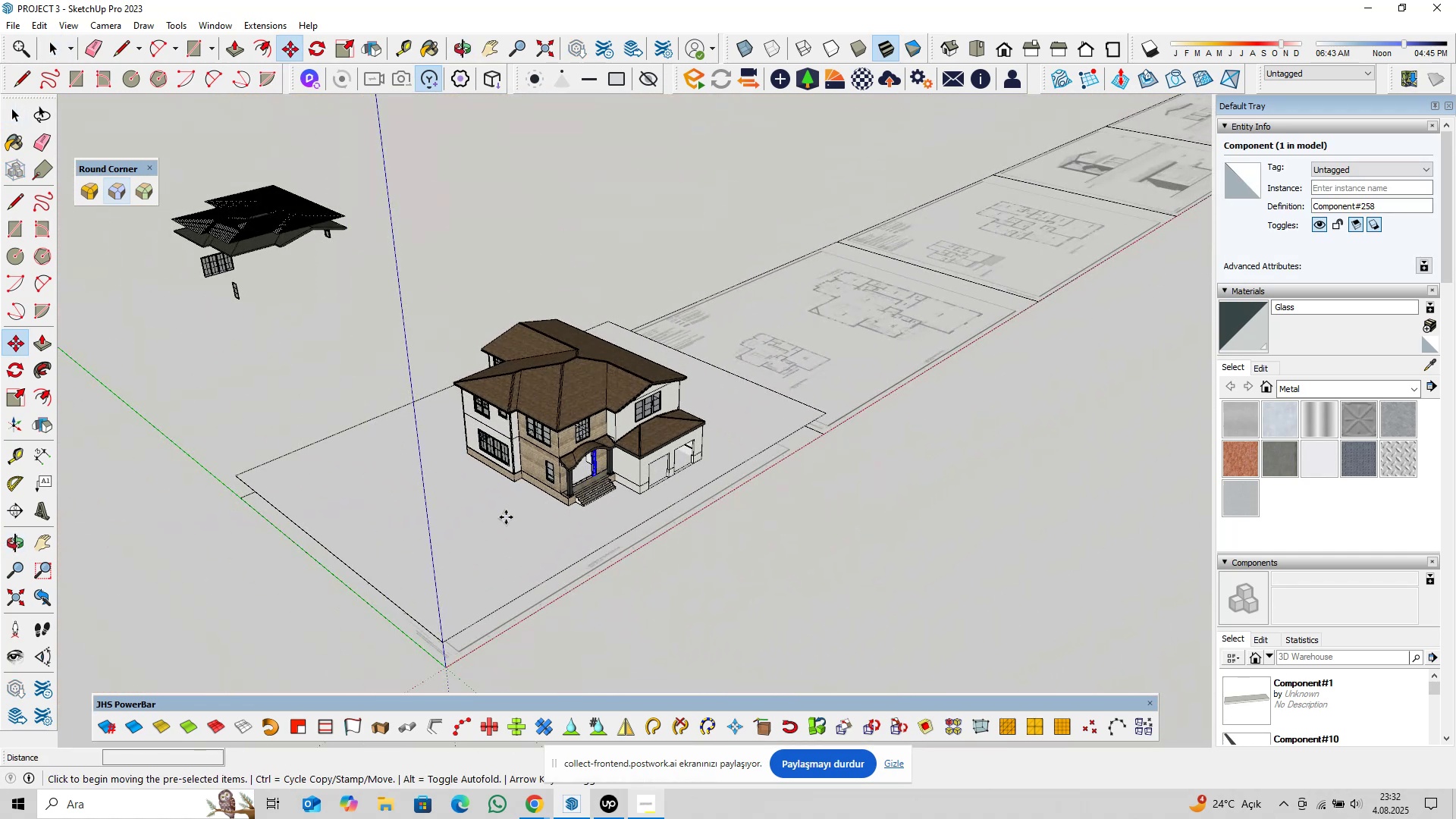 
key(Control+ControlLeft)
 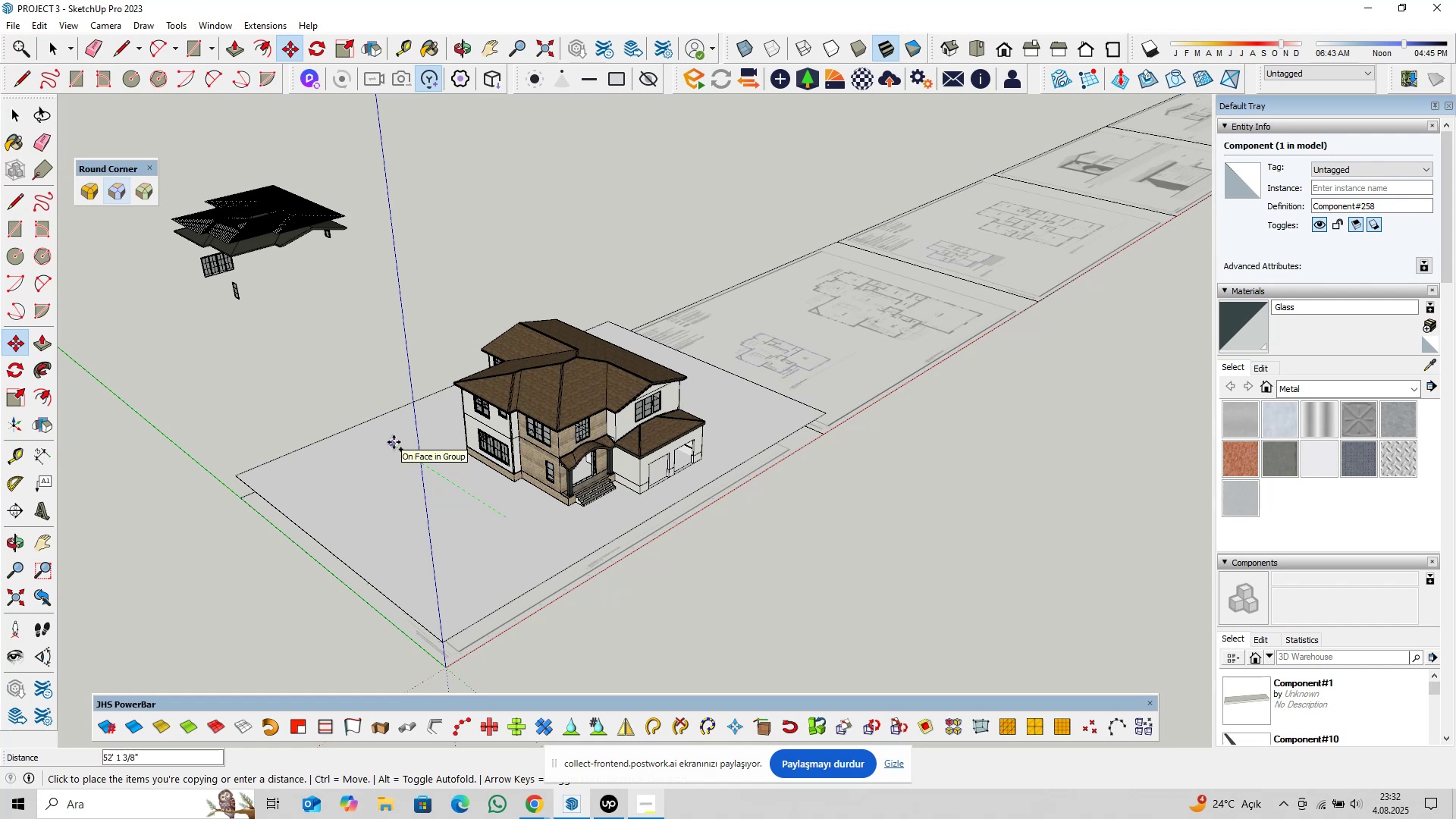 
type(175@)
 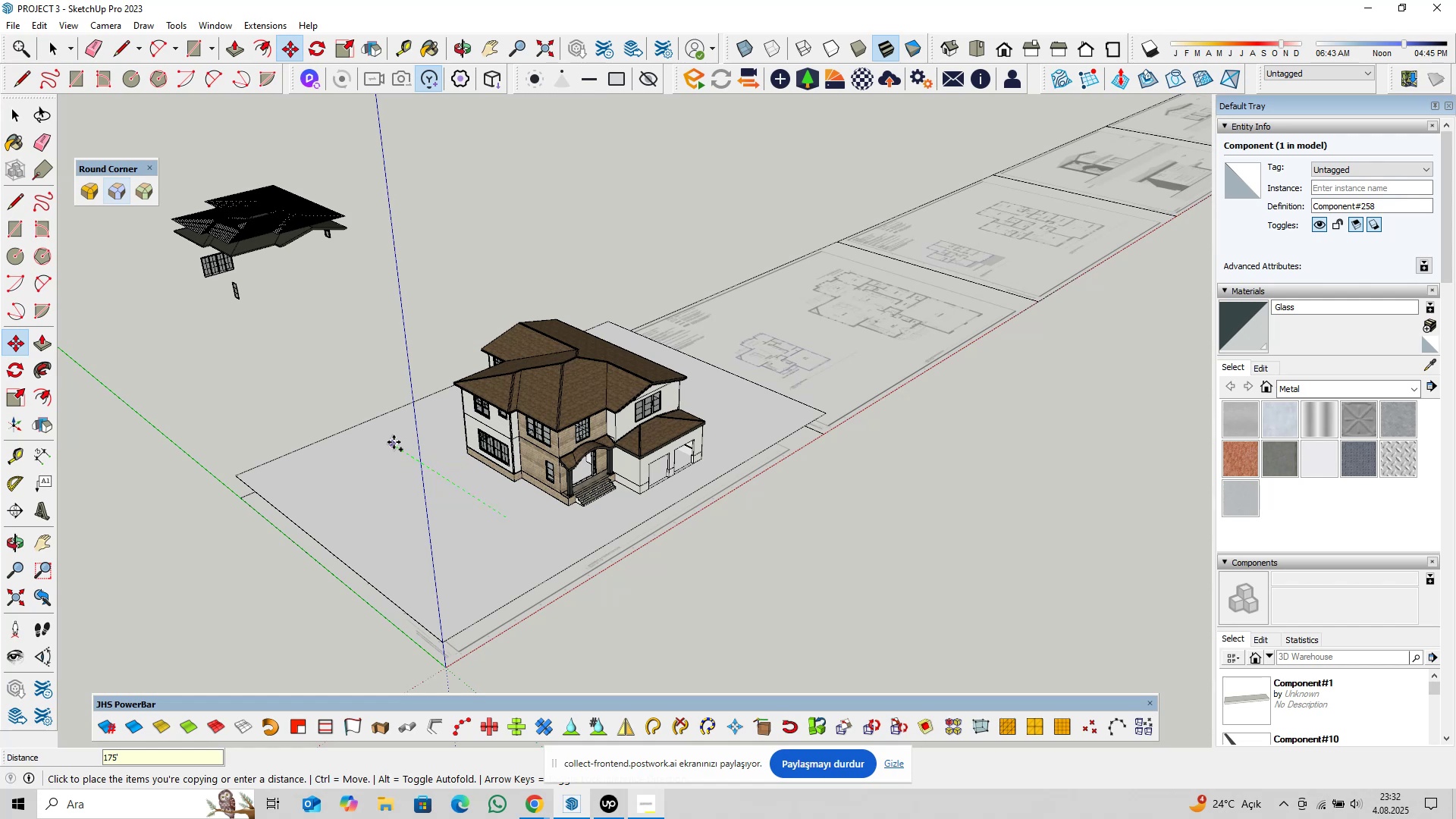 
 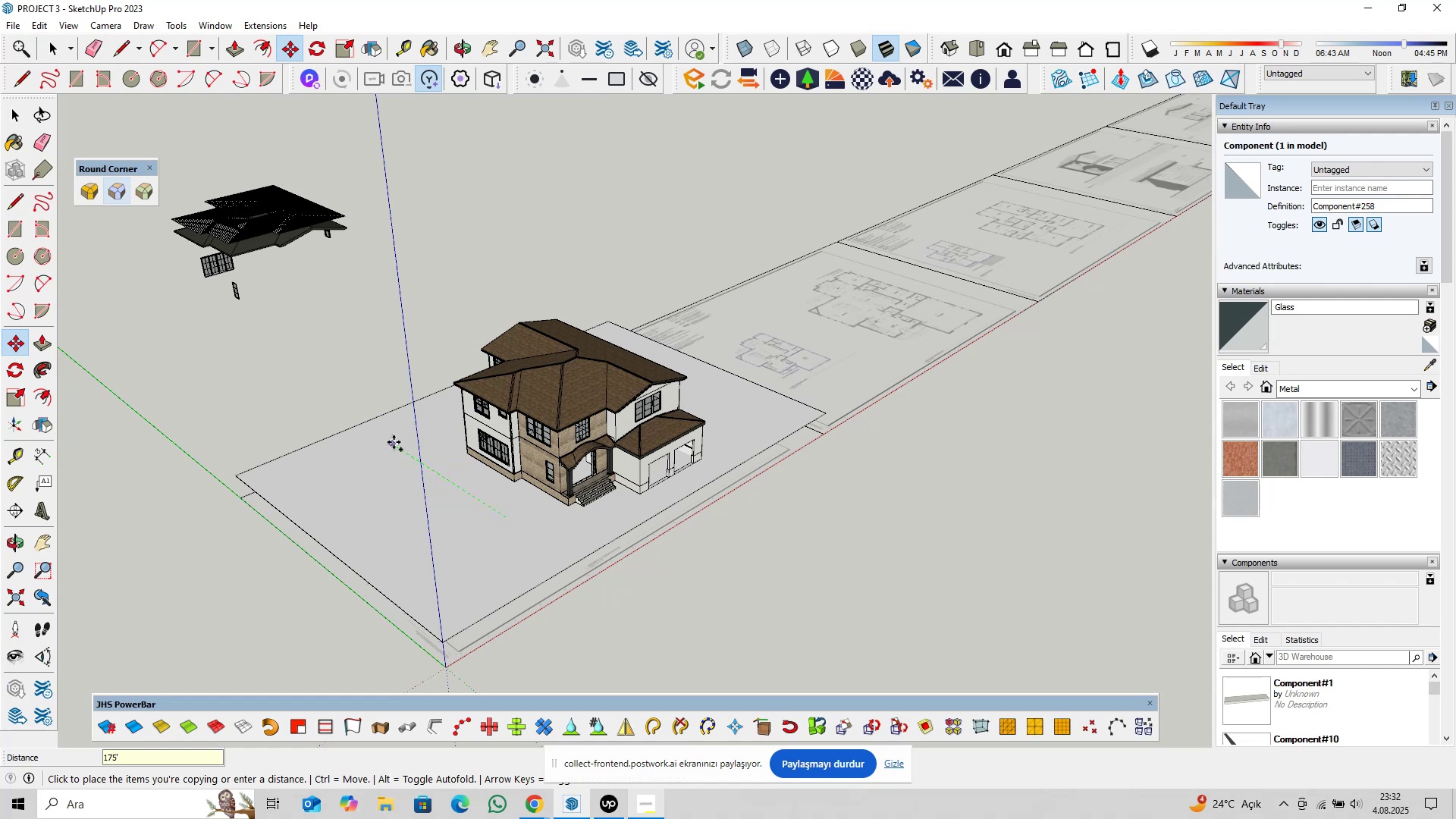 
key(Enter)
 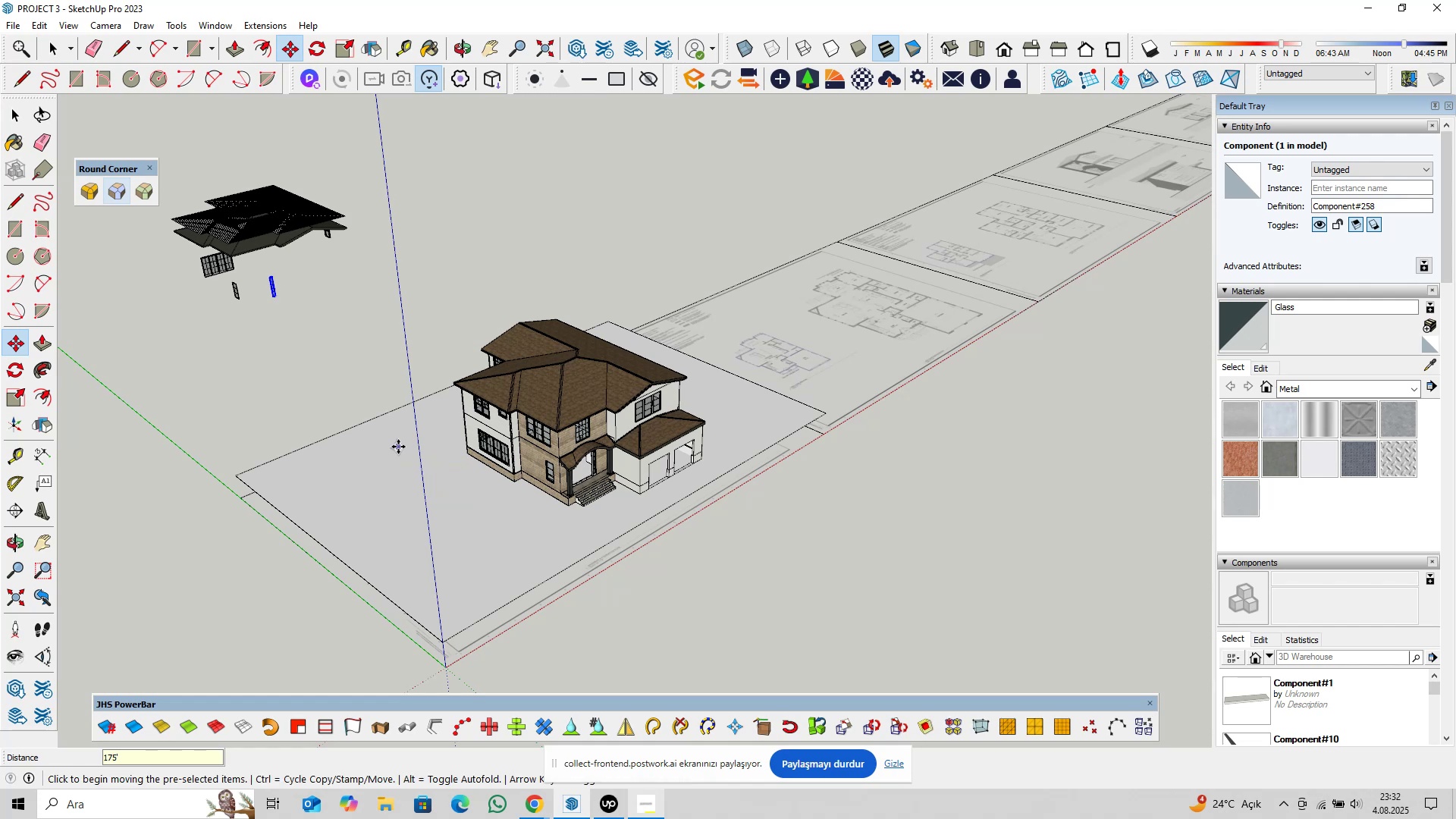 
key(Space)
 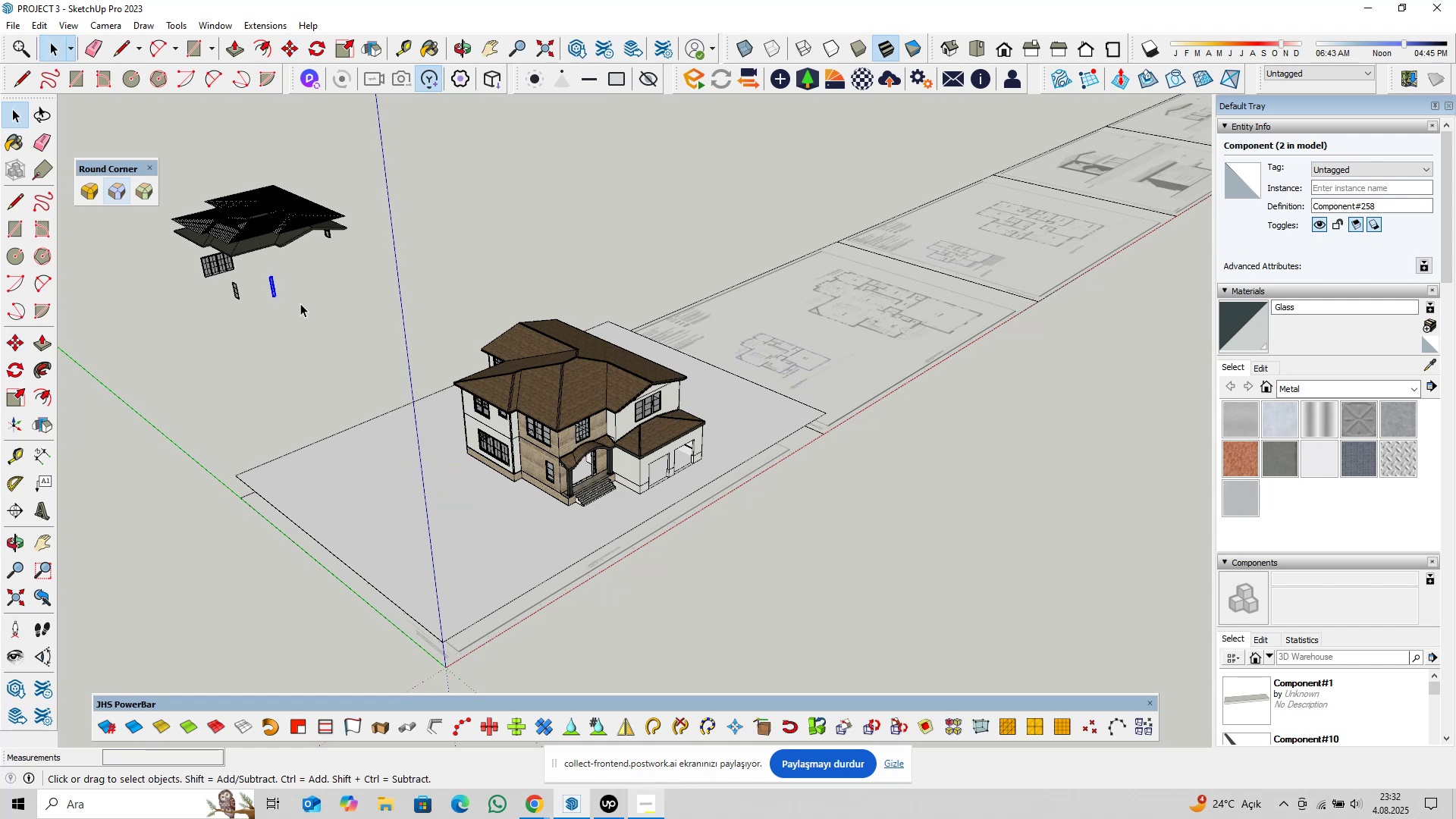 
scroll: coordinate [265, 289], scroll_direction: up, amount: 10.0
 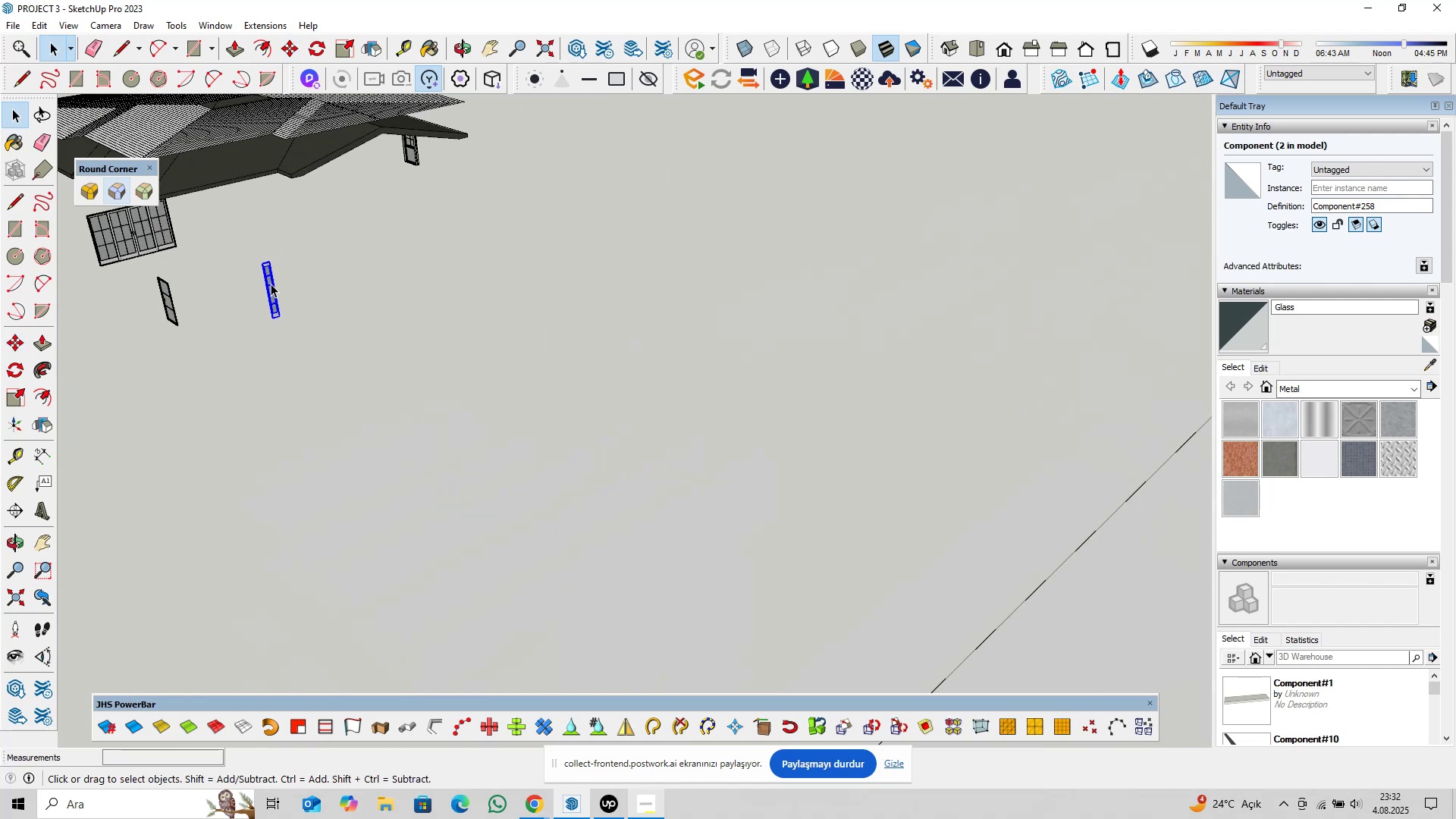 
right_click([271, 284])
 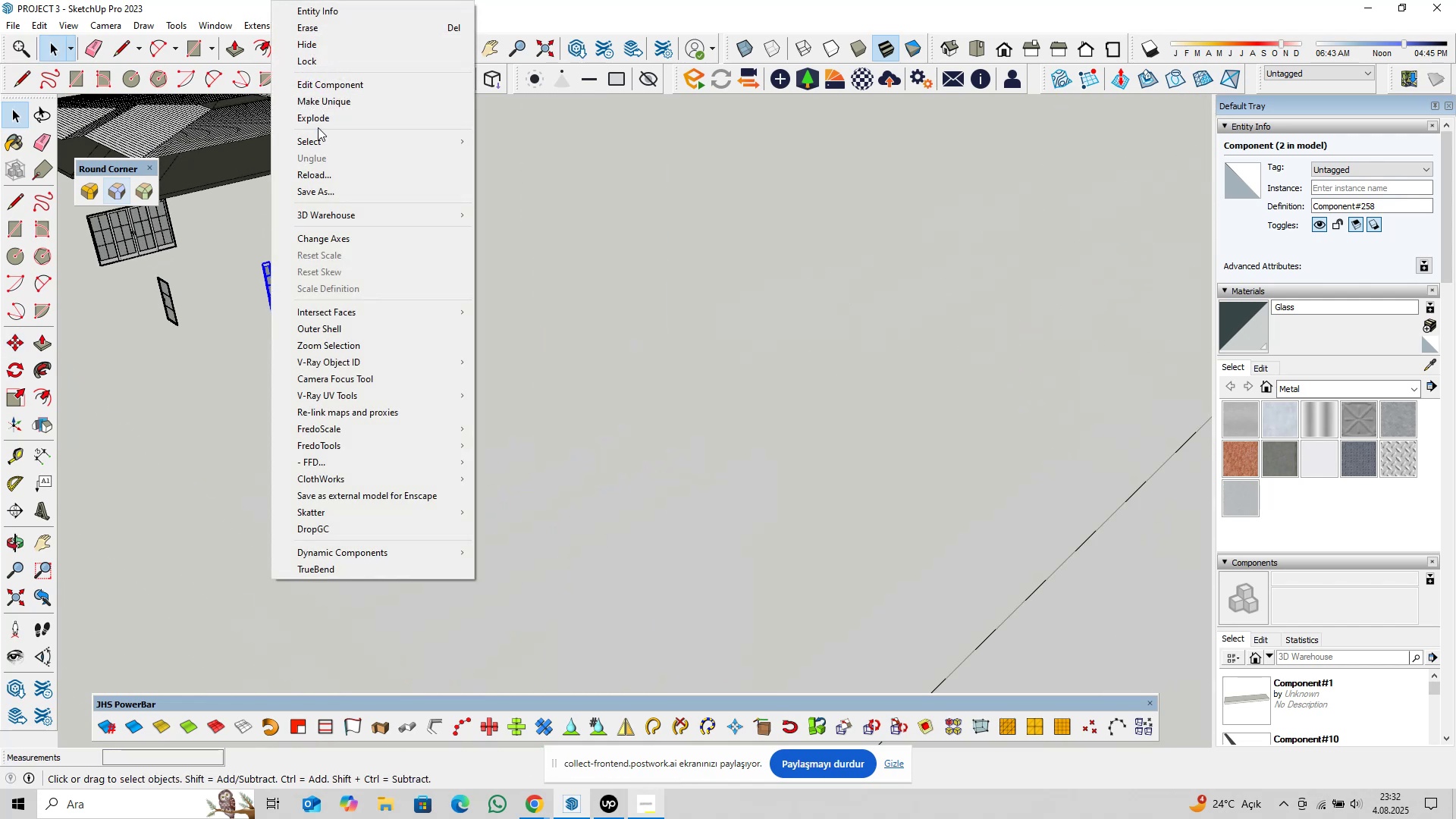 
left_click([331, 105])
 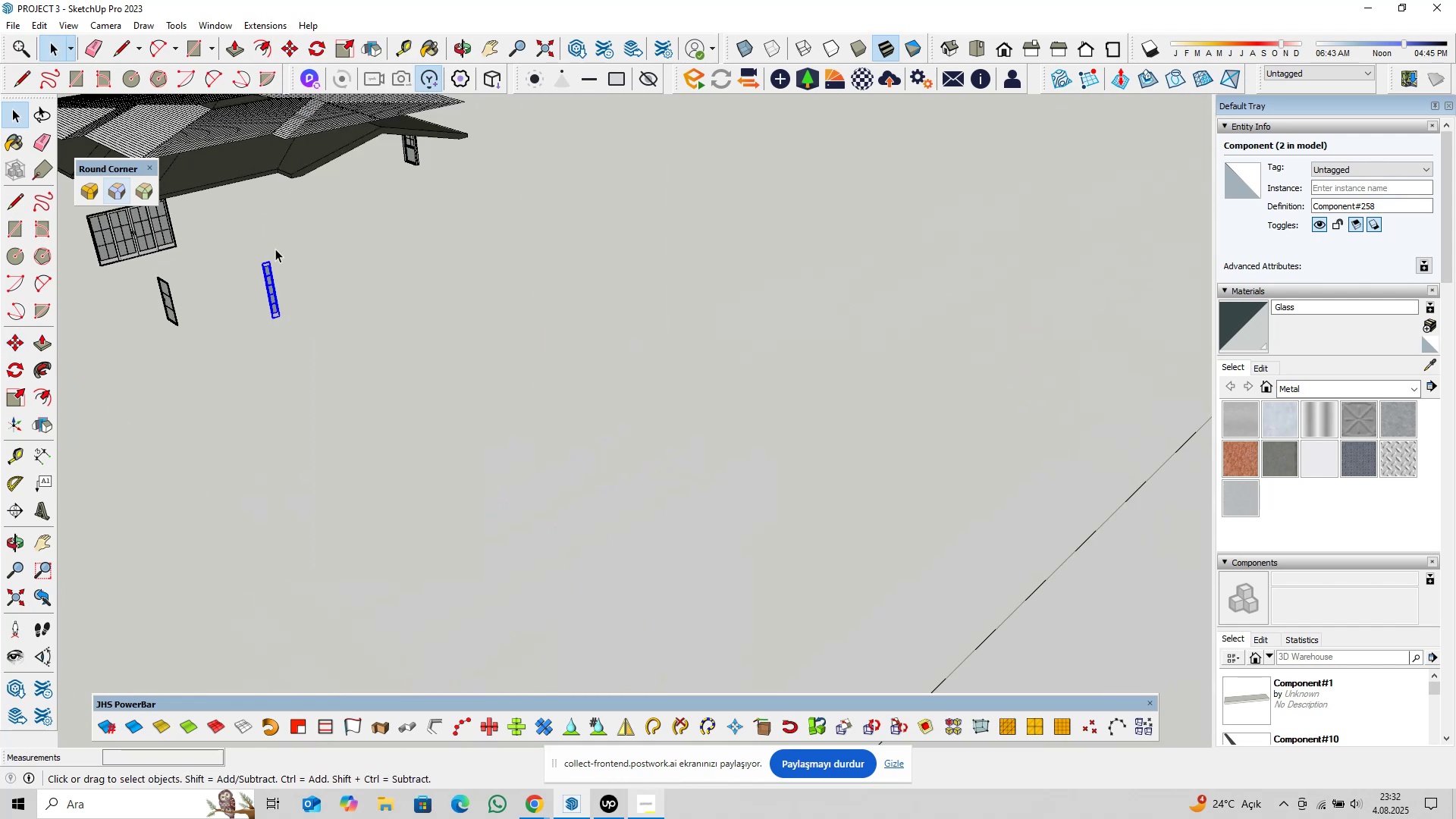 
scroll: coordinate [268, 273], scroll_direction: up, amount: 15.0
 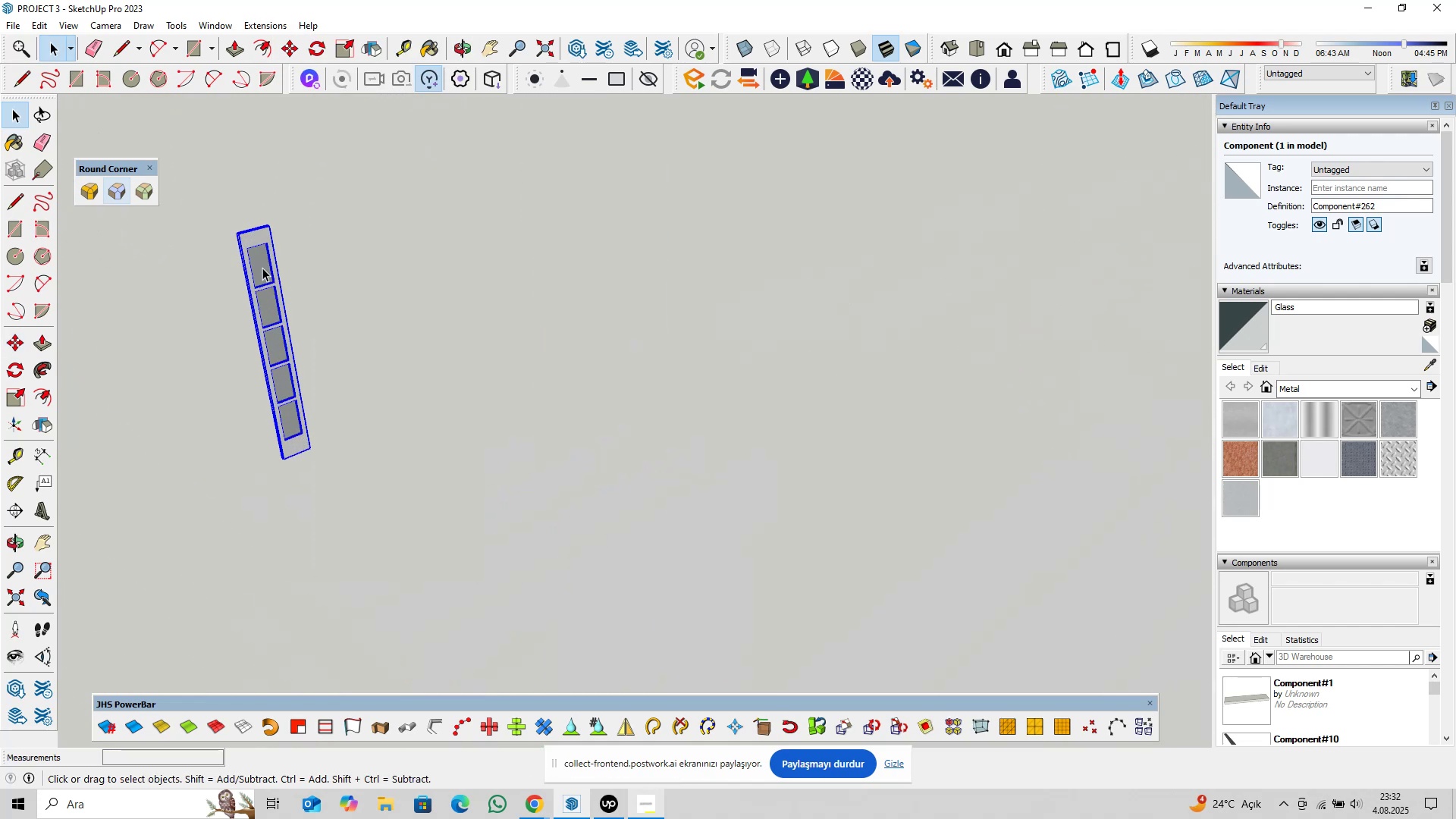 
double_click([260, 262])
 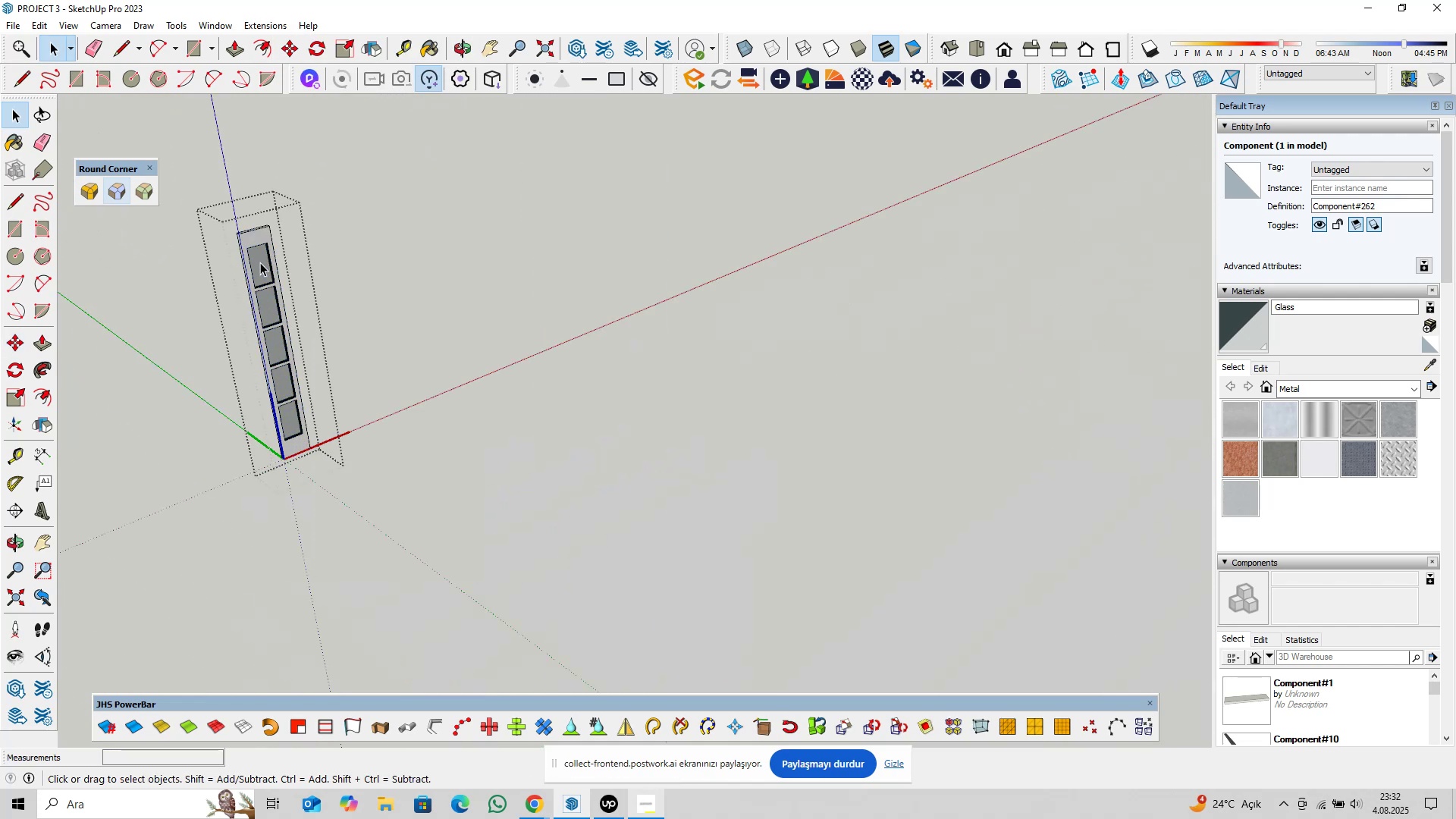 
triple_click([260, 262])
 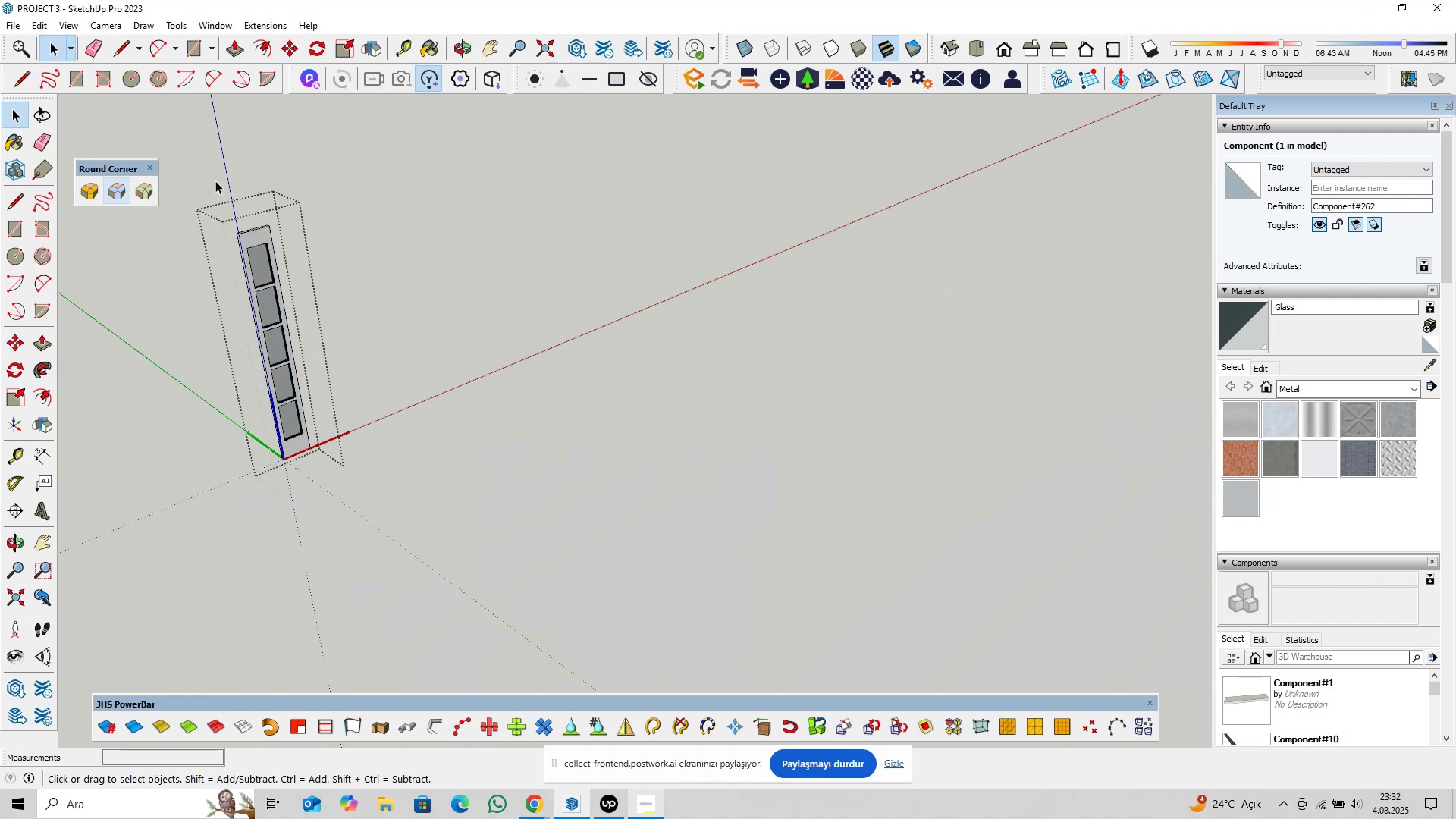 
left_click_drag(start_coordinate=[215, 183], to_coordinate=[404, 504])
 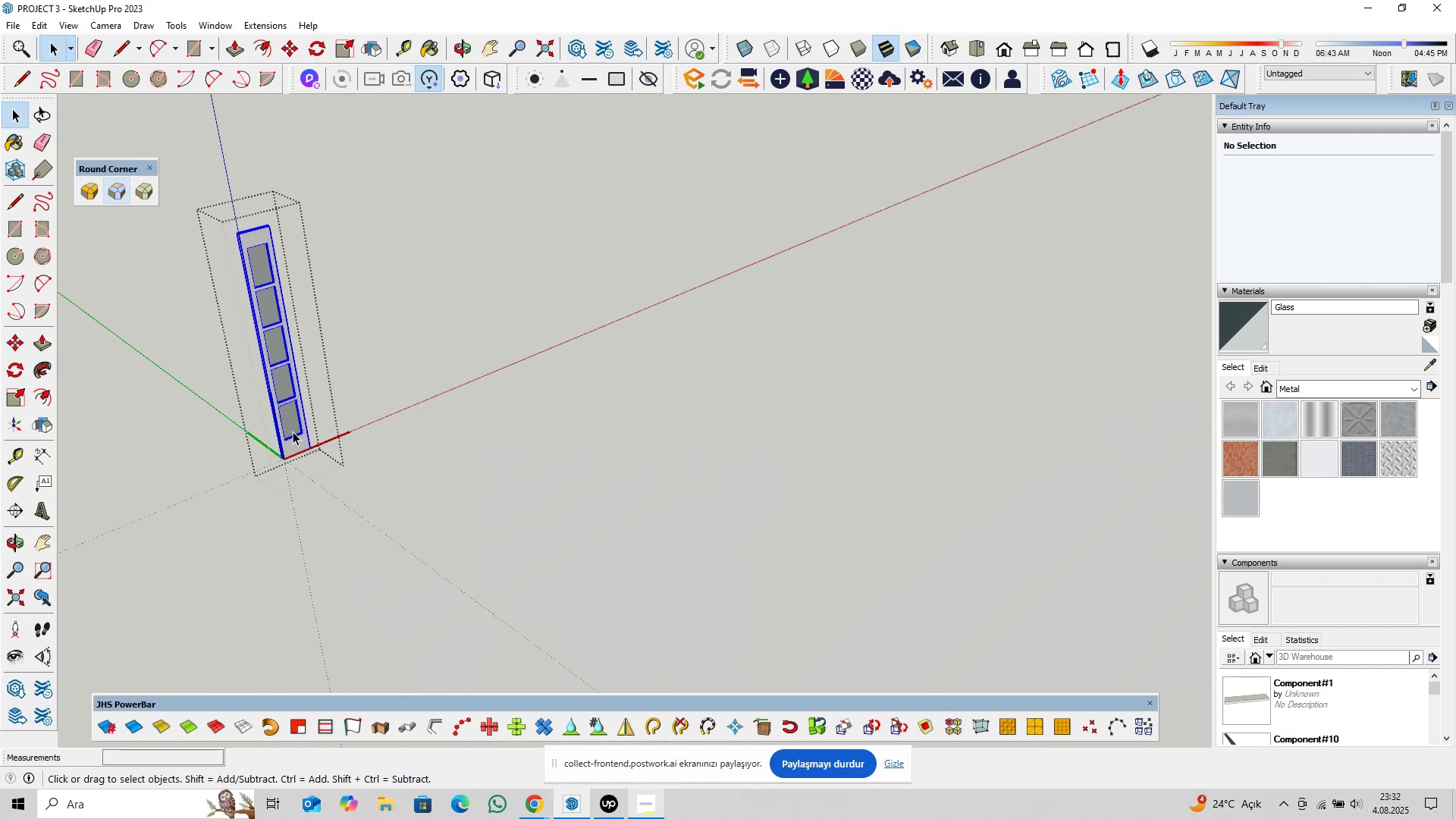 
right_click([293, 431])
 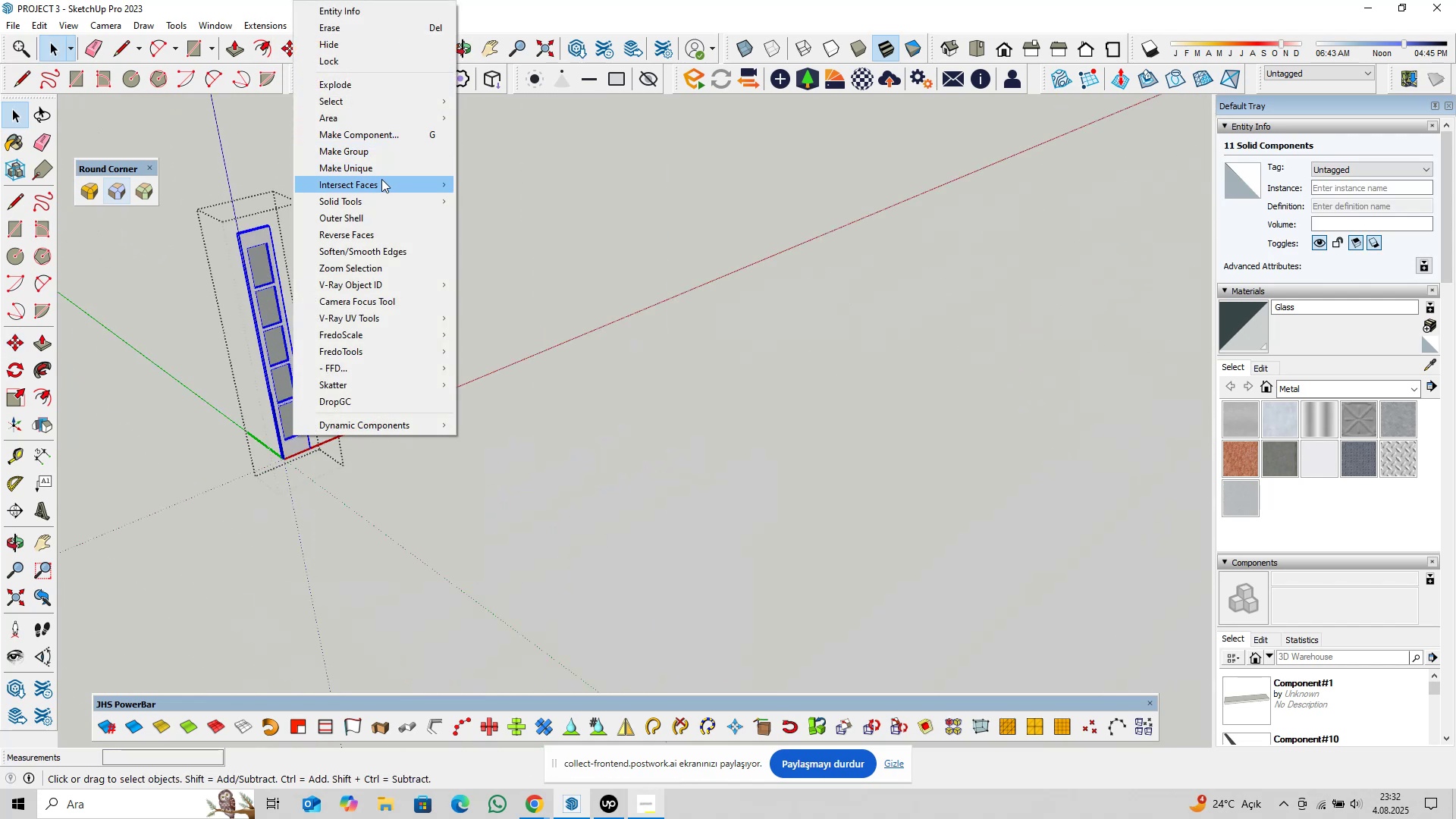 
left_click([381, 174])
 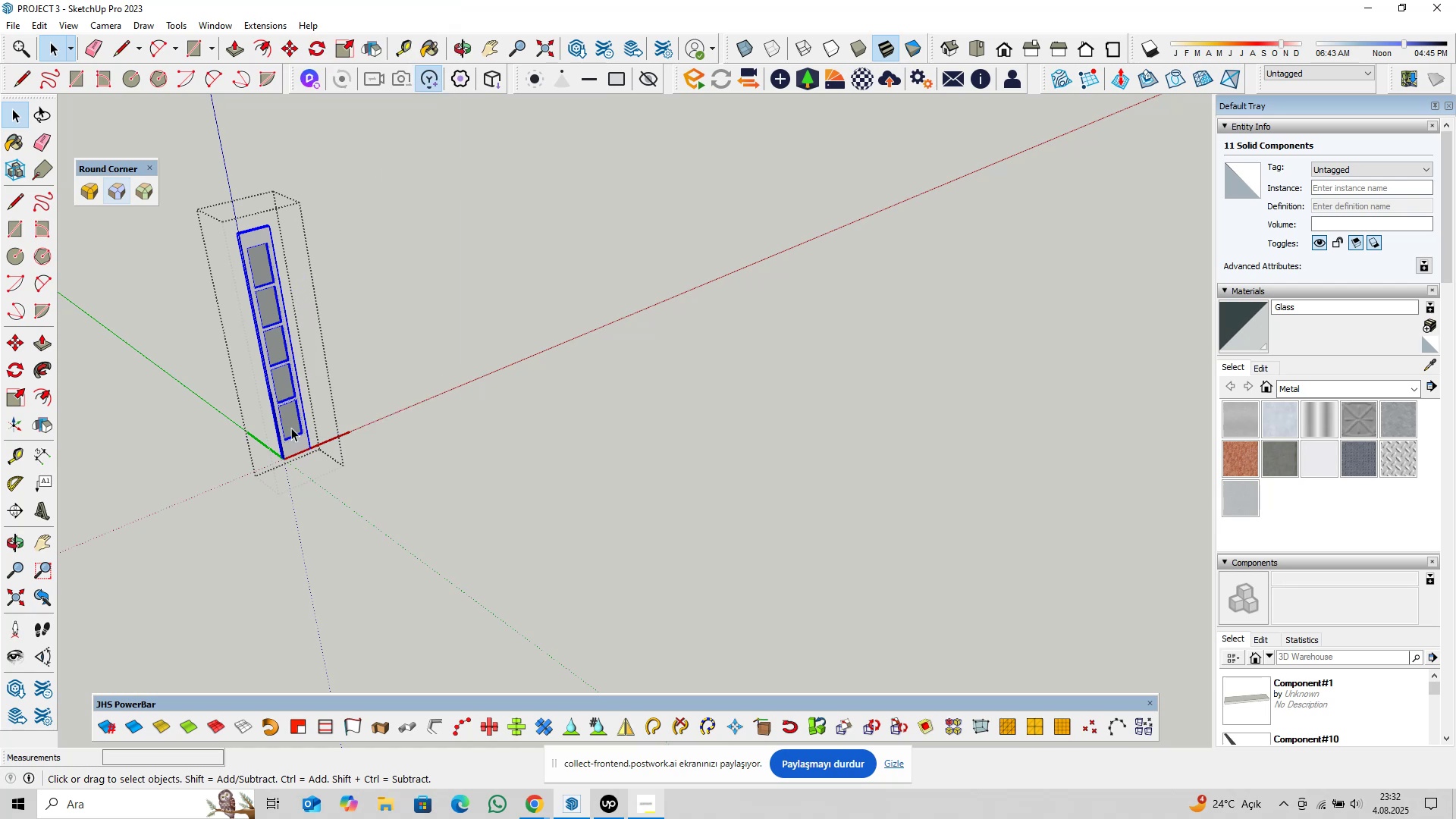 
scroll: coordinate [284, 438], scroll_direction: up, amount: 4.0
 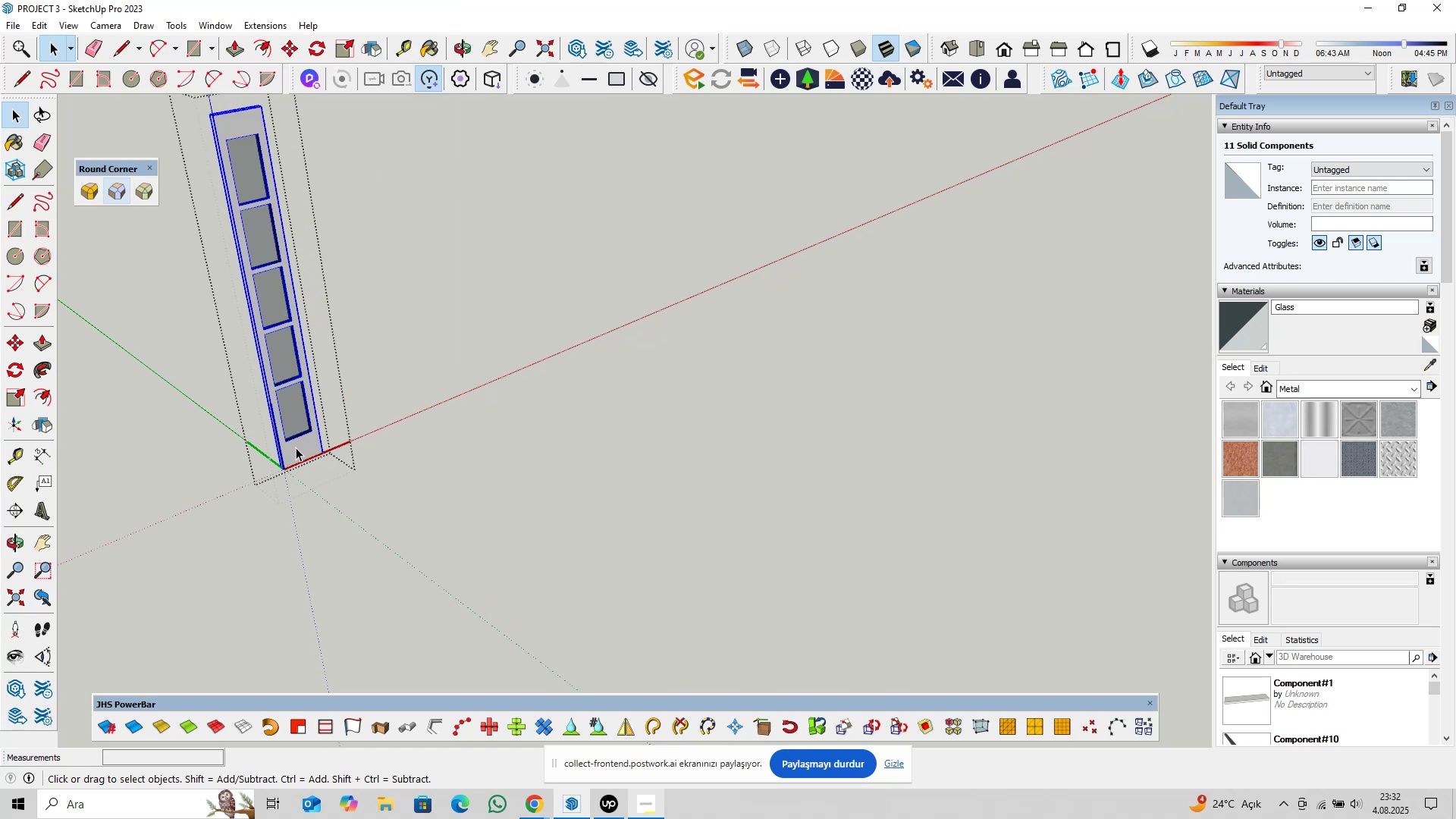 
double_click([296, 447])
 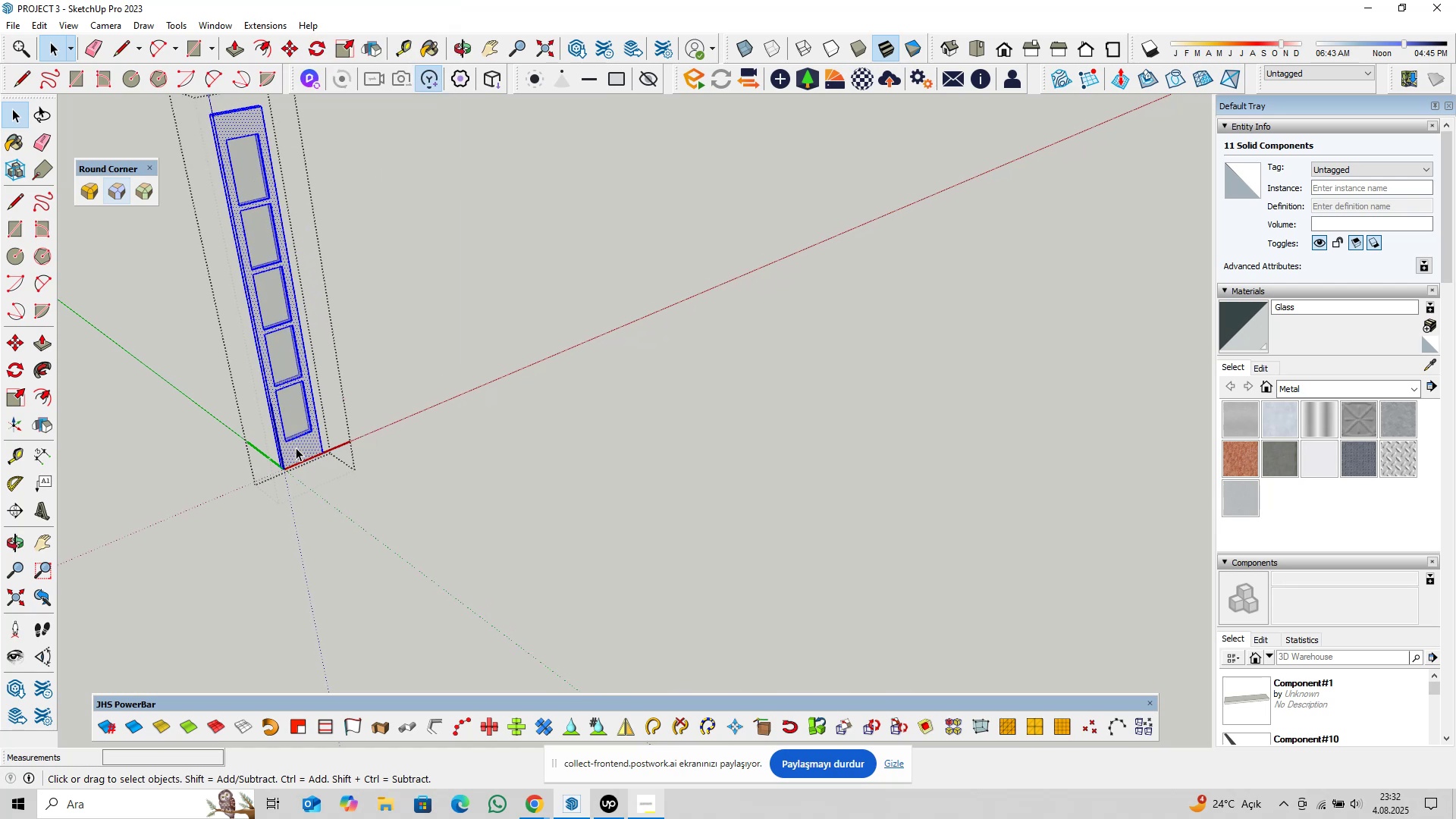 
triple_click([296, 447])
 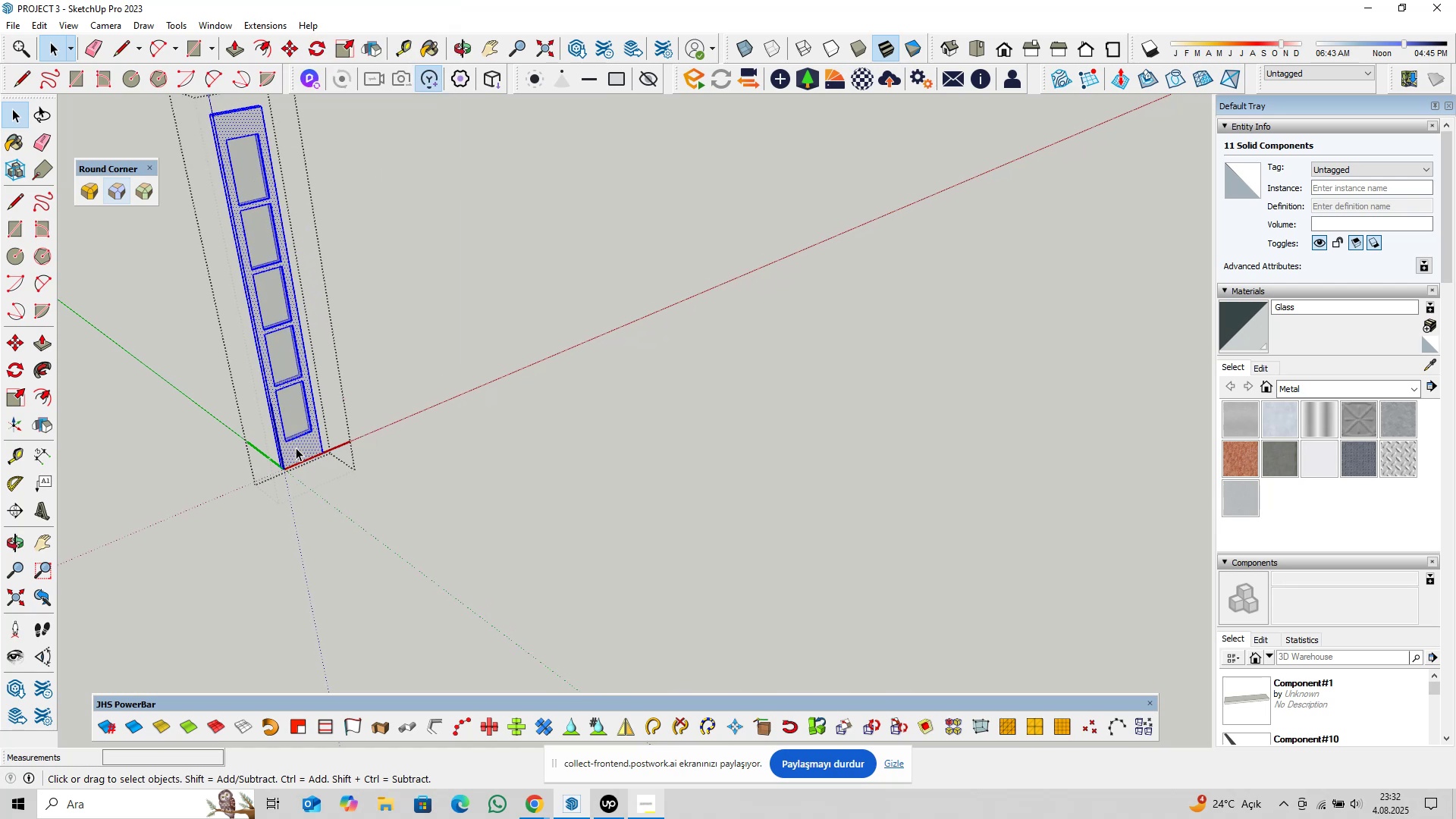 
triple_click([296, 447])
 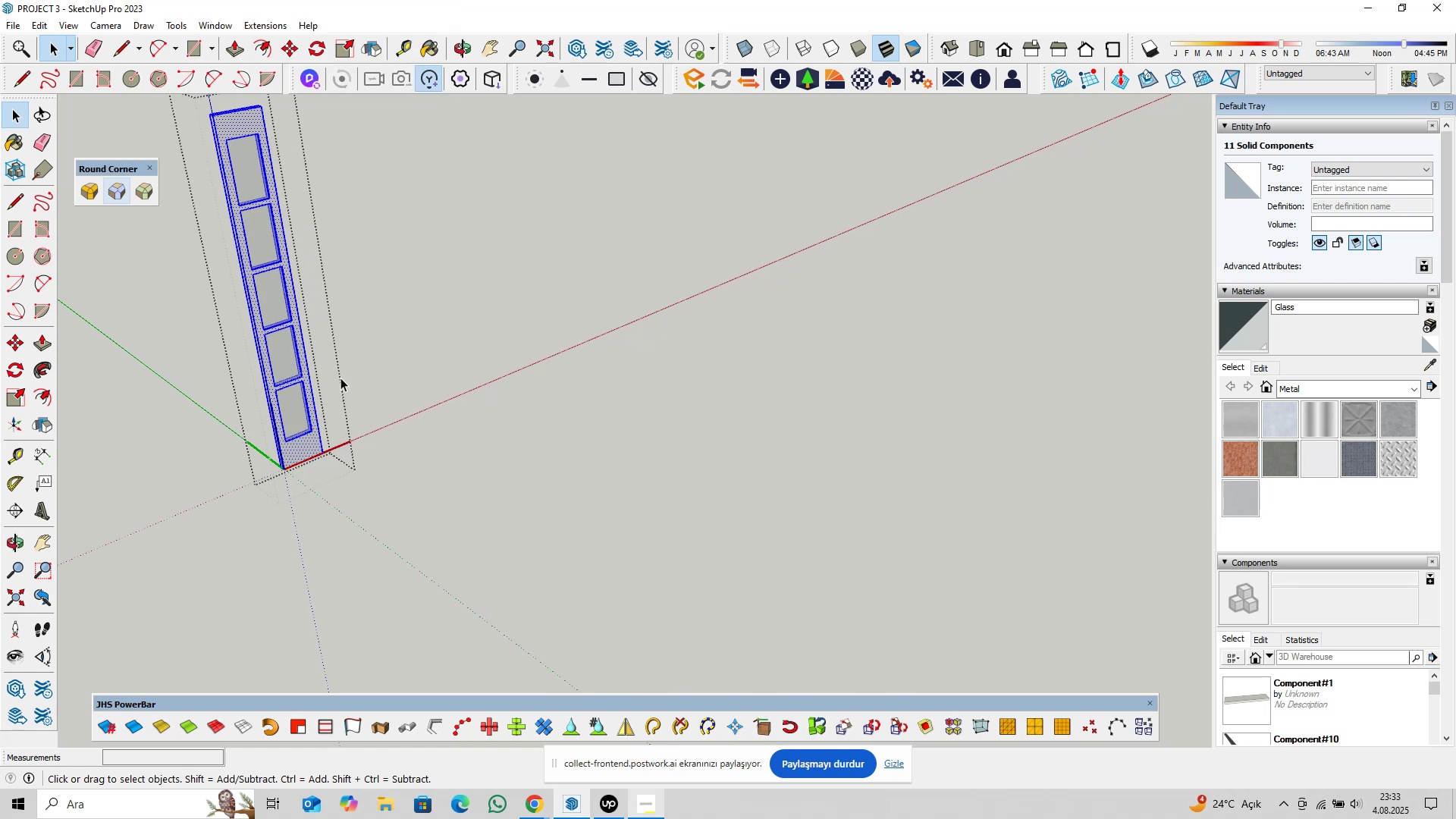 
scroll: coordinate [309, 362], scroll_direction: down, amount: 40.0
 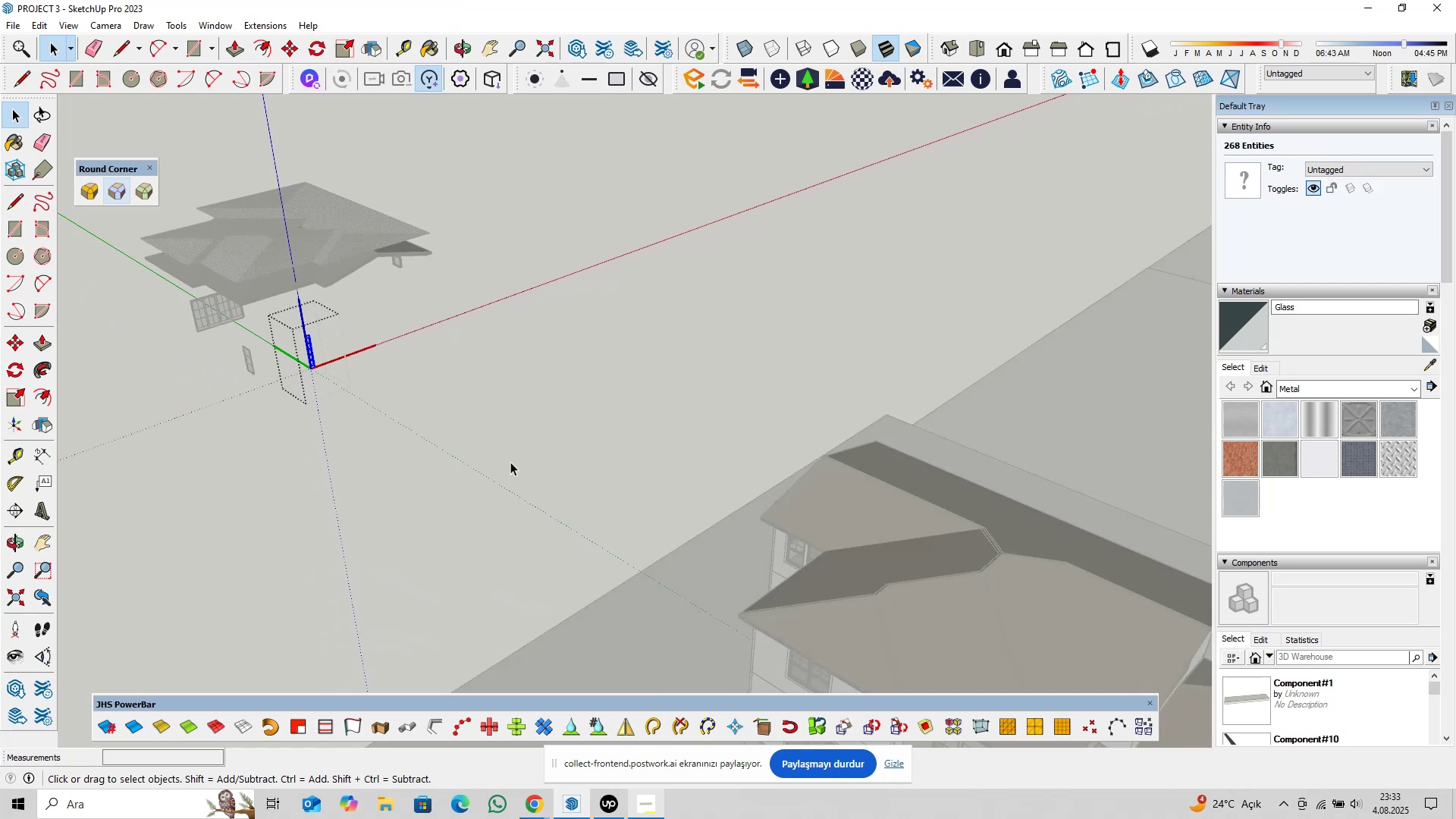 
hold_key(key=ShiftLeft, duration=0.61)
 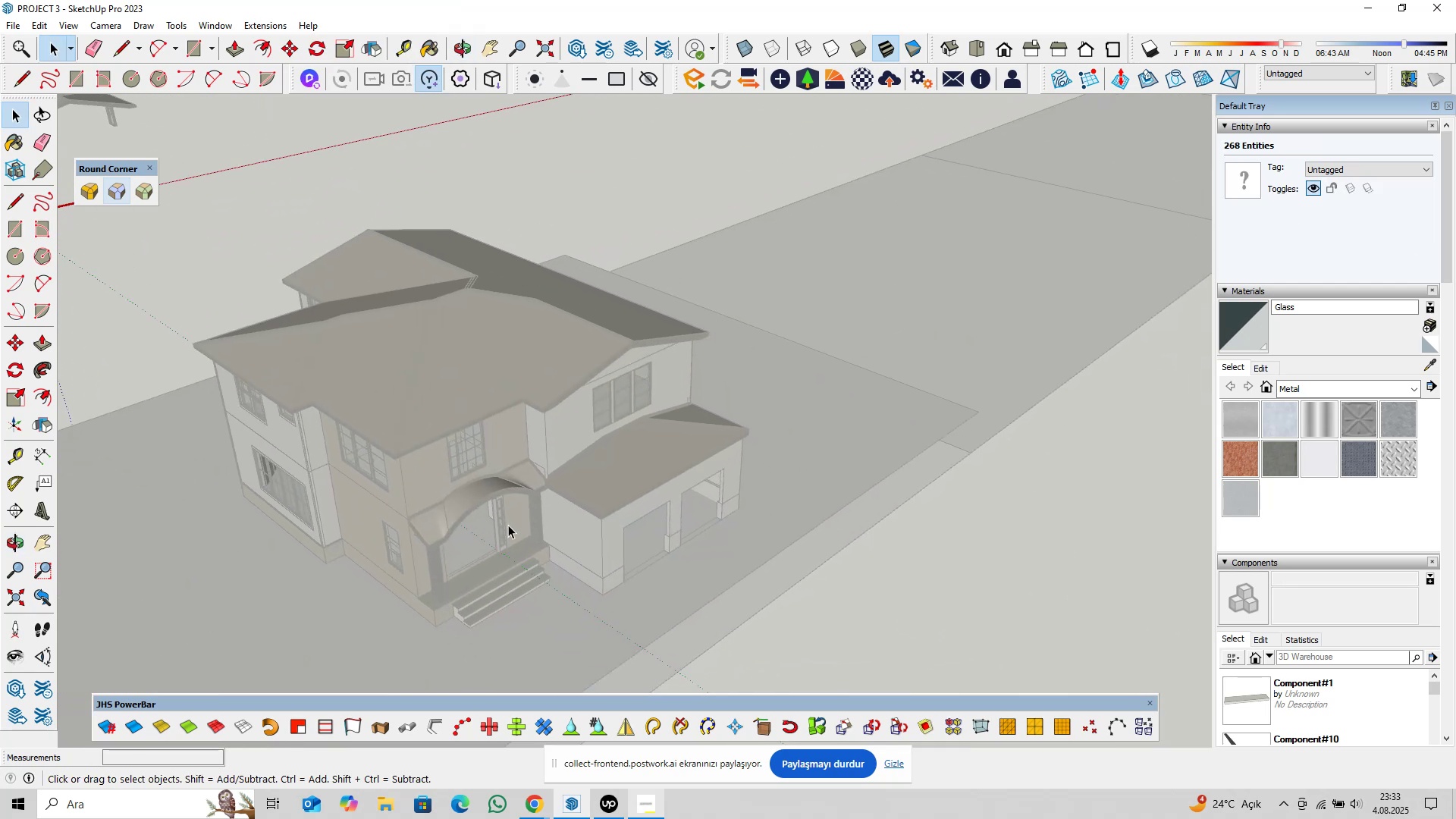 
scroll: coordinate [472, 557], scroll_direction: up, amount: 20.0
 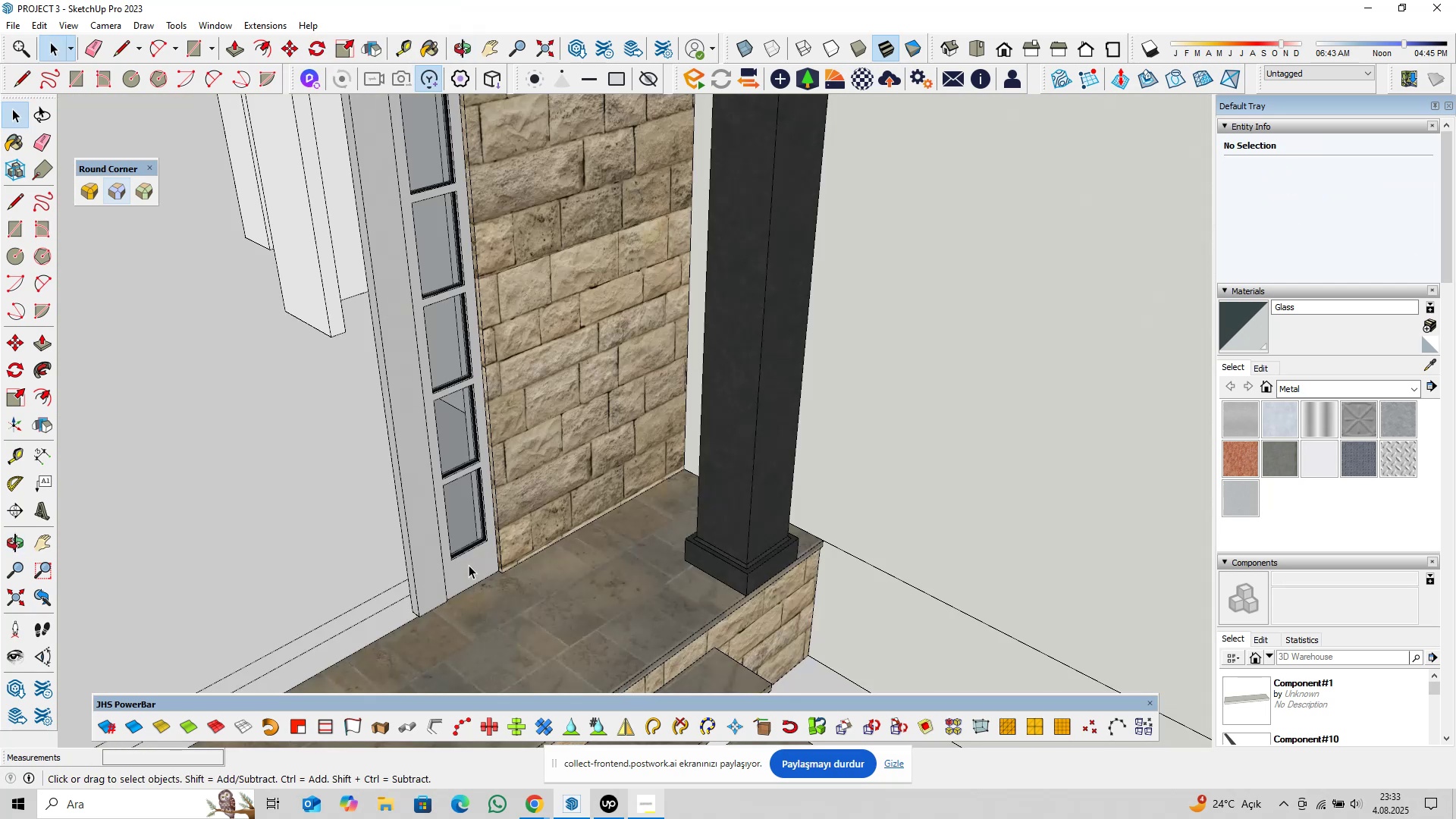 
key(Escape)
 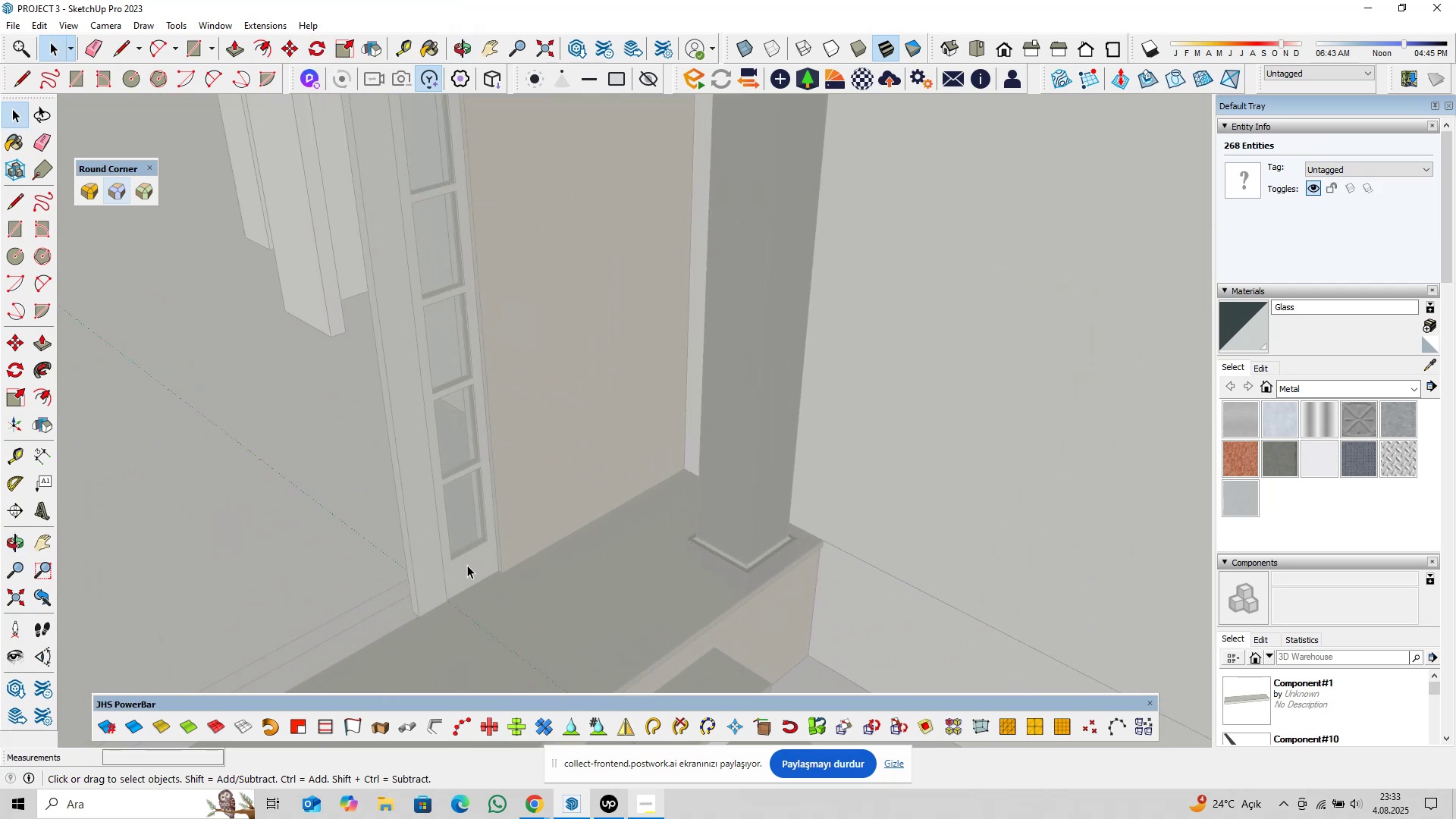 
key(Escape)
 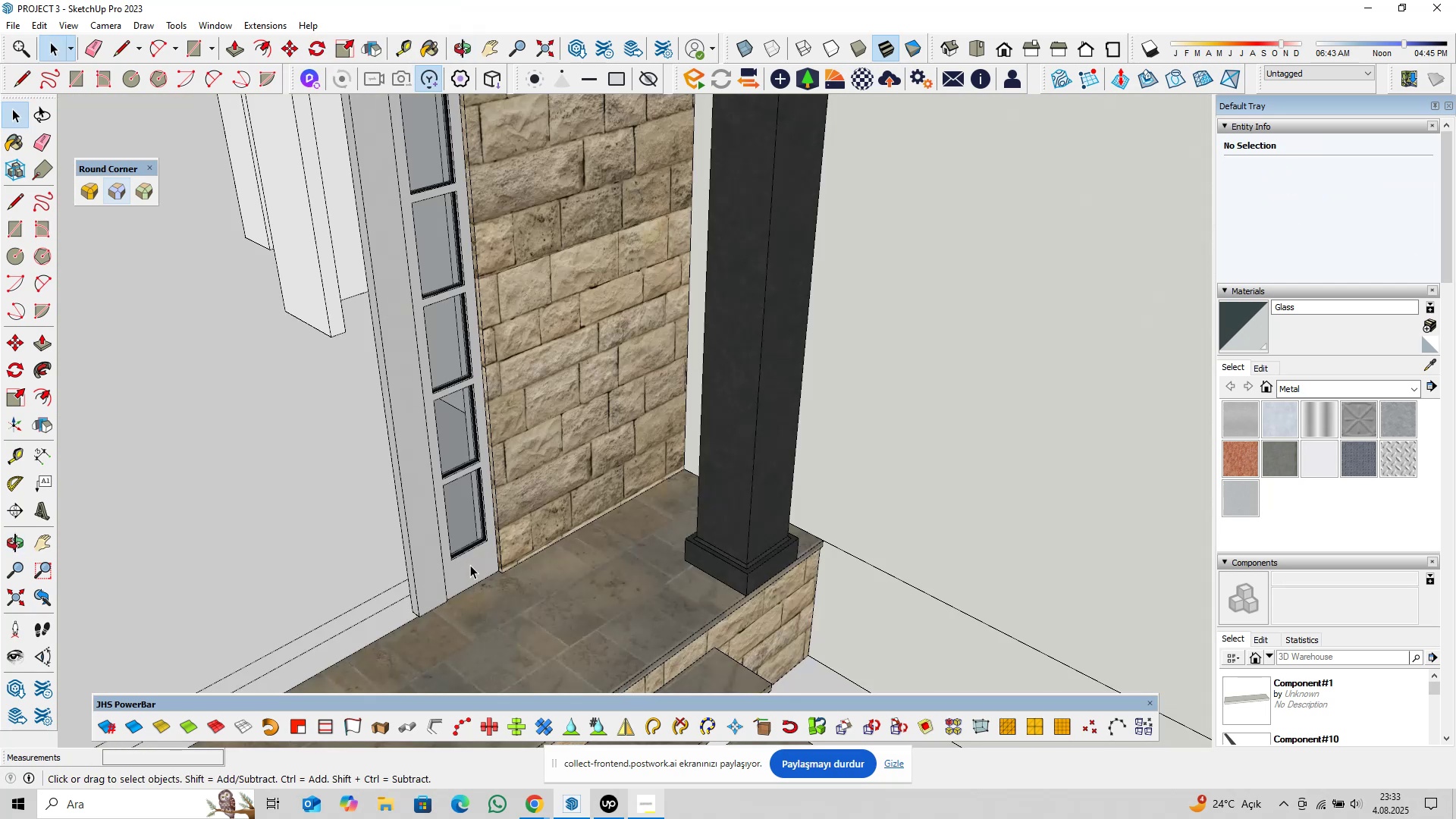 
left_click([470, 565])
 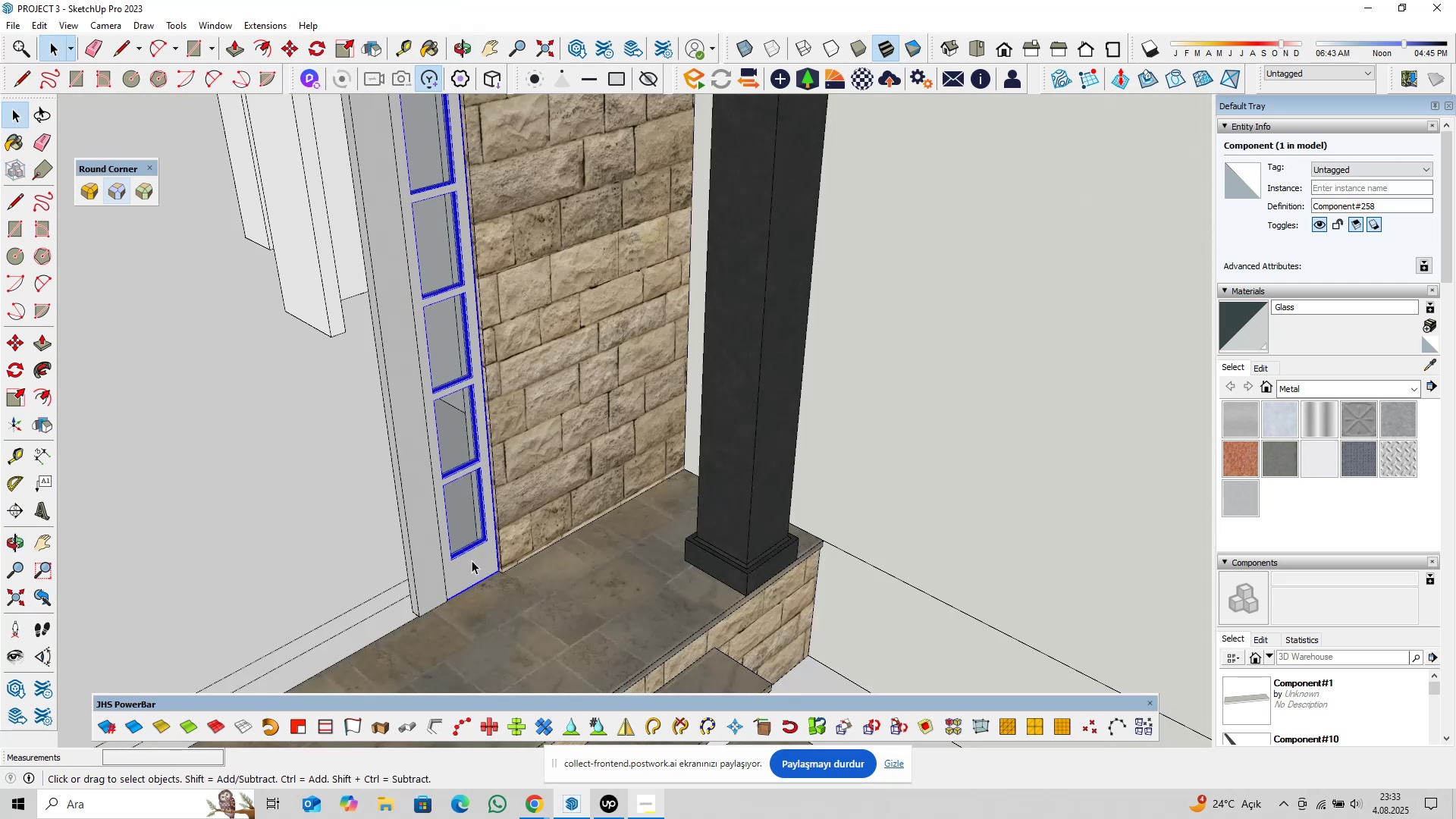 
double_click([472, 560])
 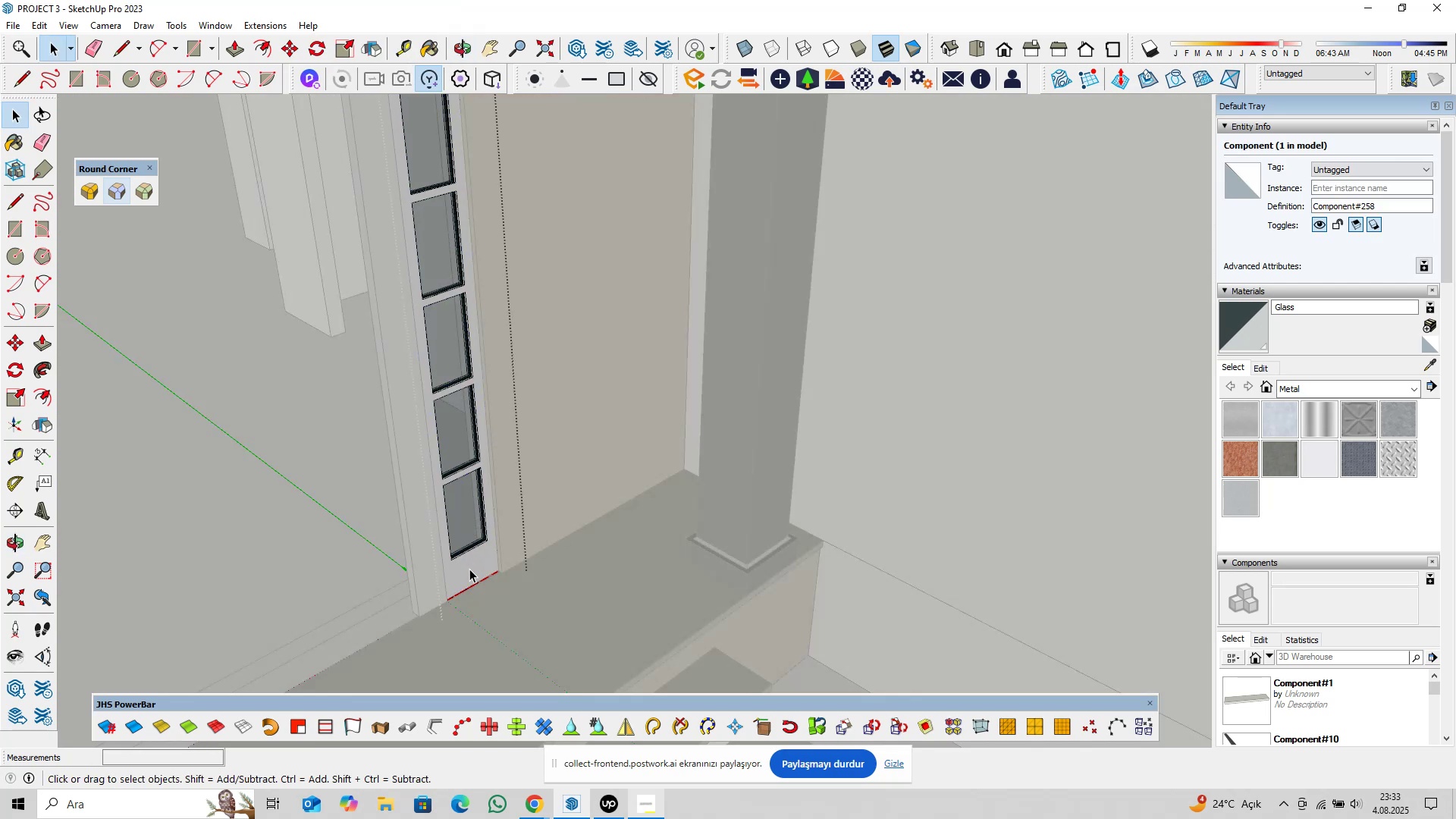 
triple_click([469, 569])
 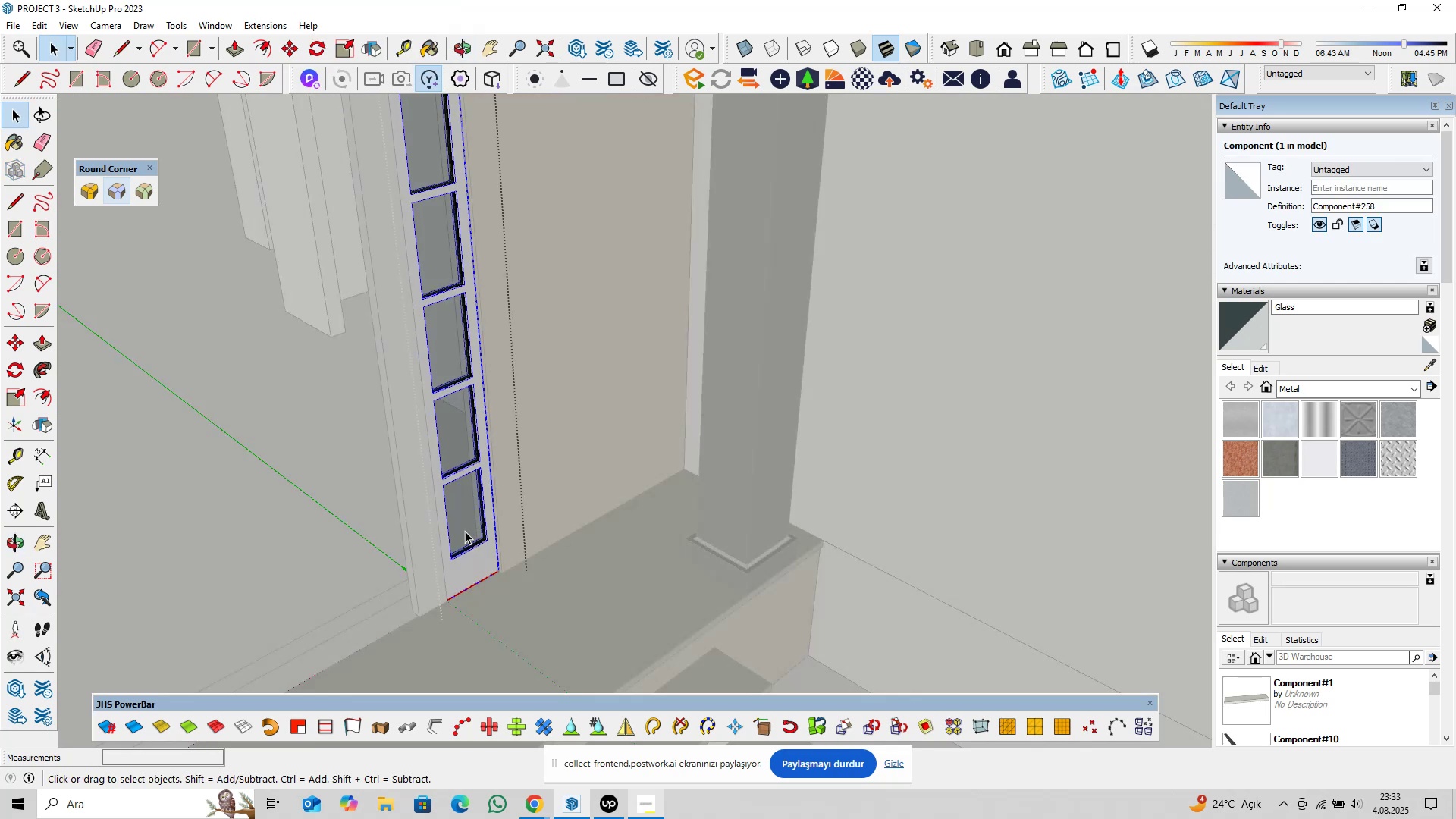 
scroll: coordinate [544, 577], scroll_direction: up, amount: 35.0
 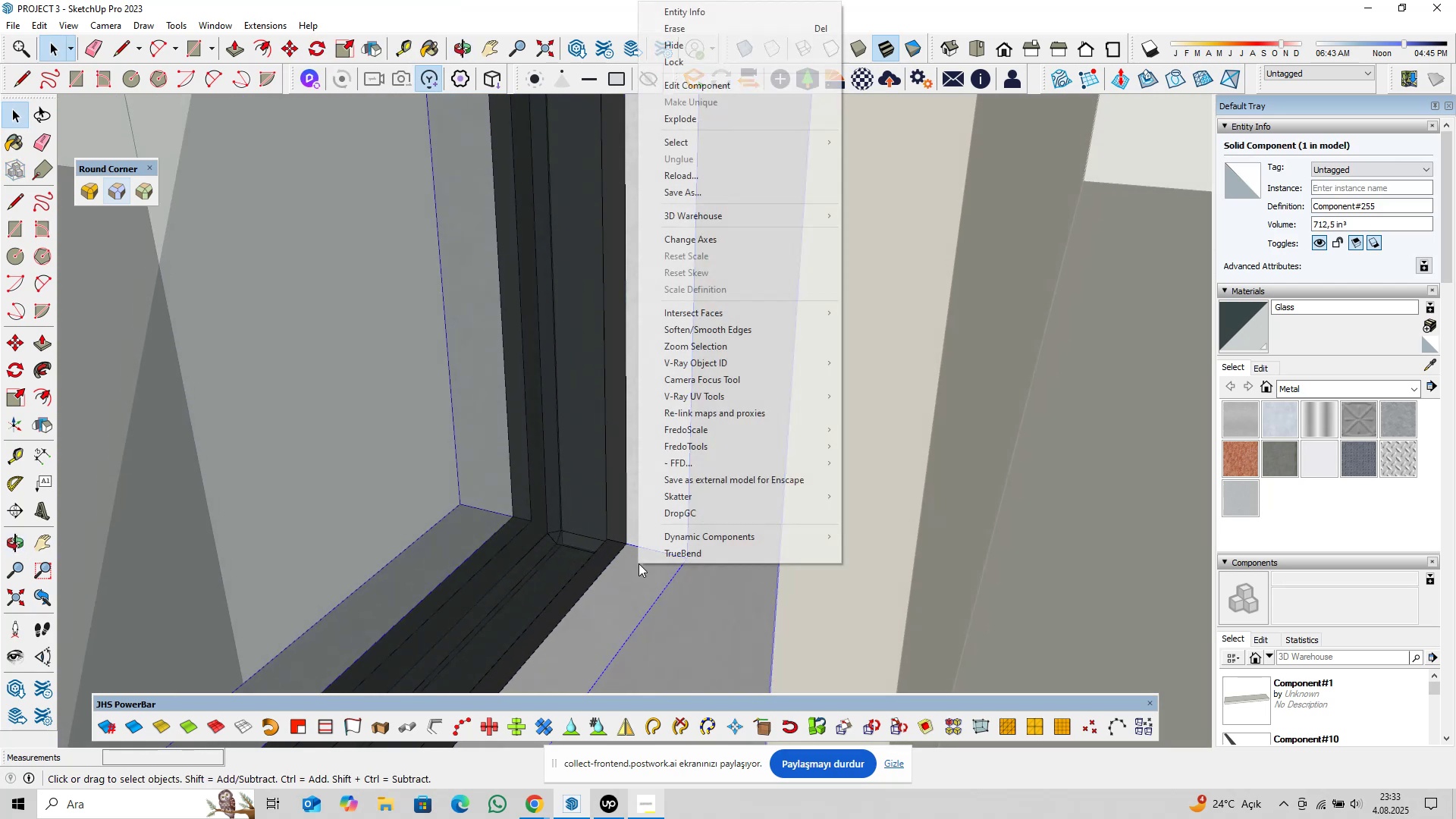 
left_click([617, 590])
 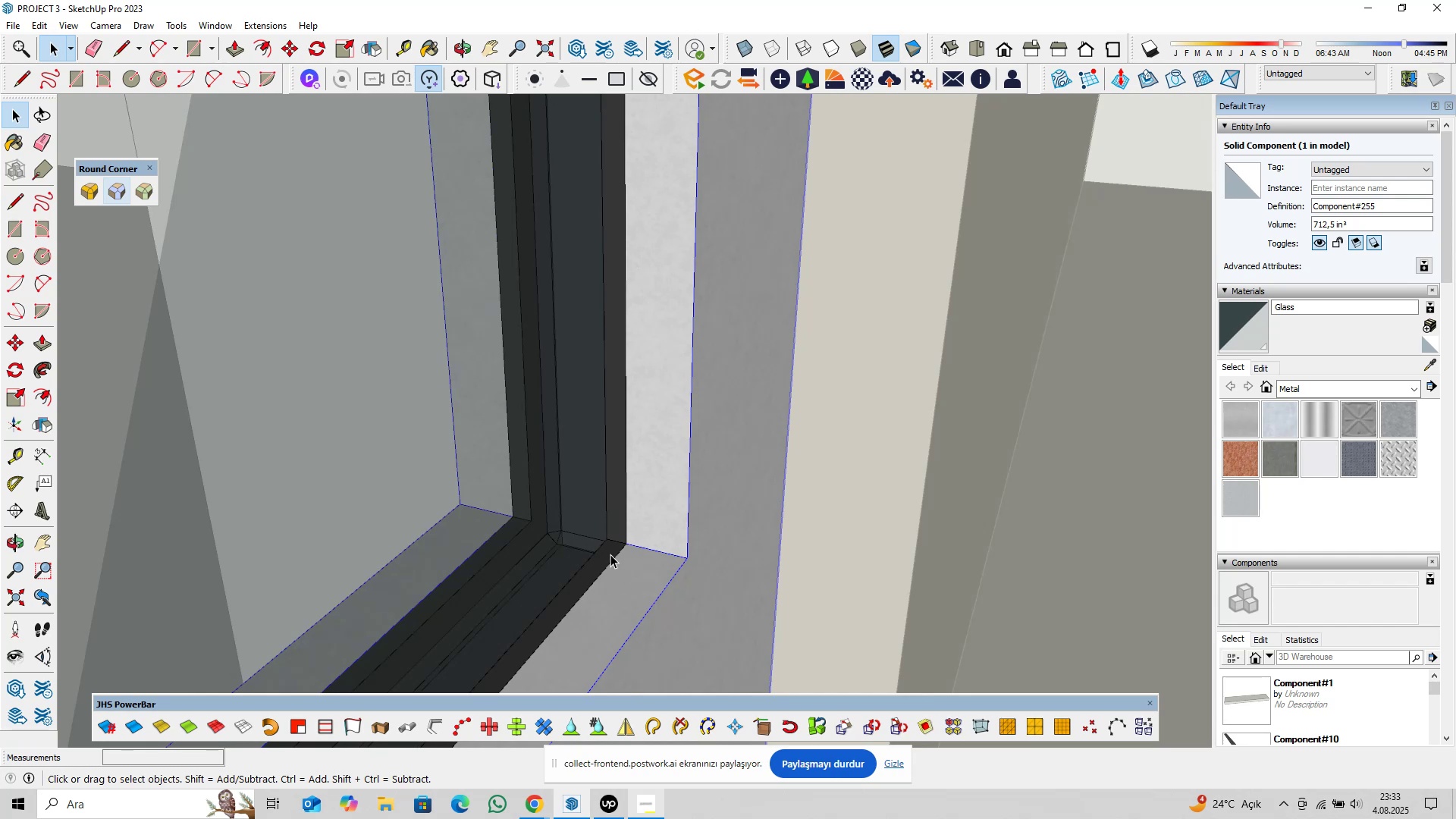 
double_click([610, 554])
 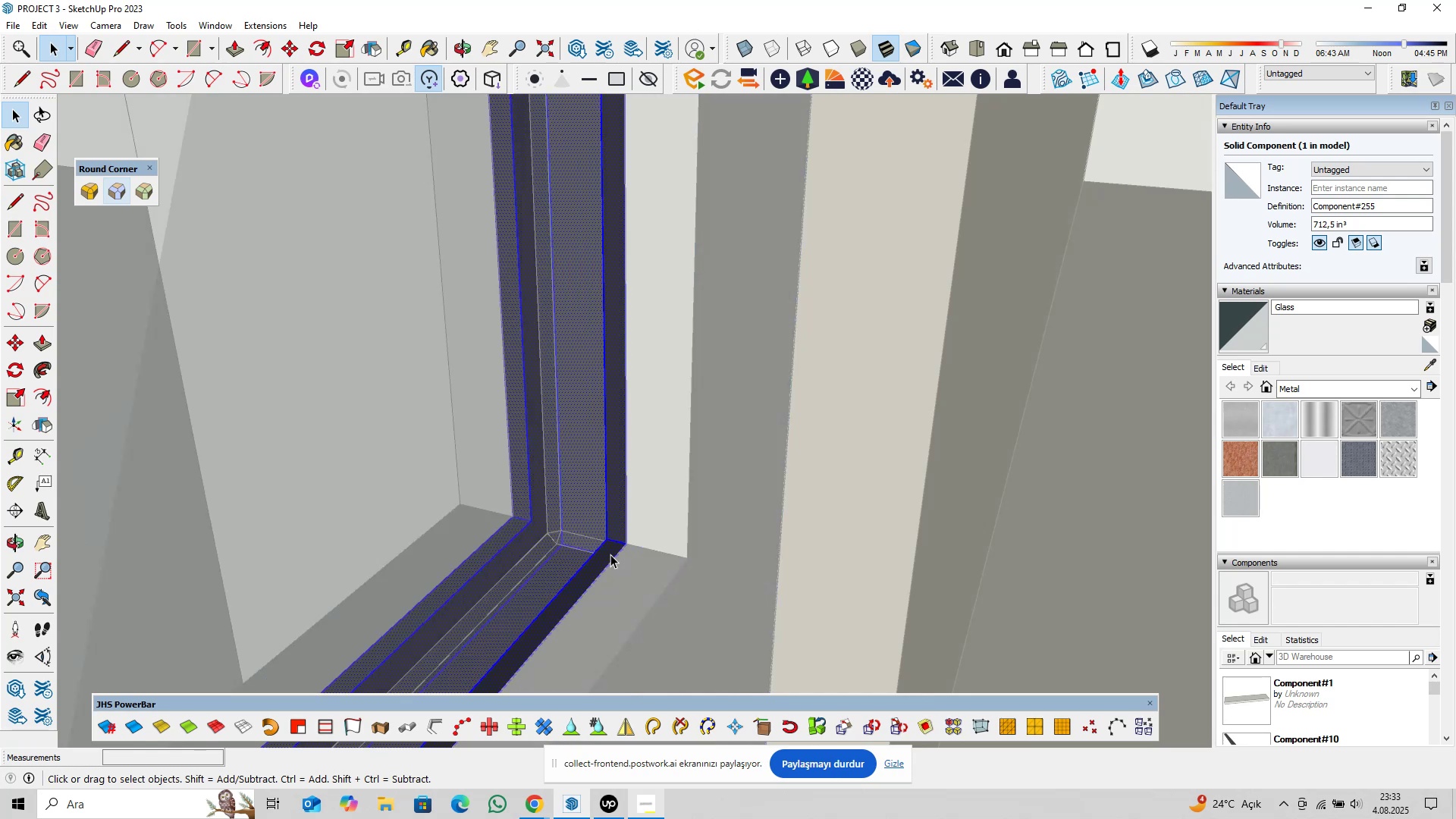 
triple_click([610, 554])
 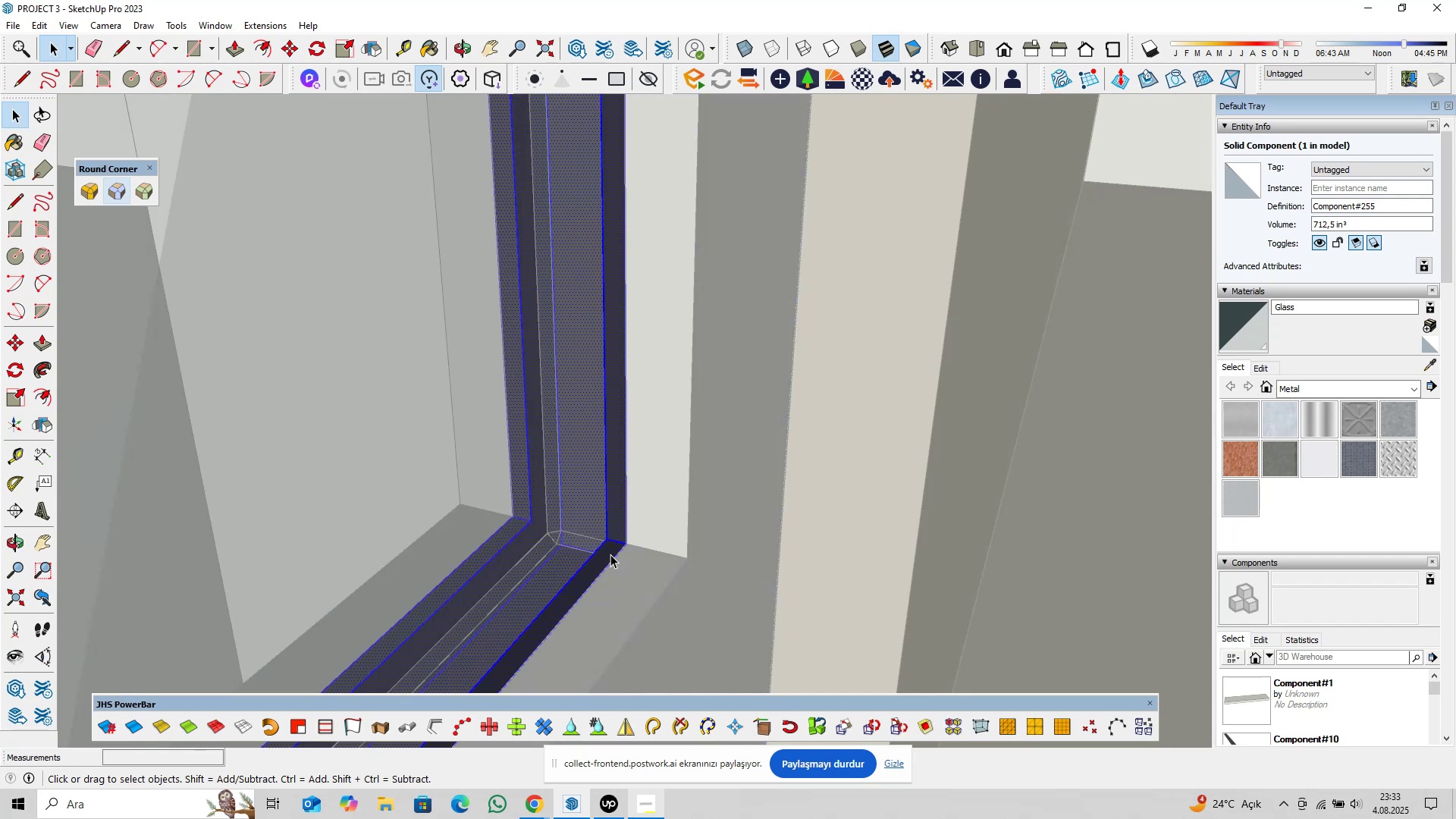 
triple_click([610, 554])
 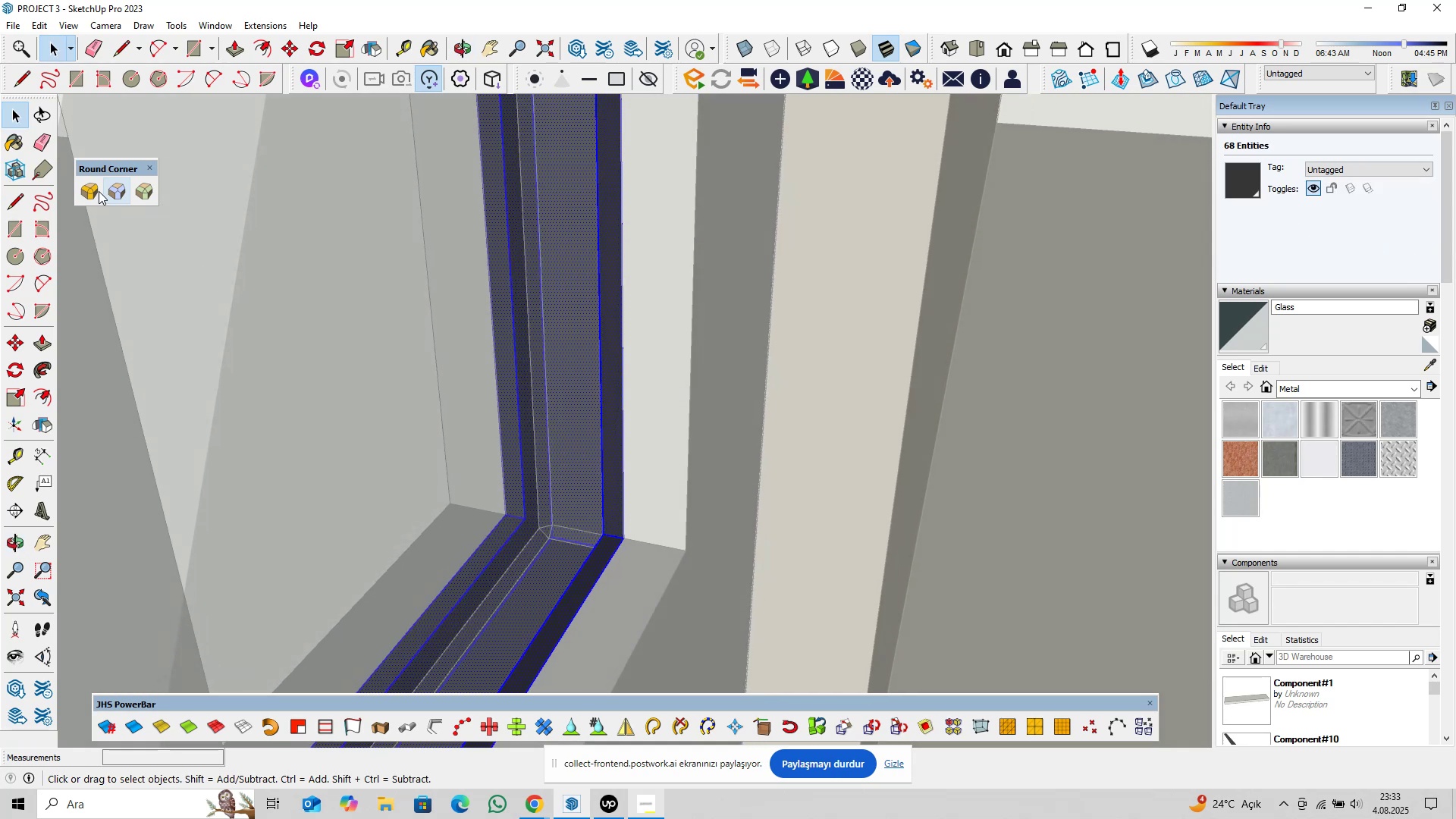 
left_click([93, 191])
 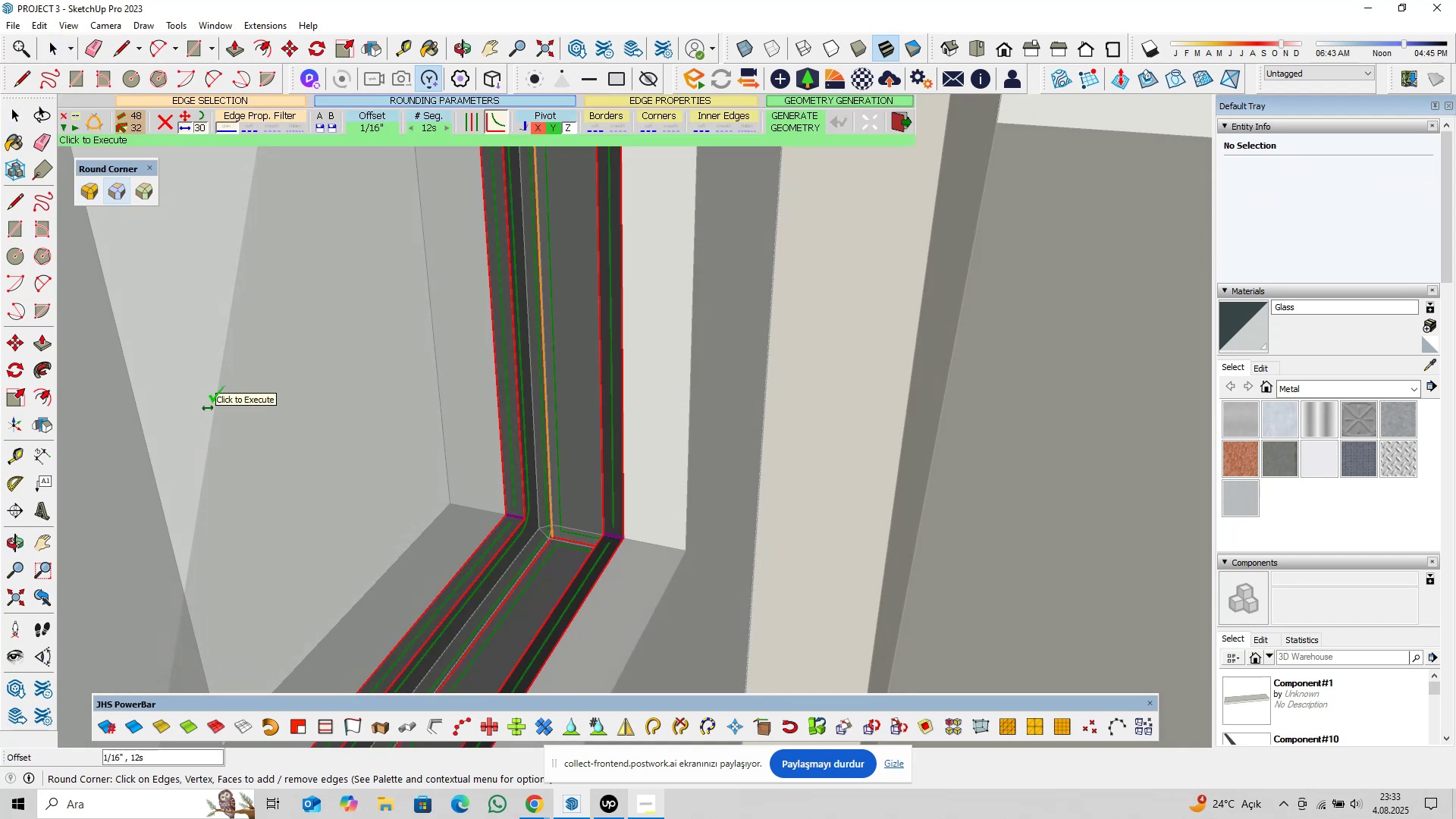 
key(Enter)
 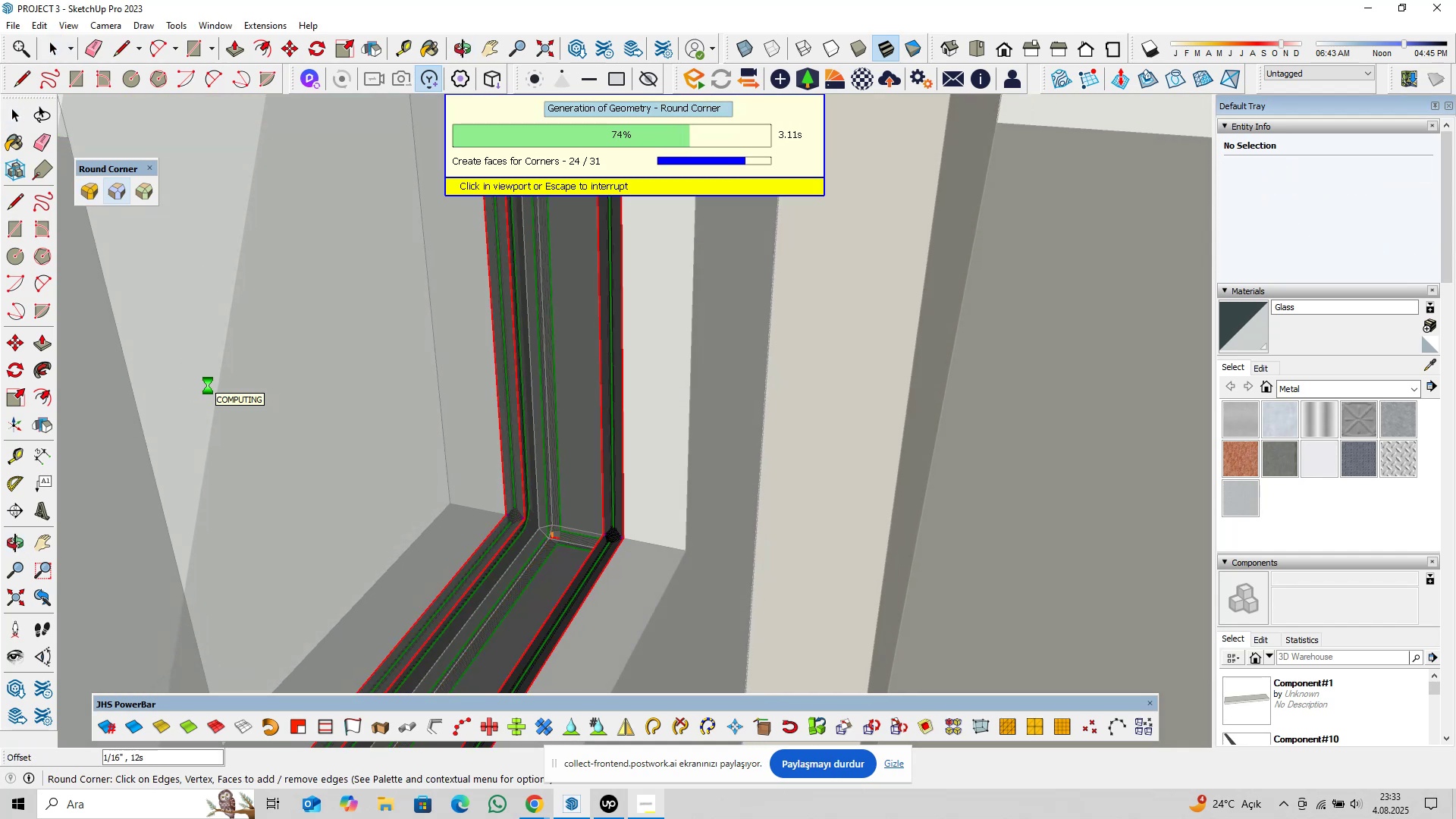 
wait(8.2)
 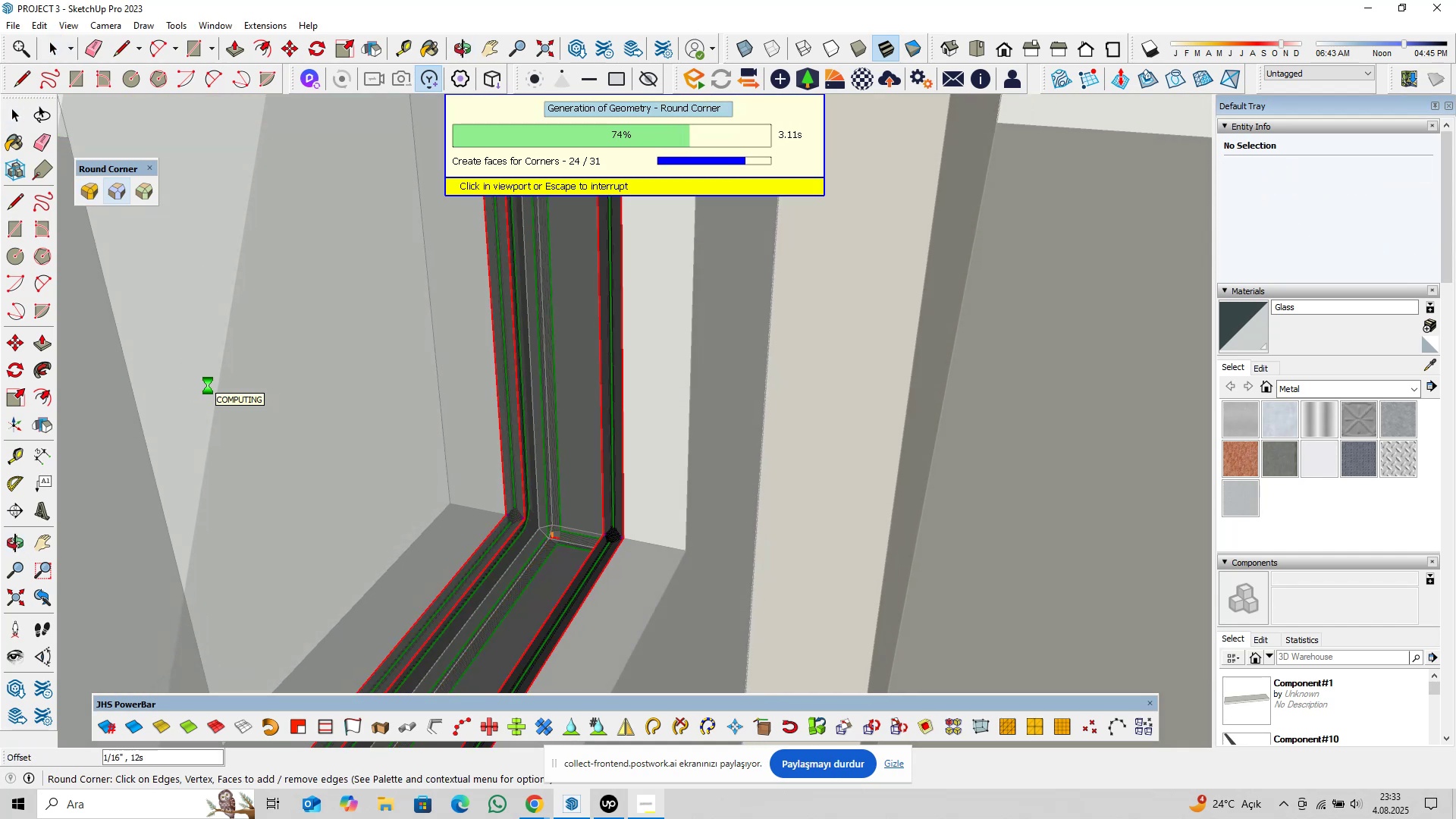 
key(Space)
 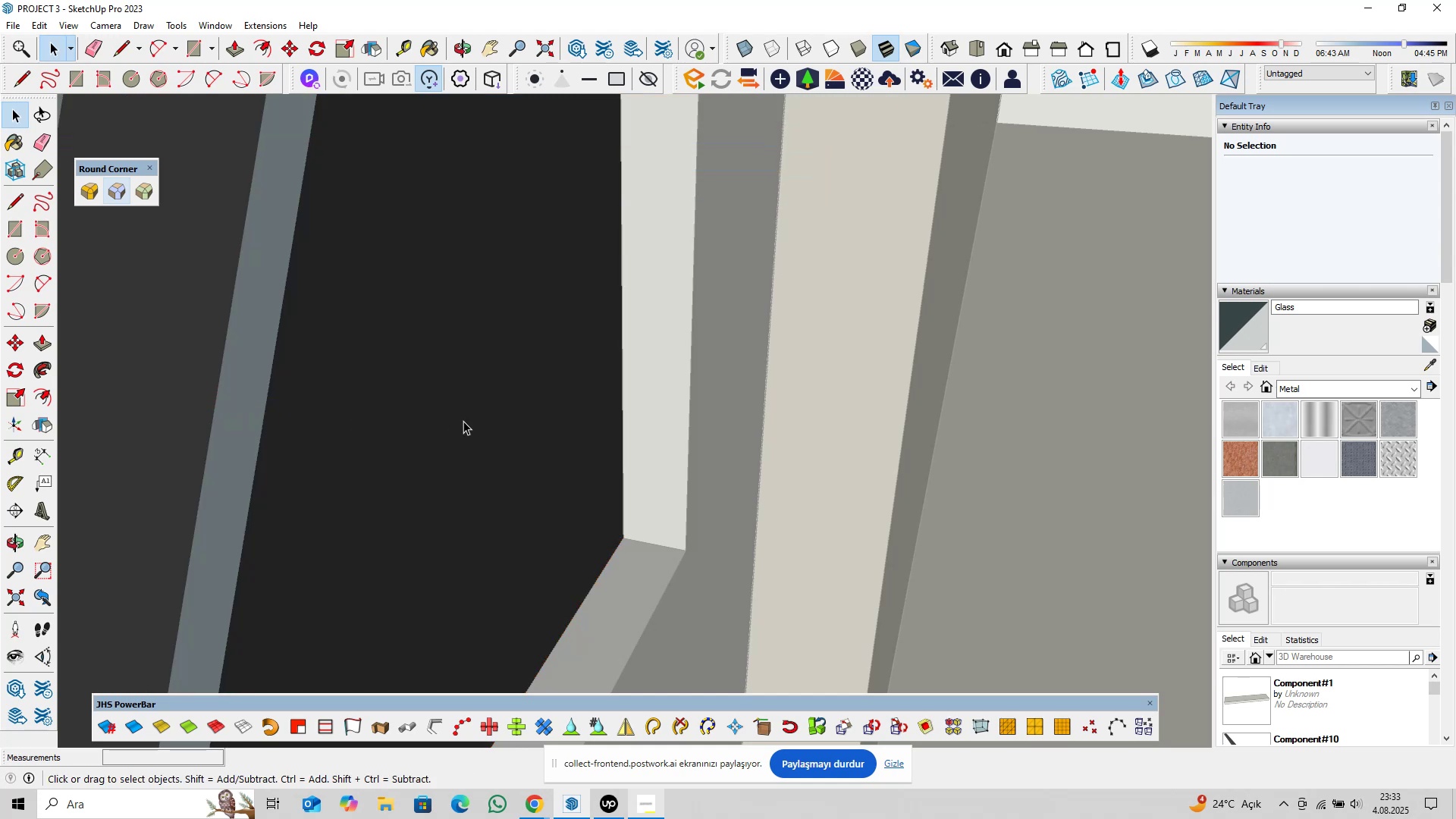 
scroll: coordinate [486, 428], scroll_direction: down, amount: 5.0
 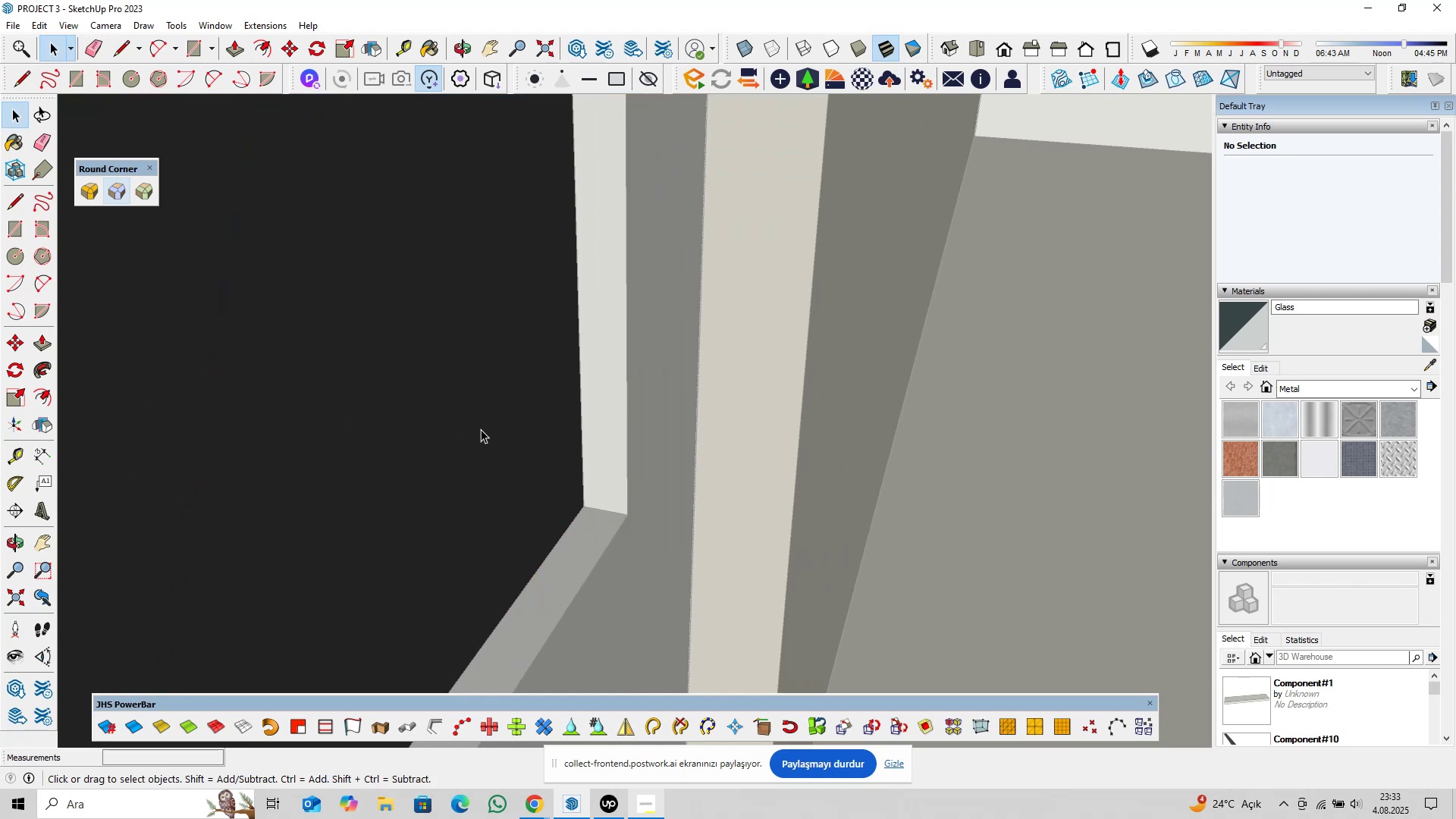 
left_click([481, 429])
 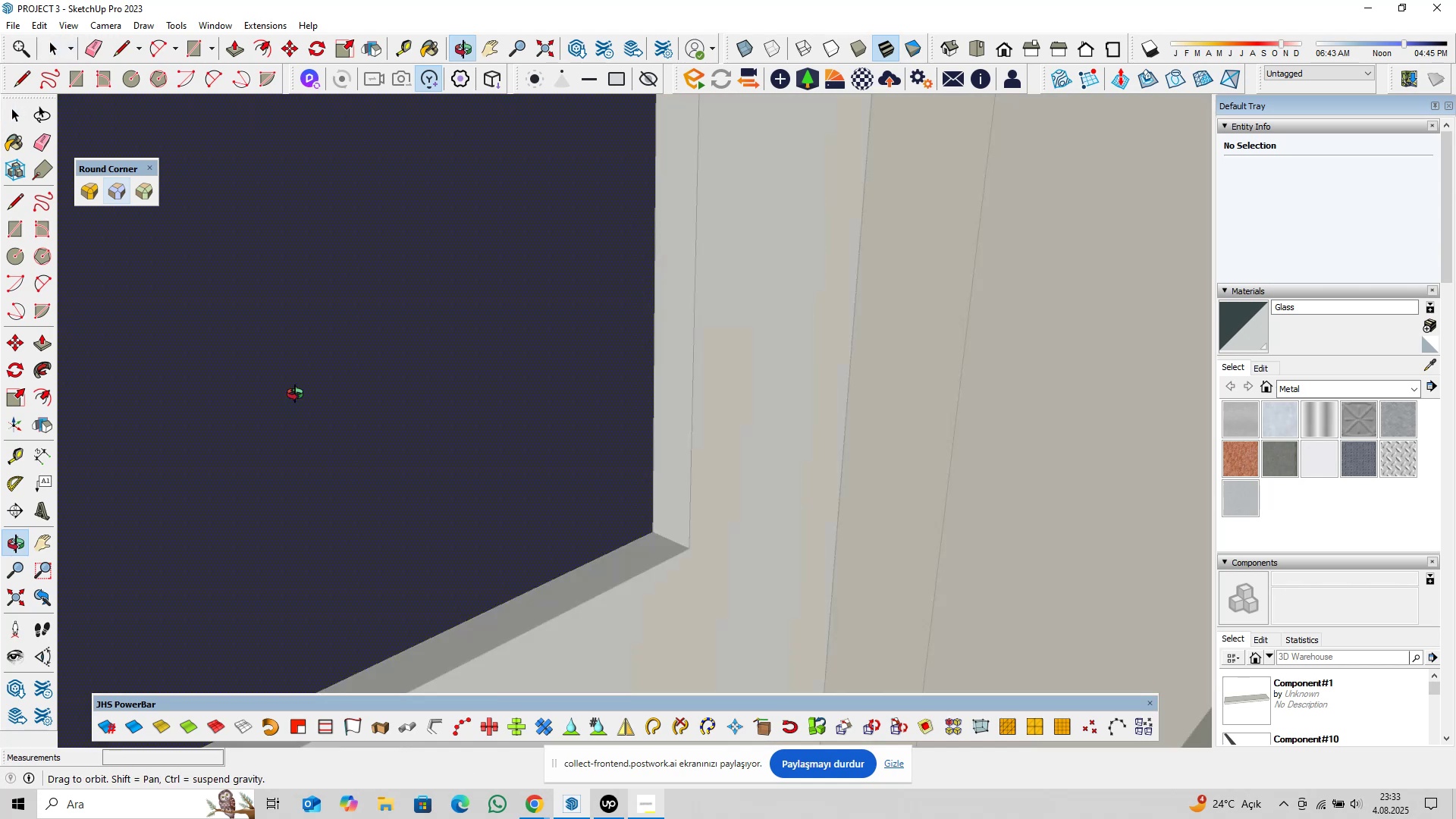 
hold_key(key=ShiftLeft, duration=0.35)
 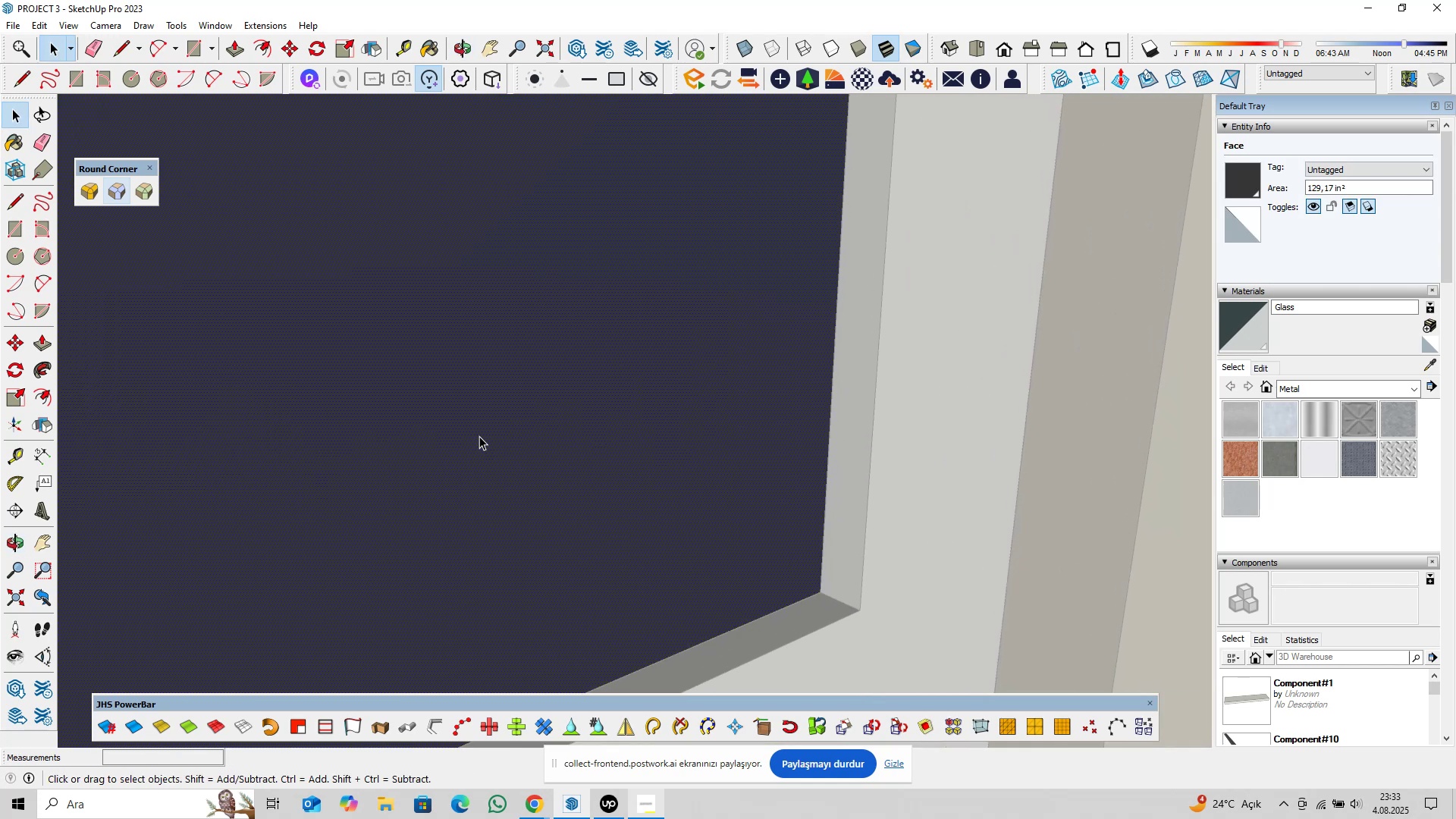 
scroll: coordinate [480, 438], scroll_direction: down, amount: 3.0
 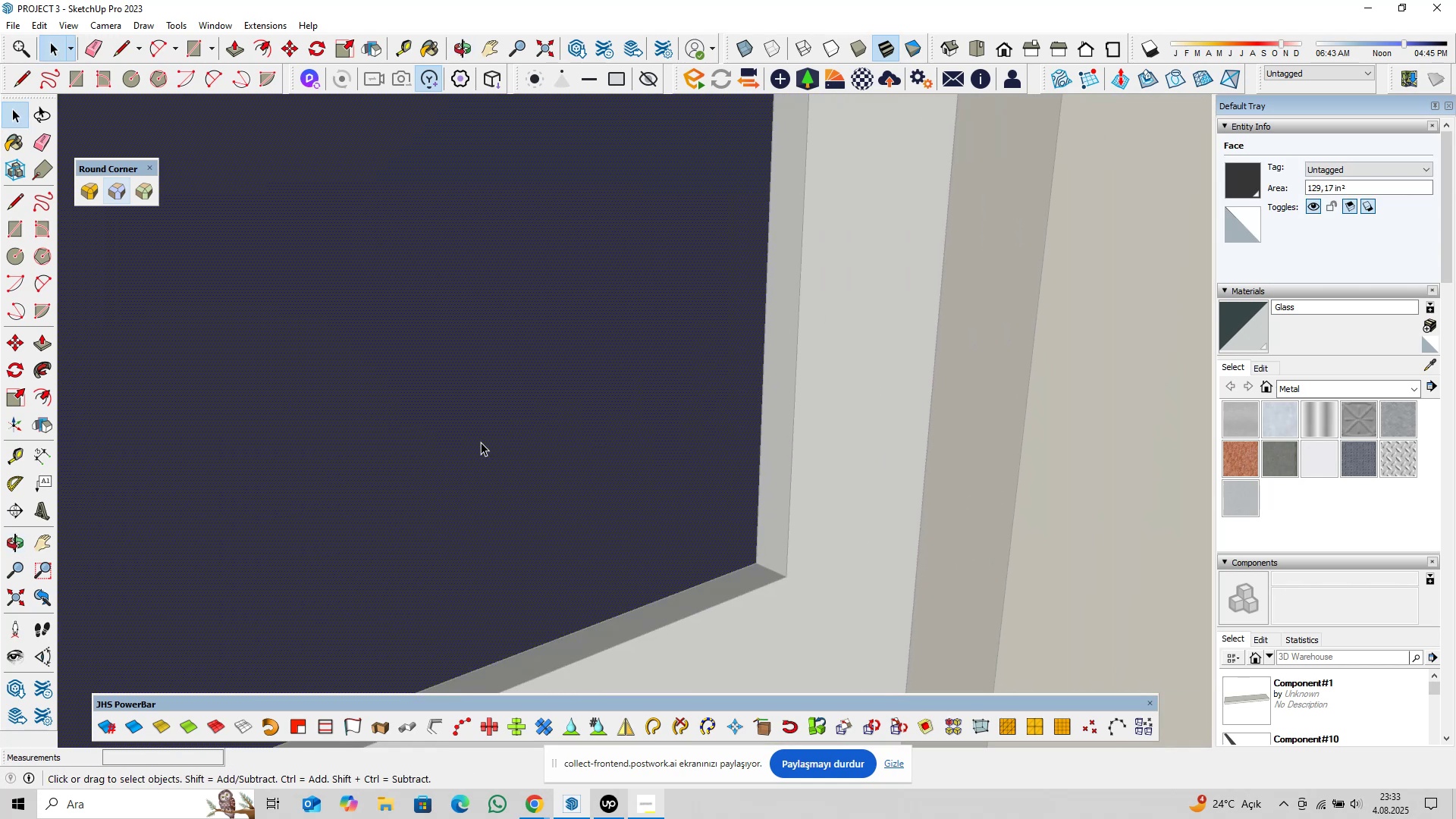 
key(Delete)
 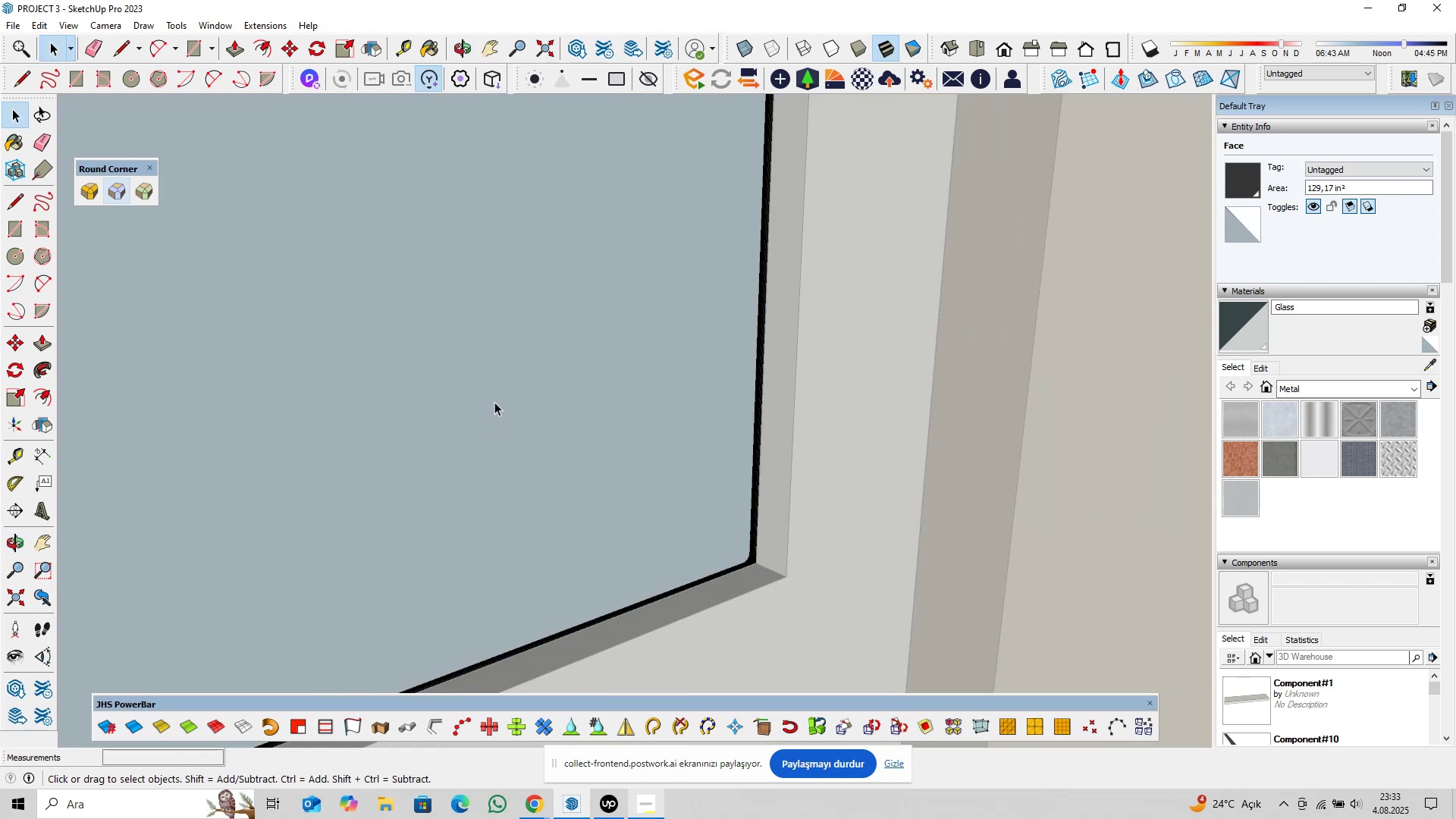 
left_click([494, 402])
 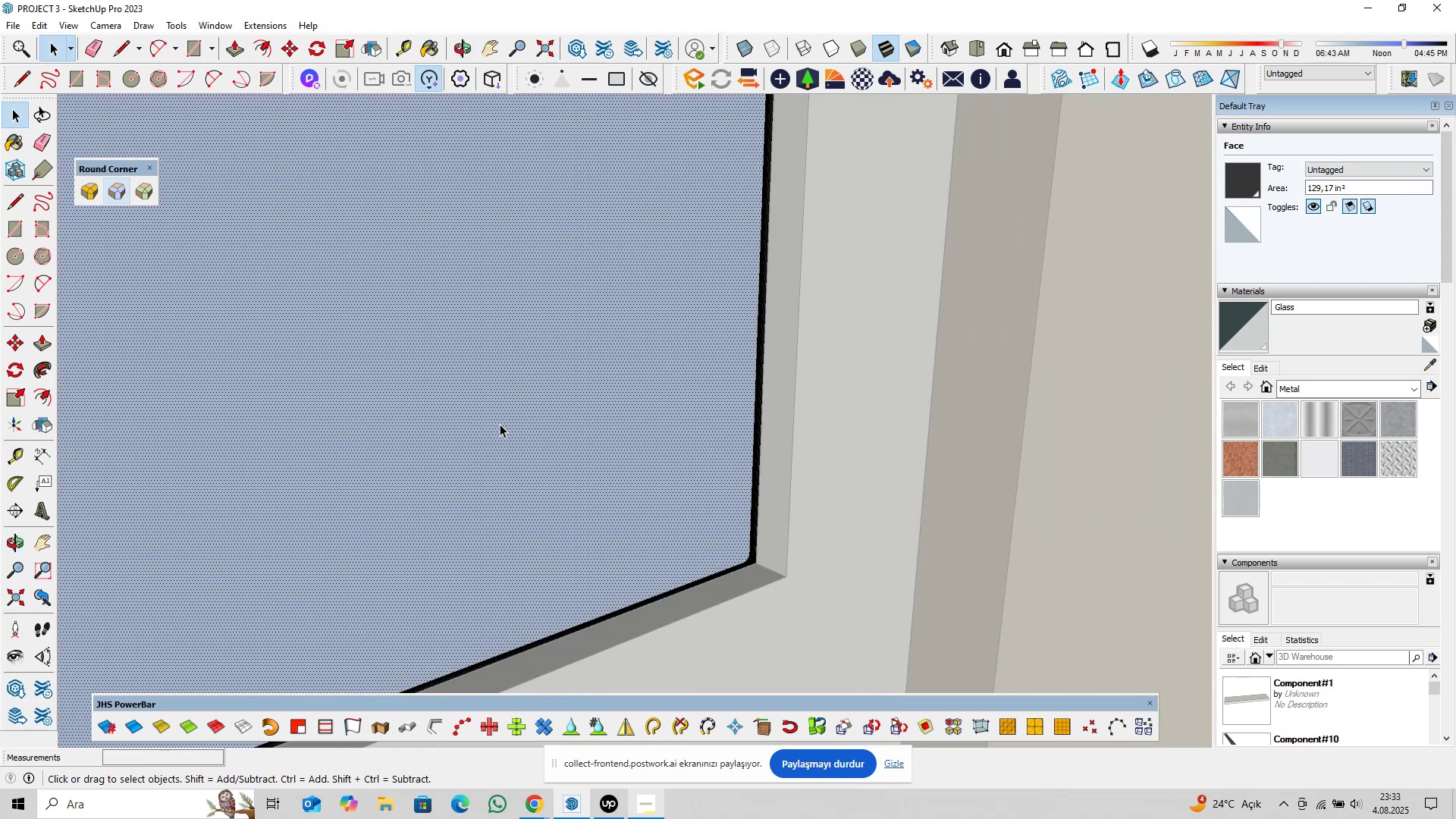 
key(Delete)
 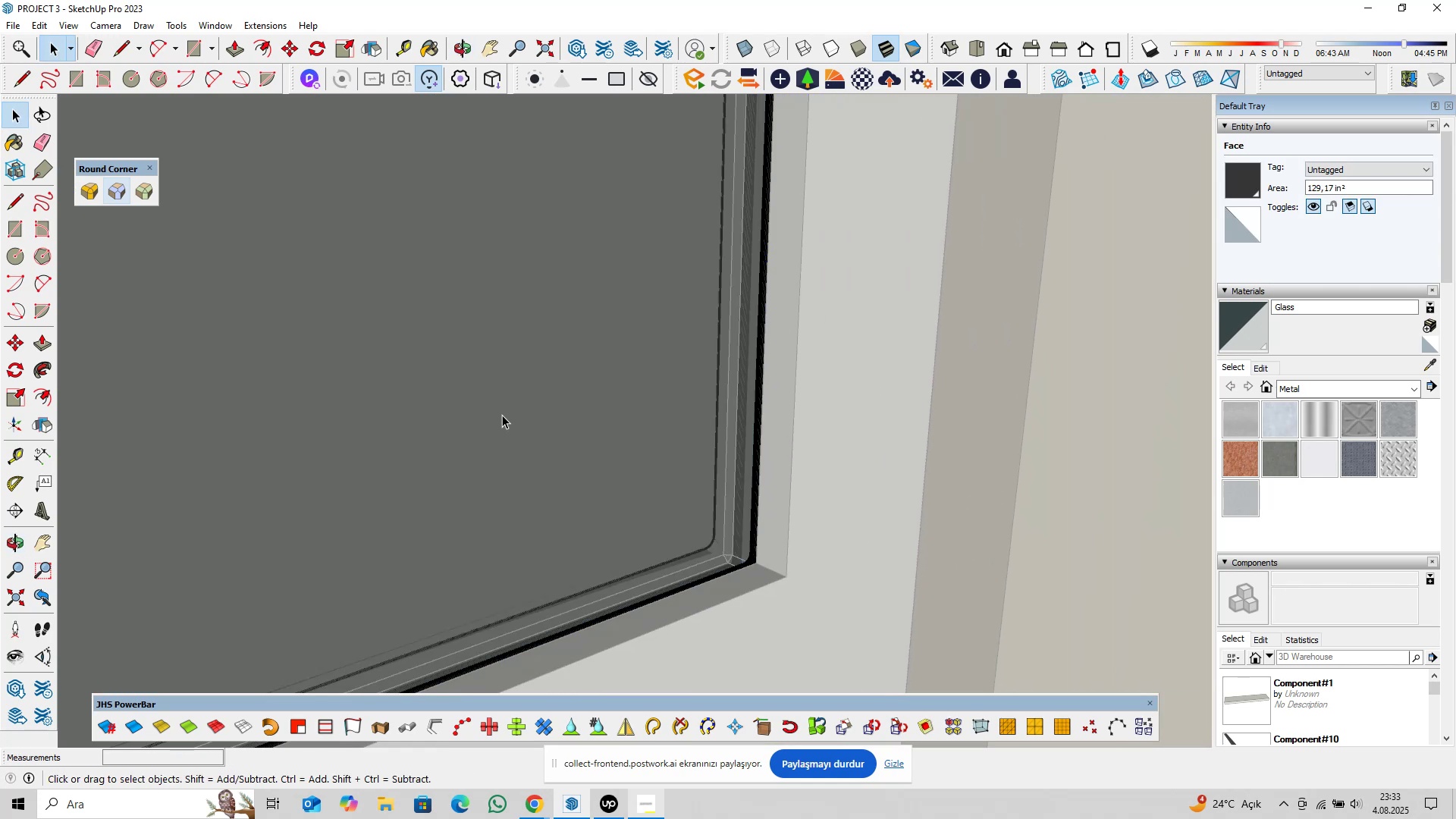 
double_click([502, 415])
 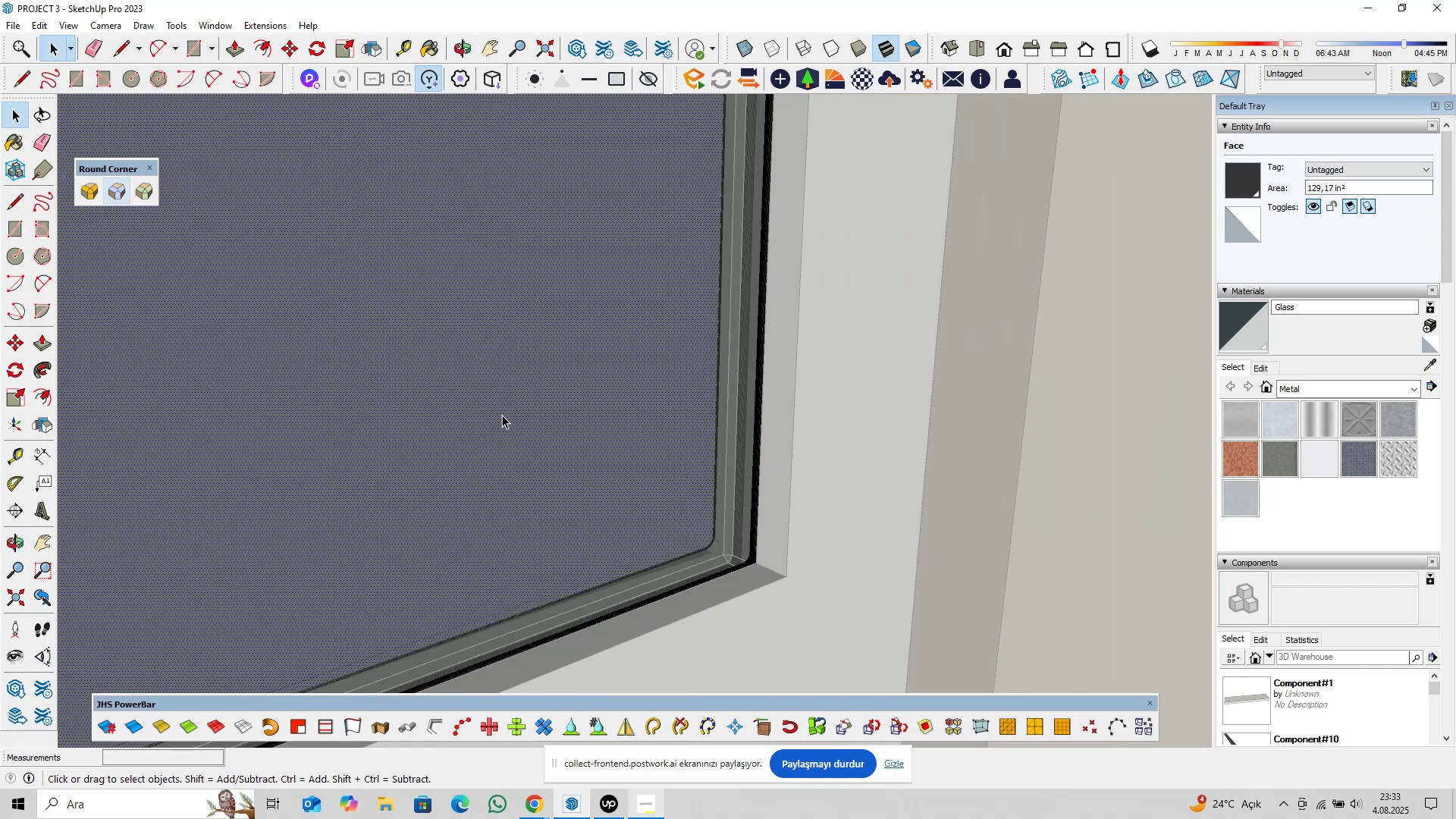 
key(Delete)
 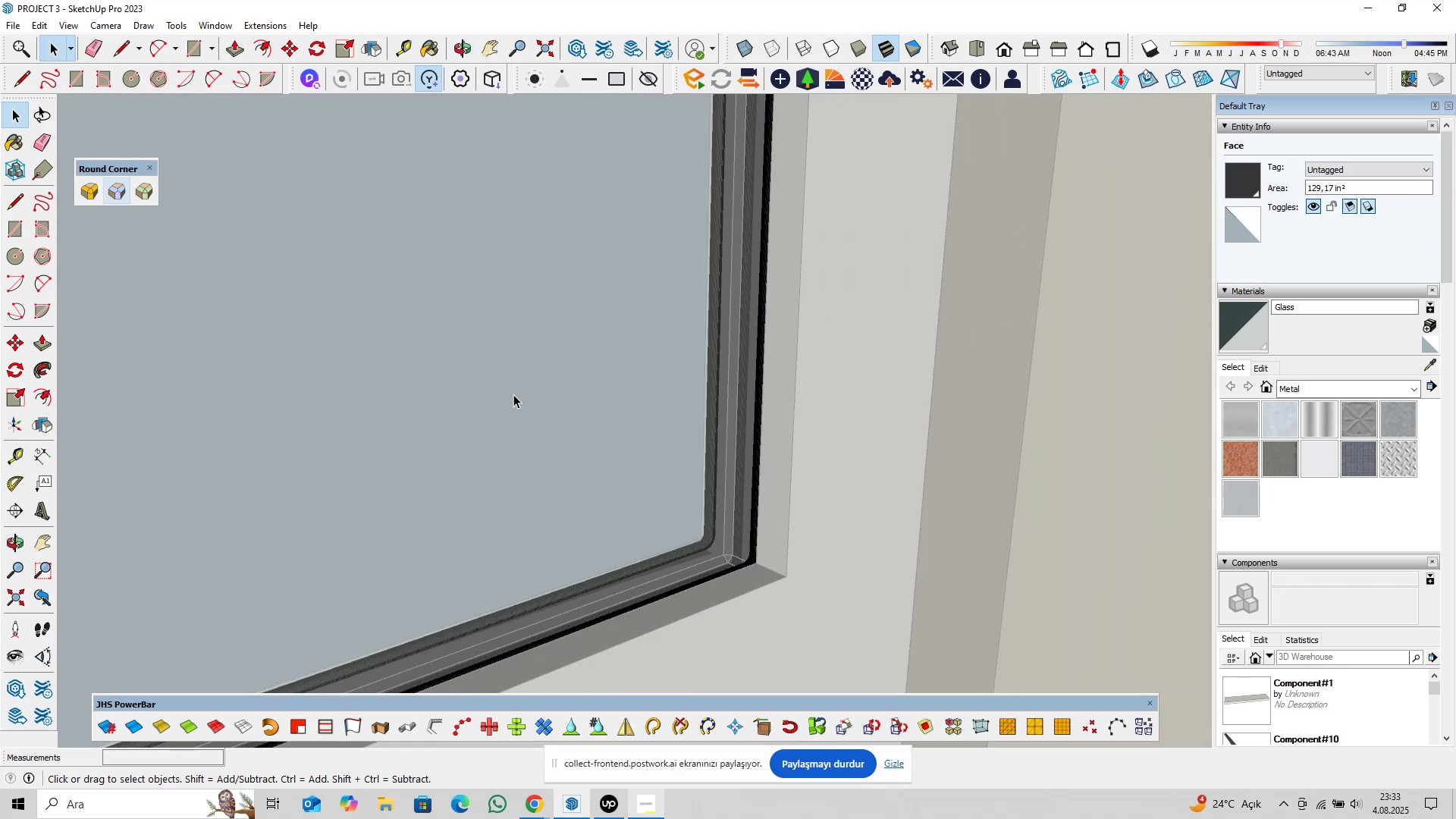 
triple_click([513, 394])
 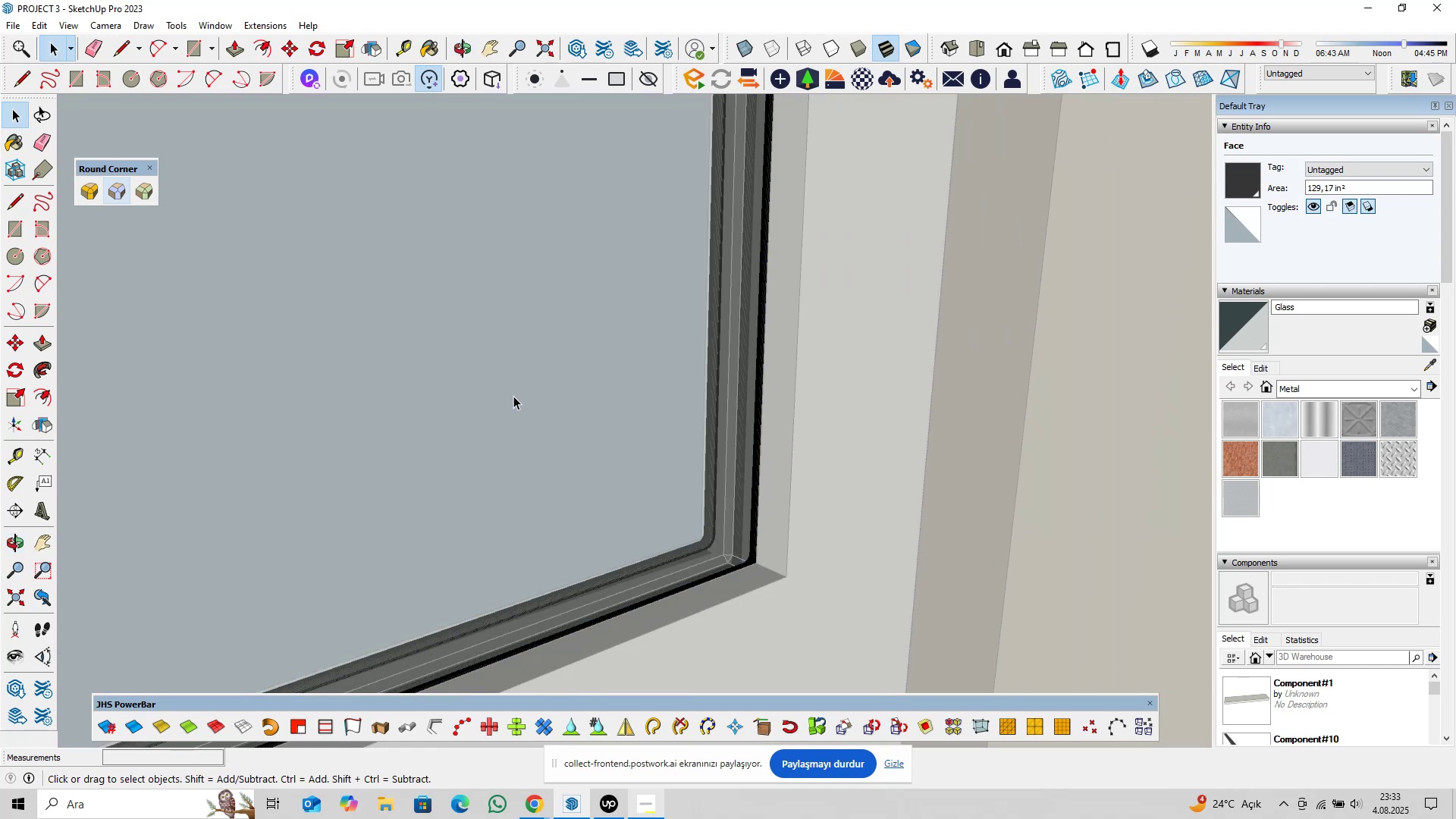 
key(Delete)
 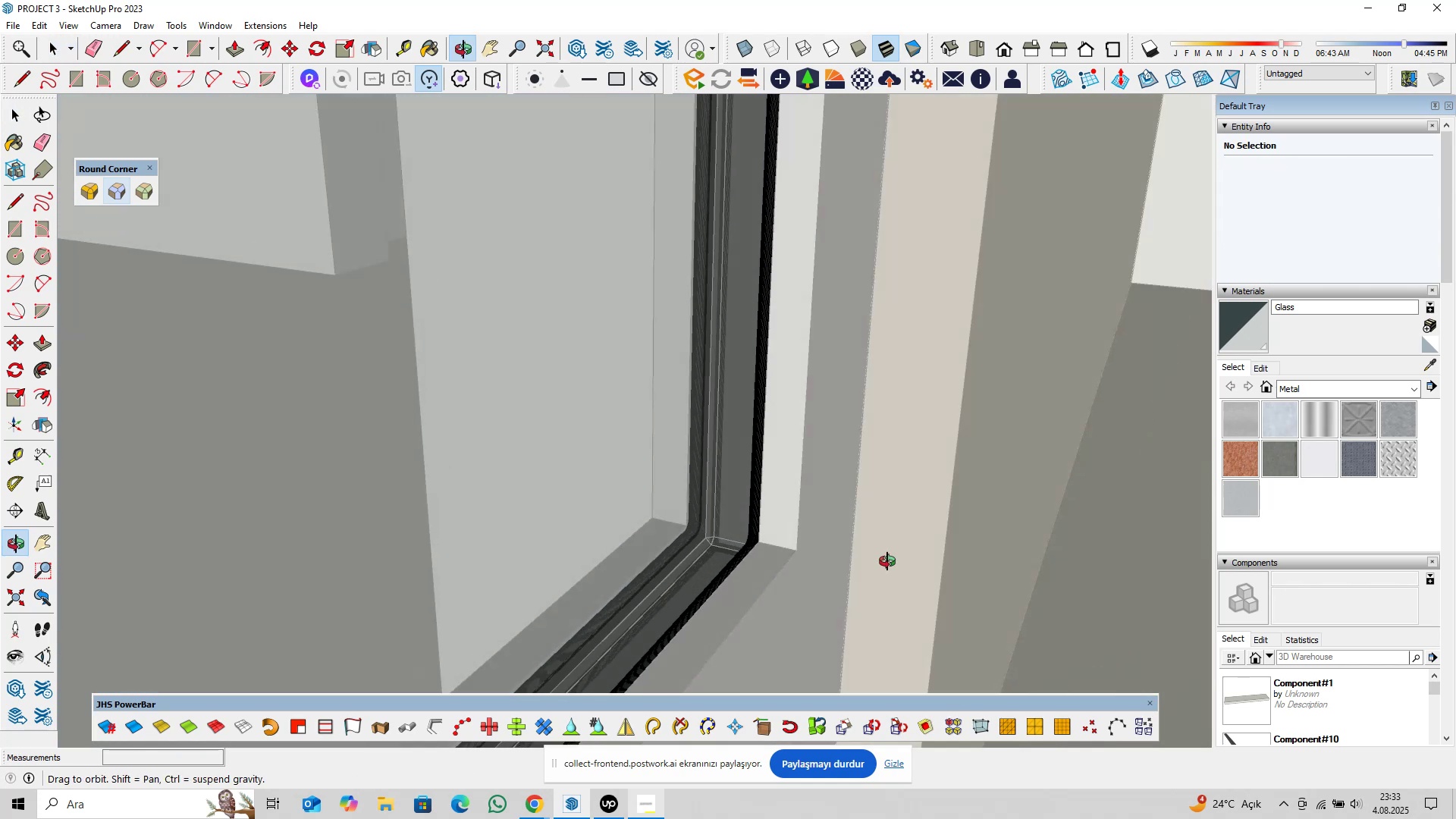 
scroll: coordinate [769, 549], scroll_direction: up, amount: 7.0
 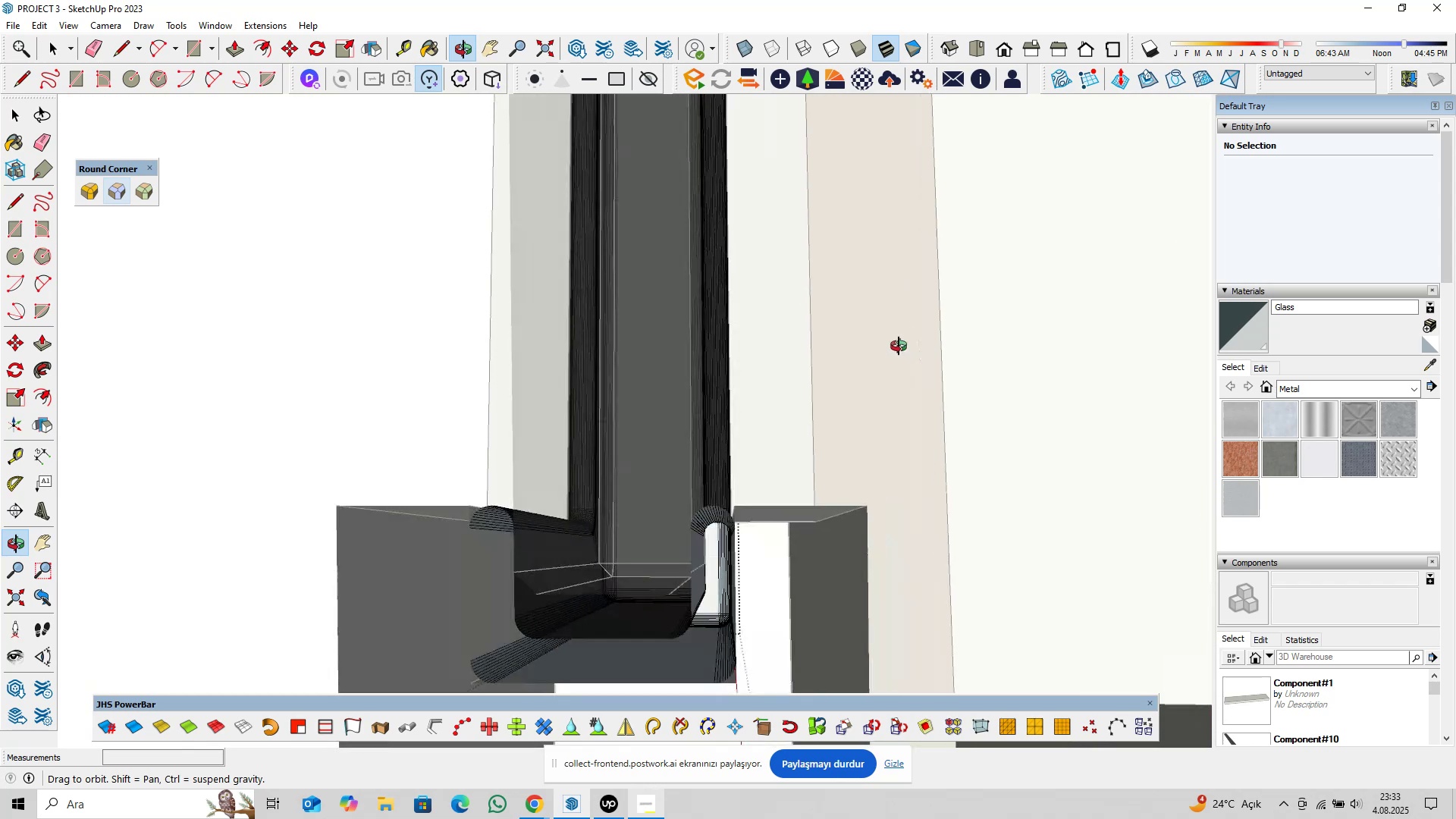 
scroll: coordinate [620, 523], scroll_direction: down, amount: 25.0
 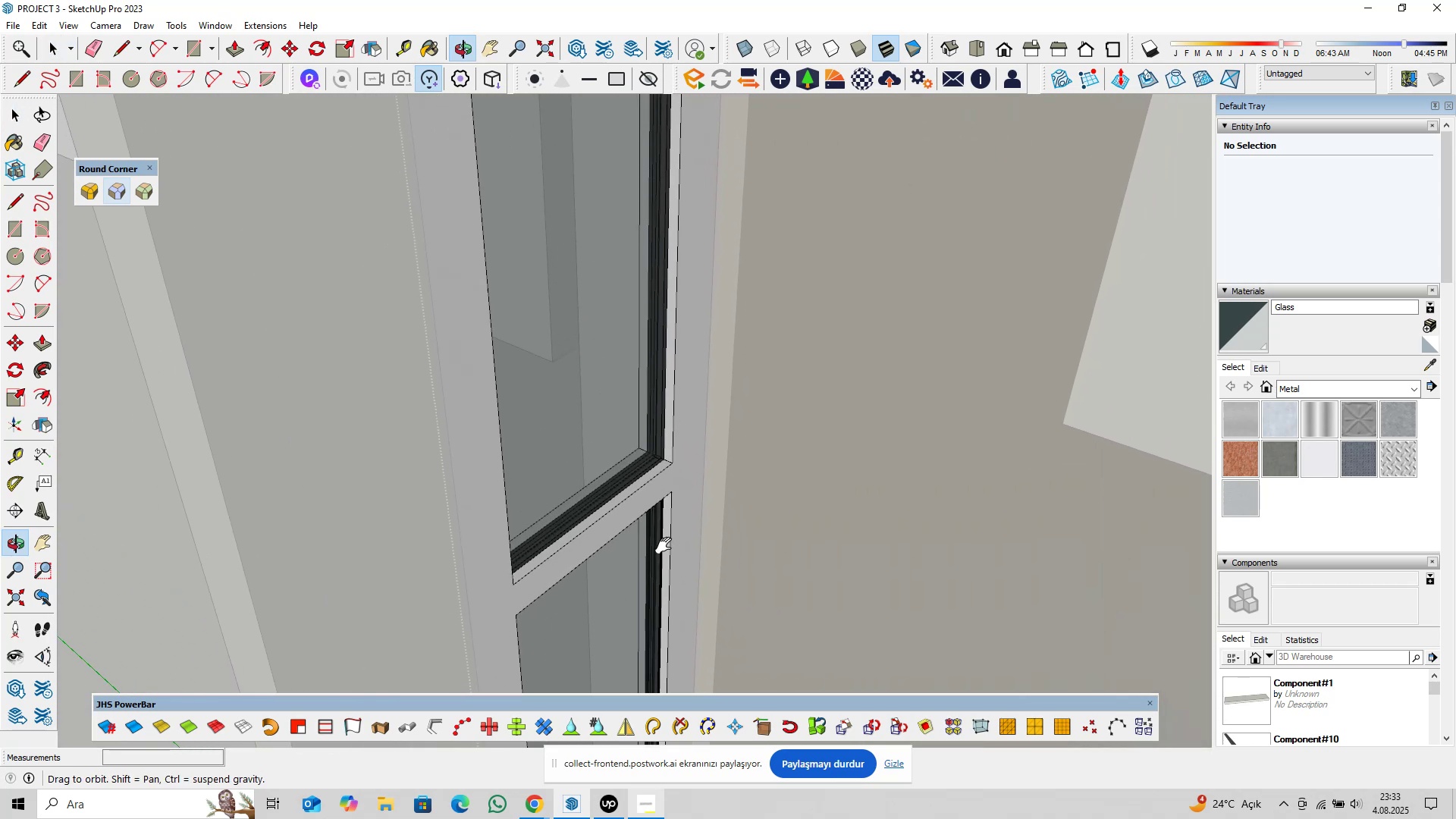 
key(Escape)
 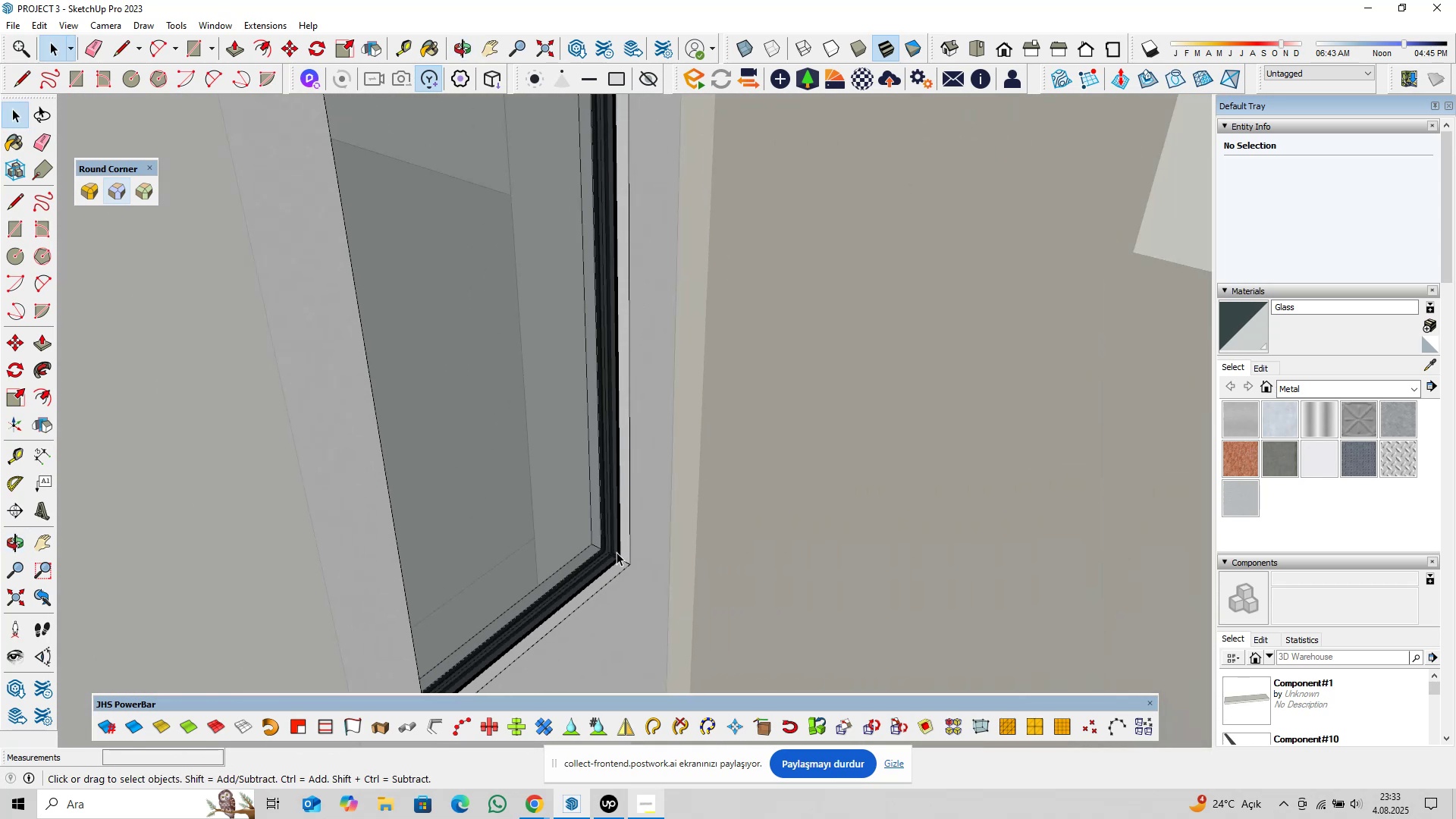 
hold_key(key=ShiftLeft, duration=0.43)
 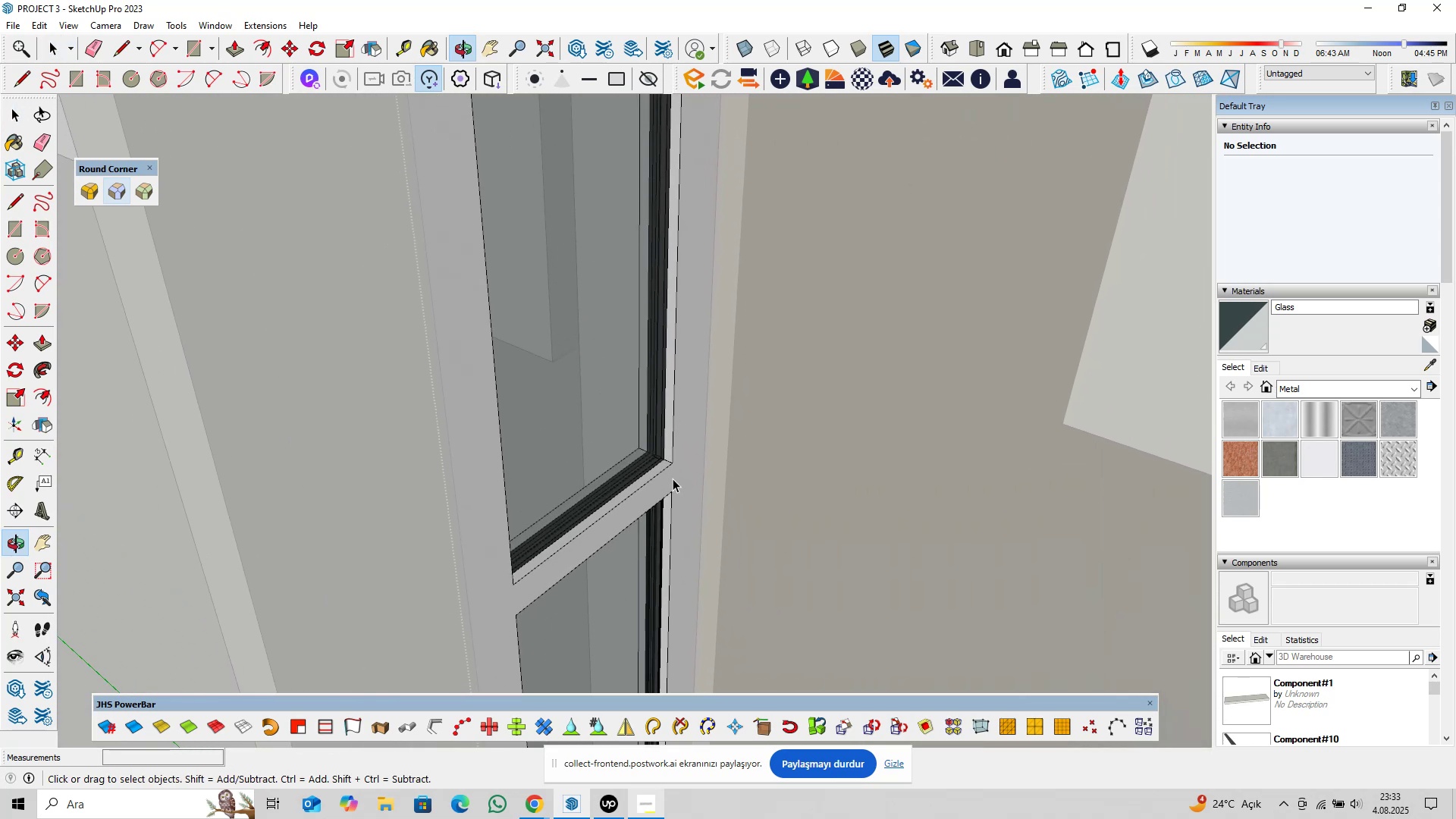 
scroll: coordinate [639, 469], scroll_direction: up, amount: 18.0
 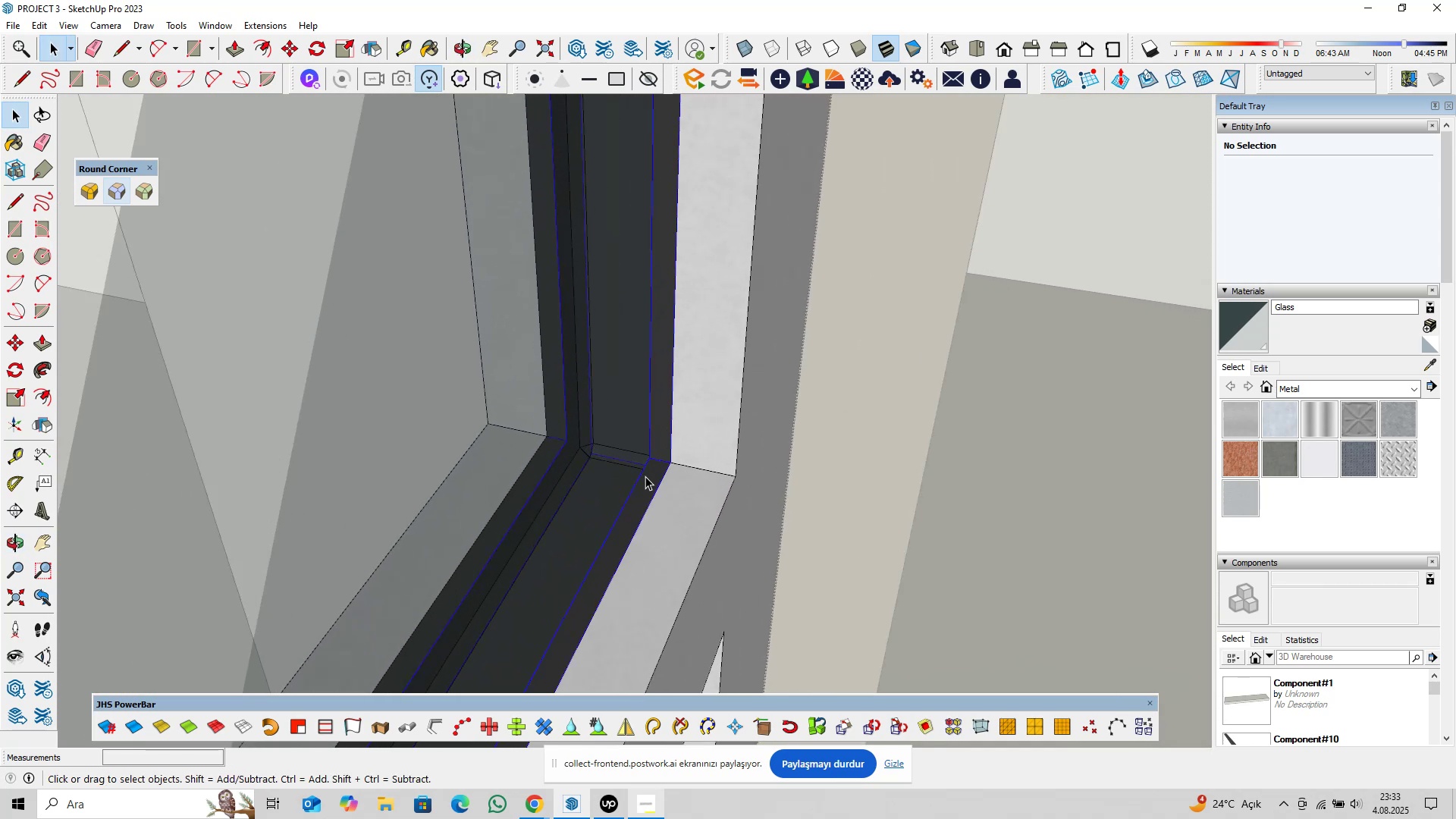 
double_click([645, 476])
 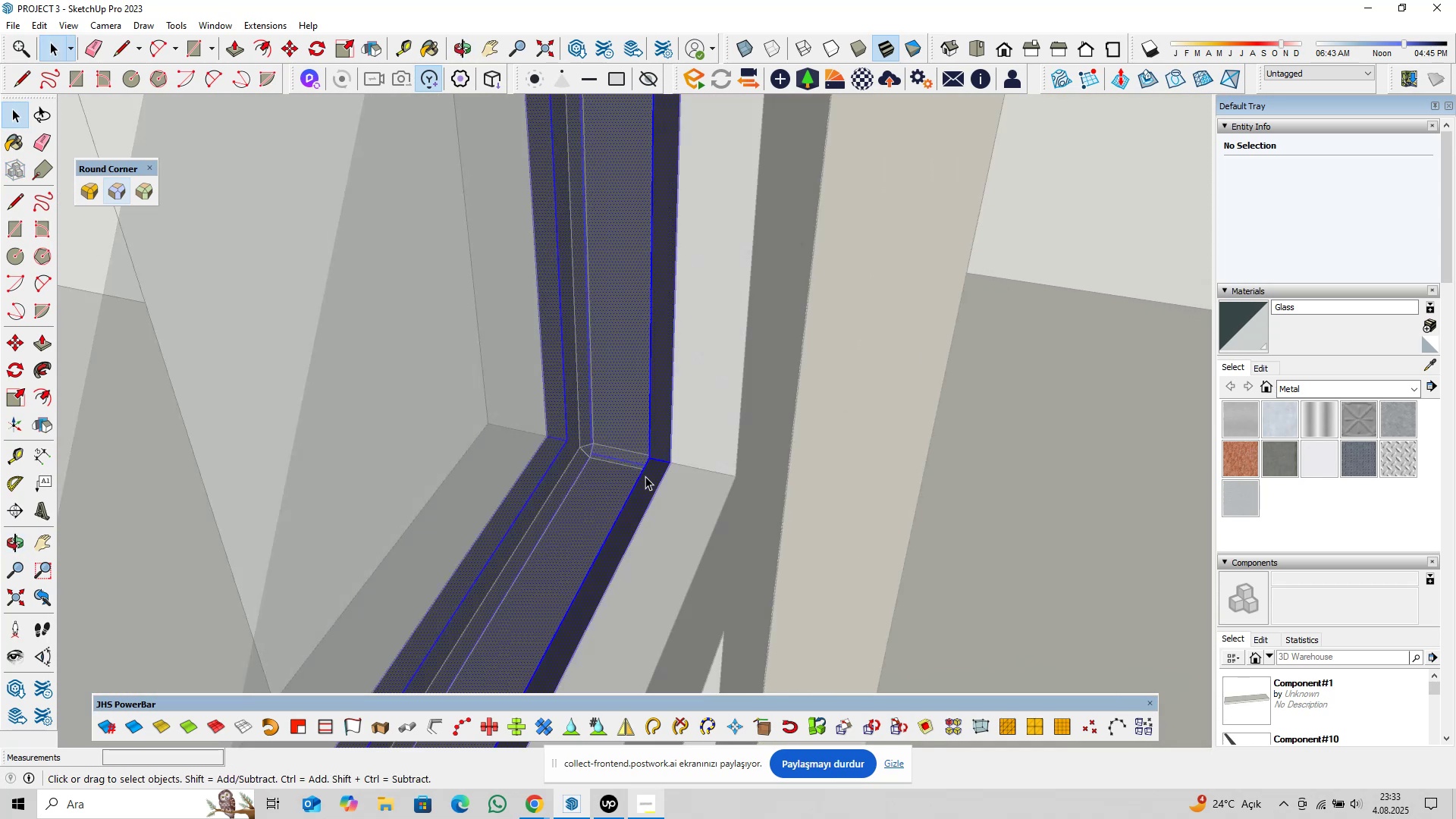 
triple_click([645, 476])
 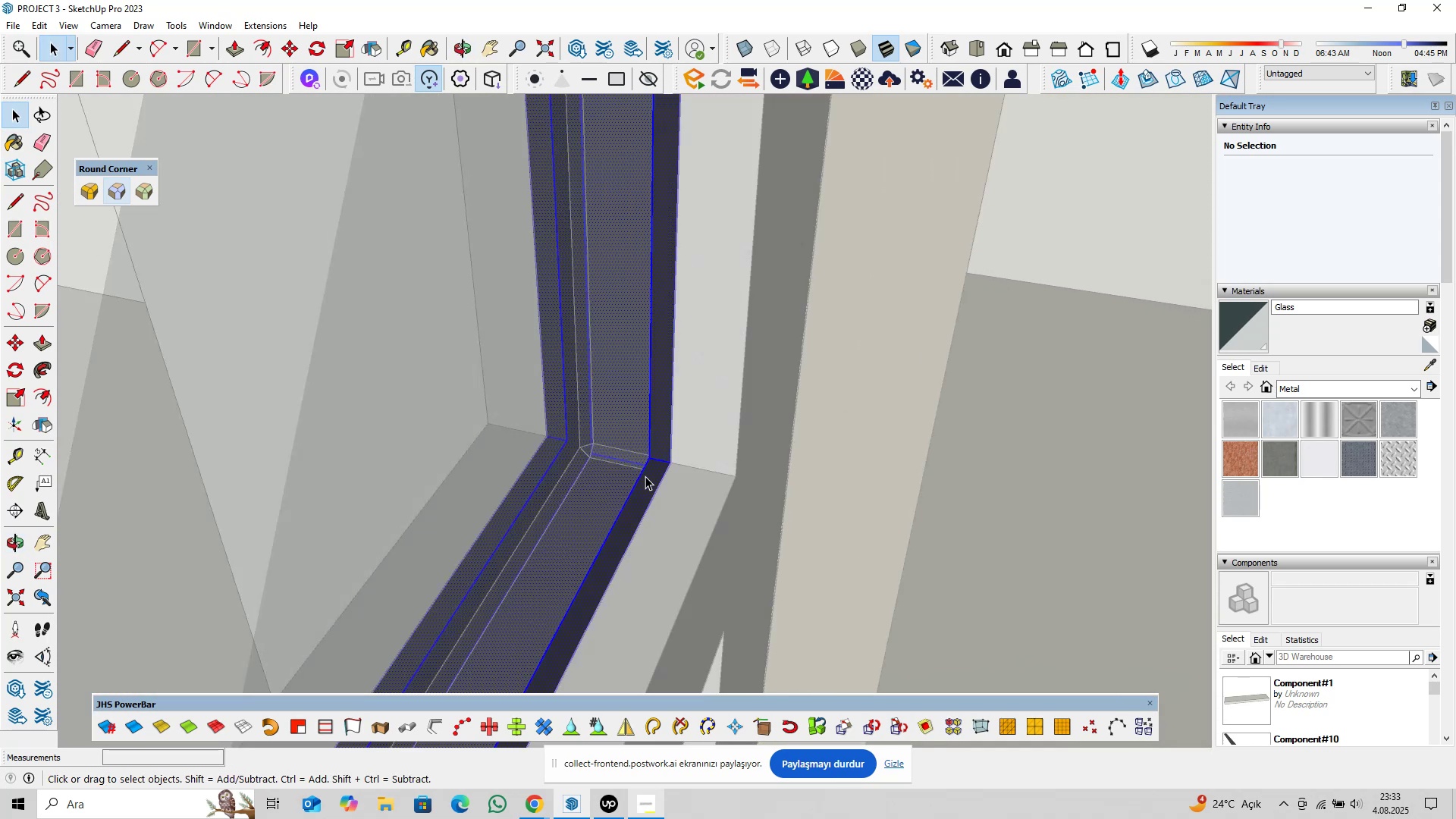 
triple_click([645, 476])
 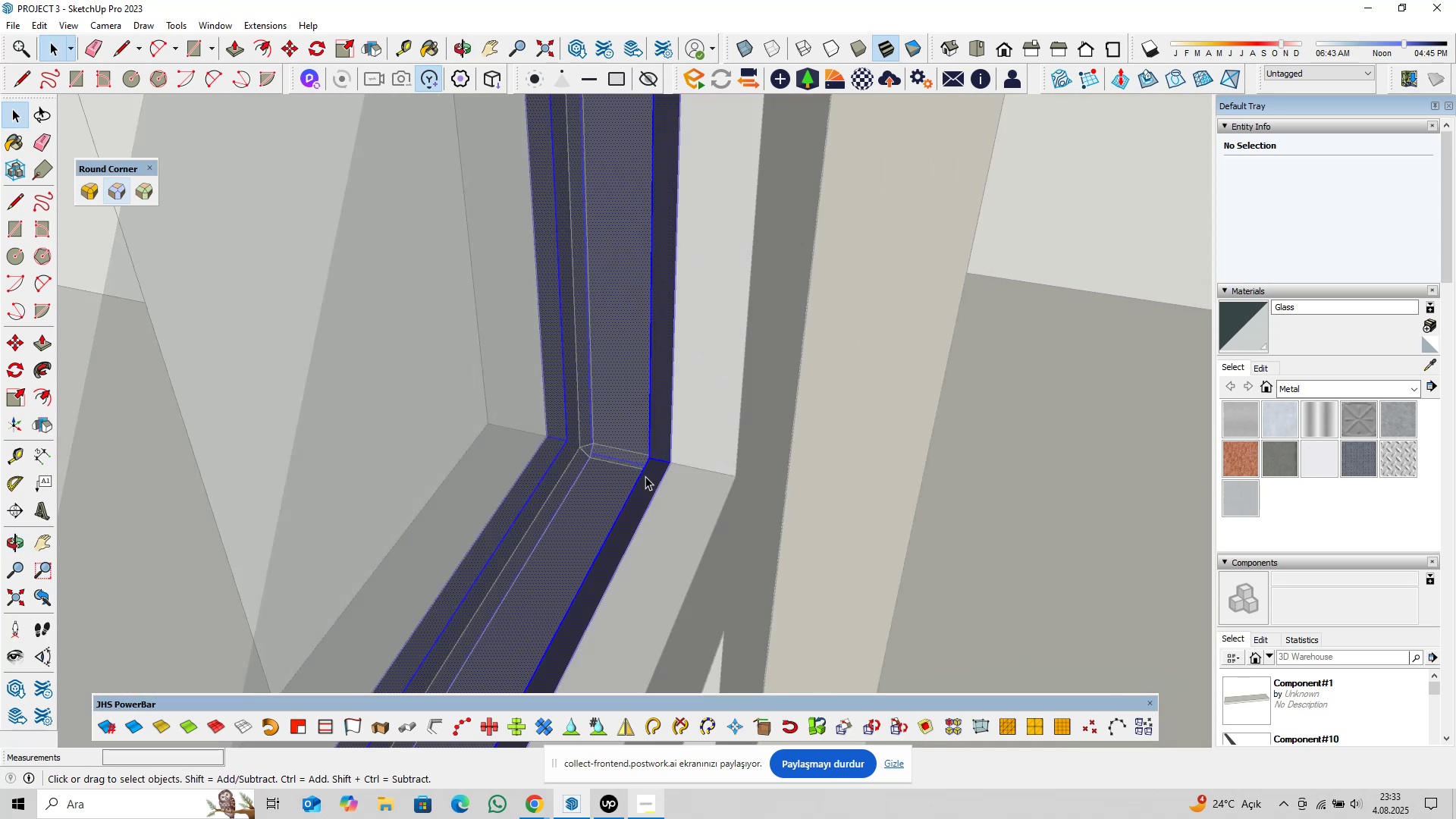 
triple_click([645, 476])
 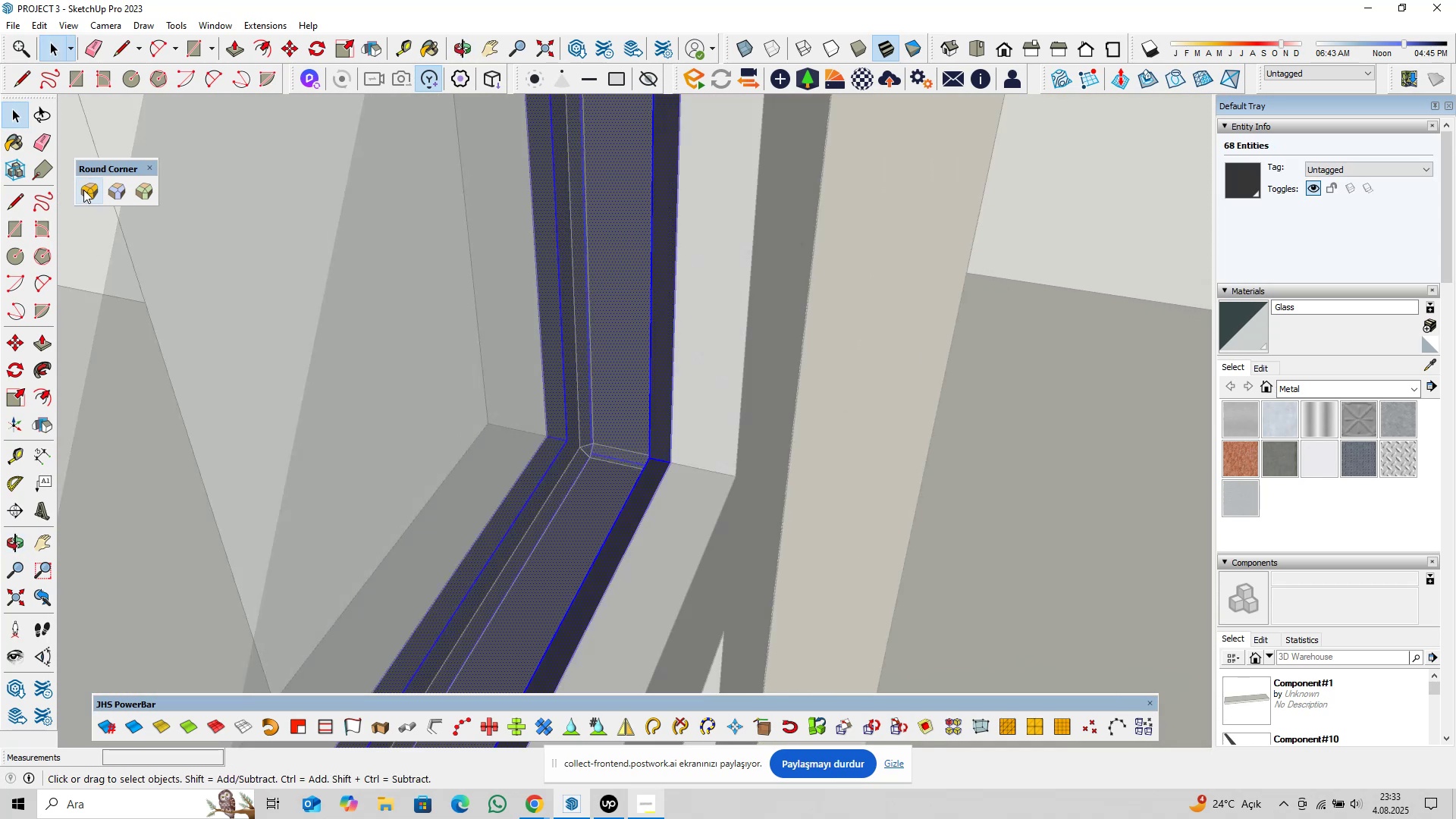 
left_click([83, 190])
 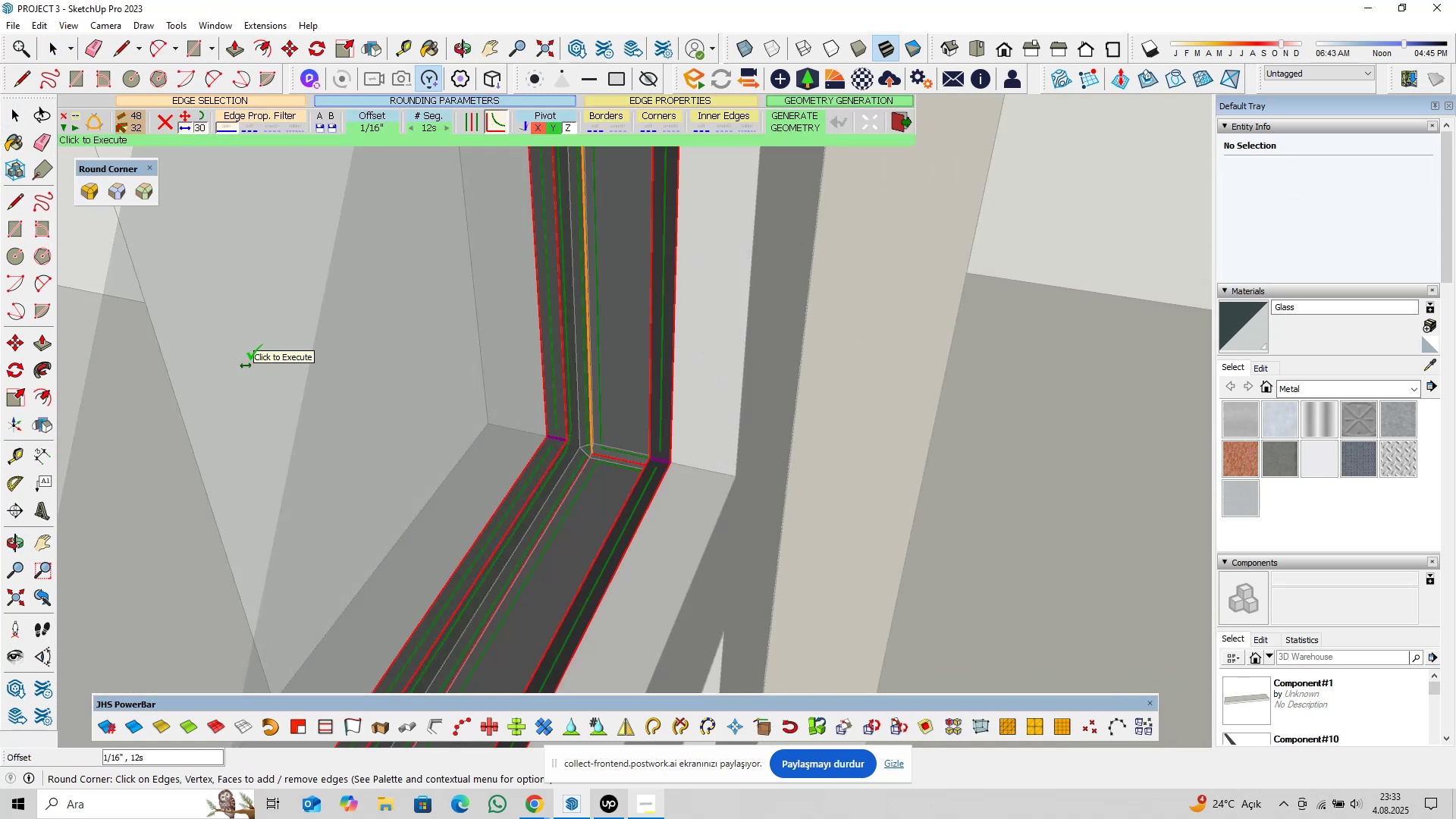 
key(Enter)
 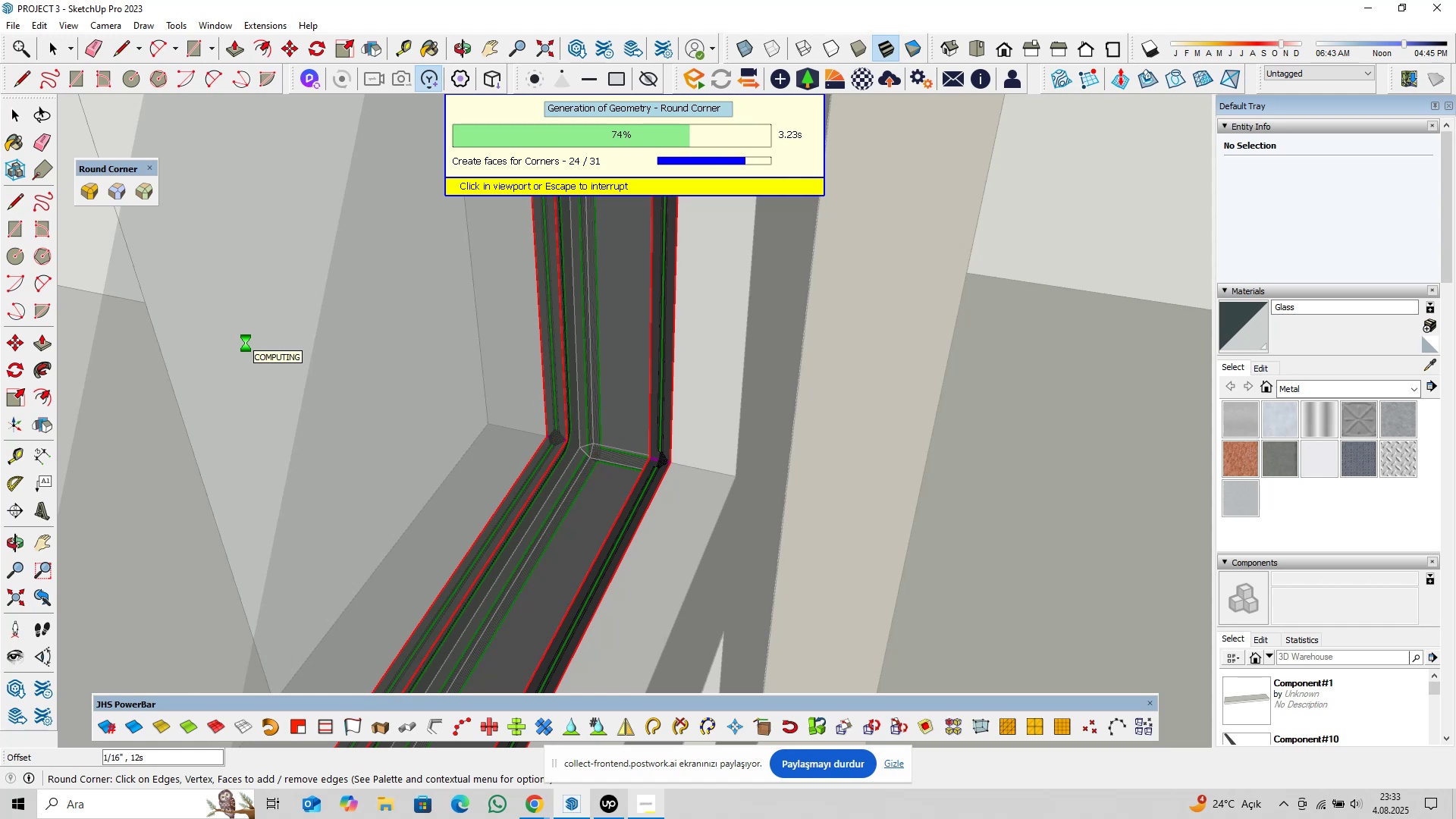 
wait(8.32)
 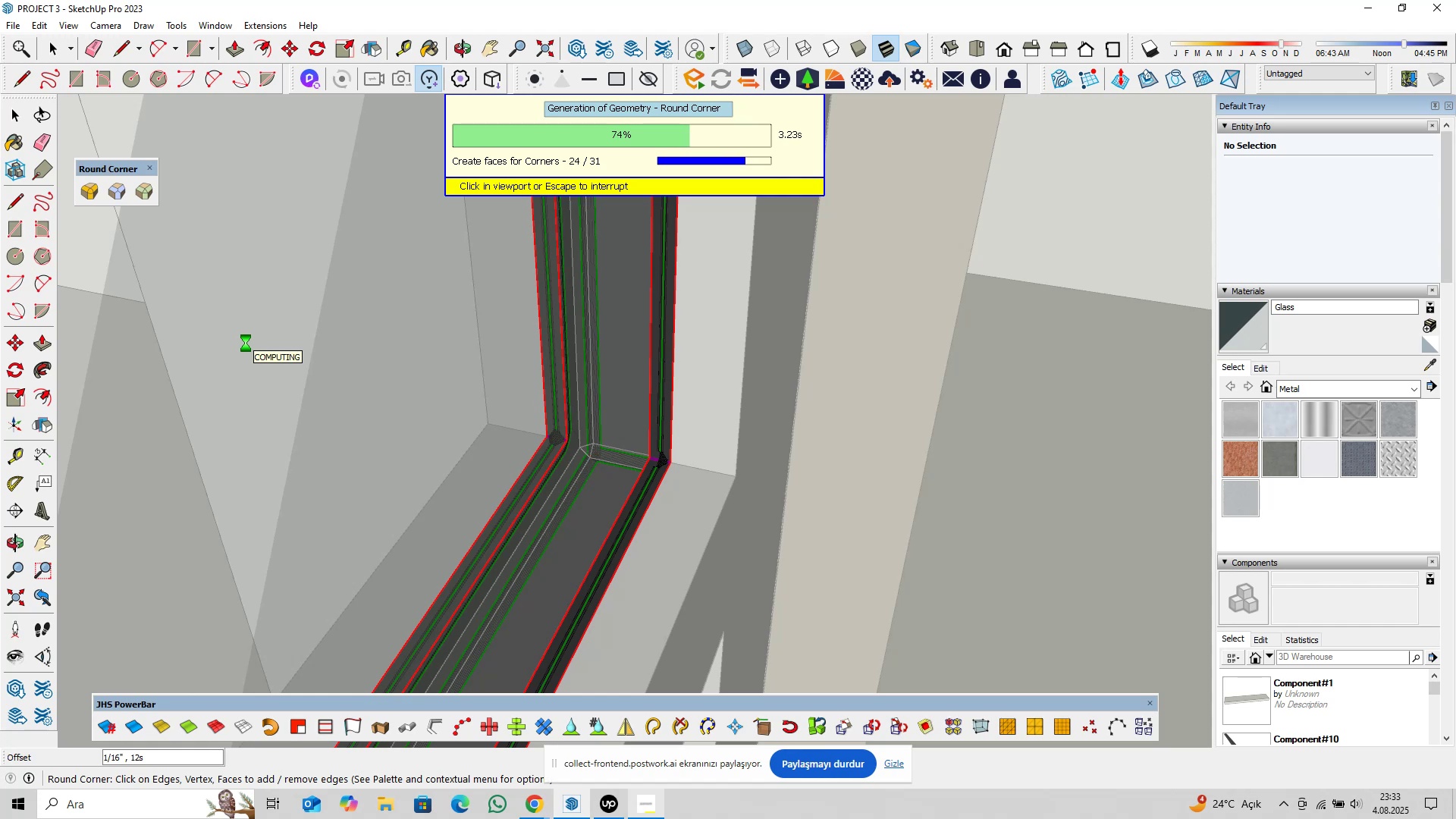 
key(Space)
 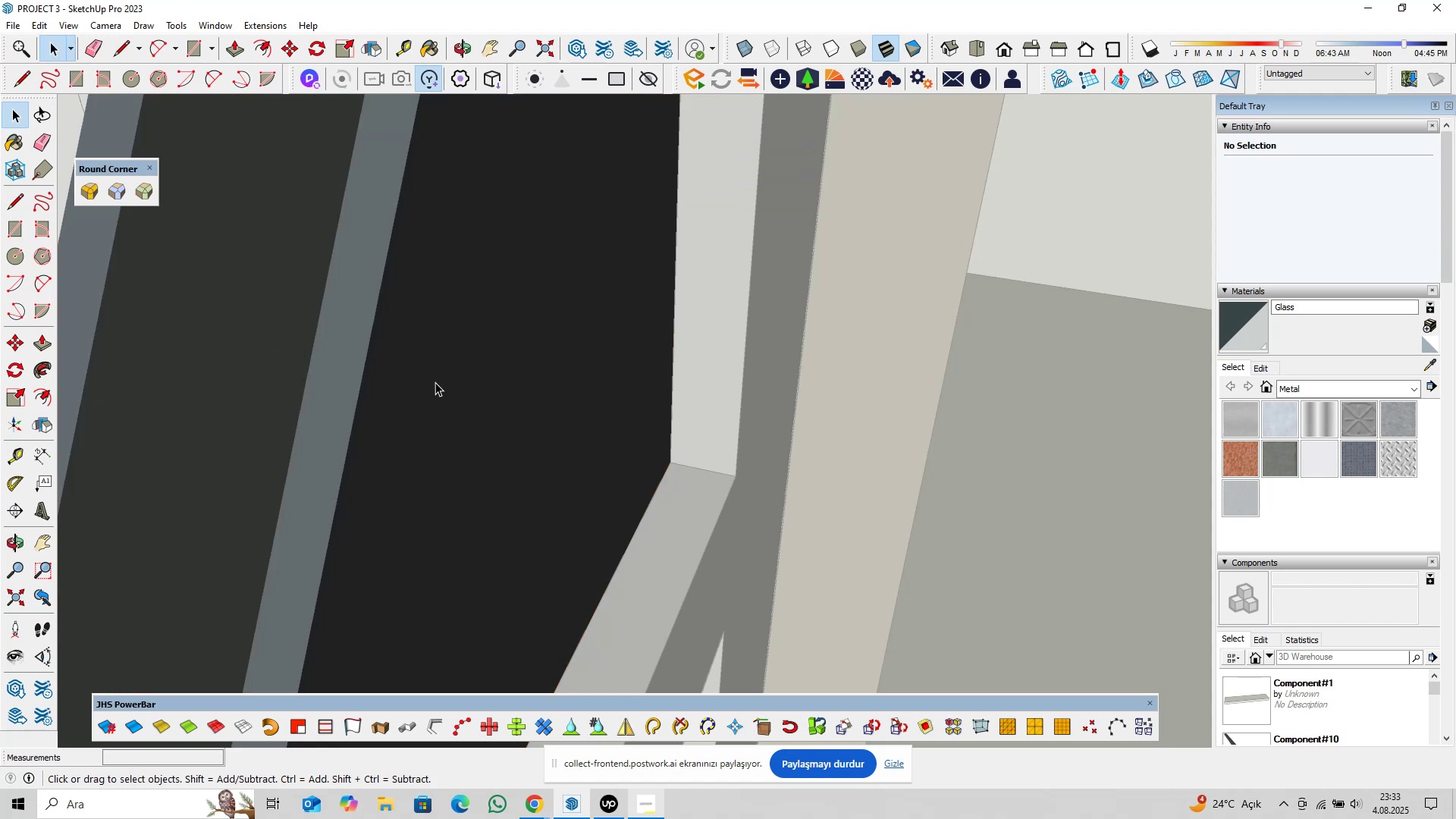 
scroll: coordinate [461, 409], scroll_direction: down, amount: 4.0
 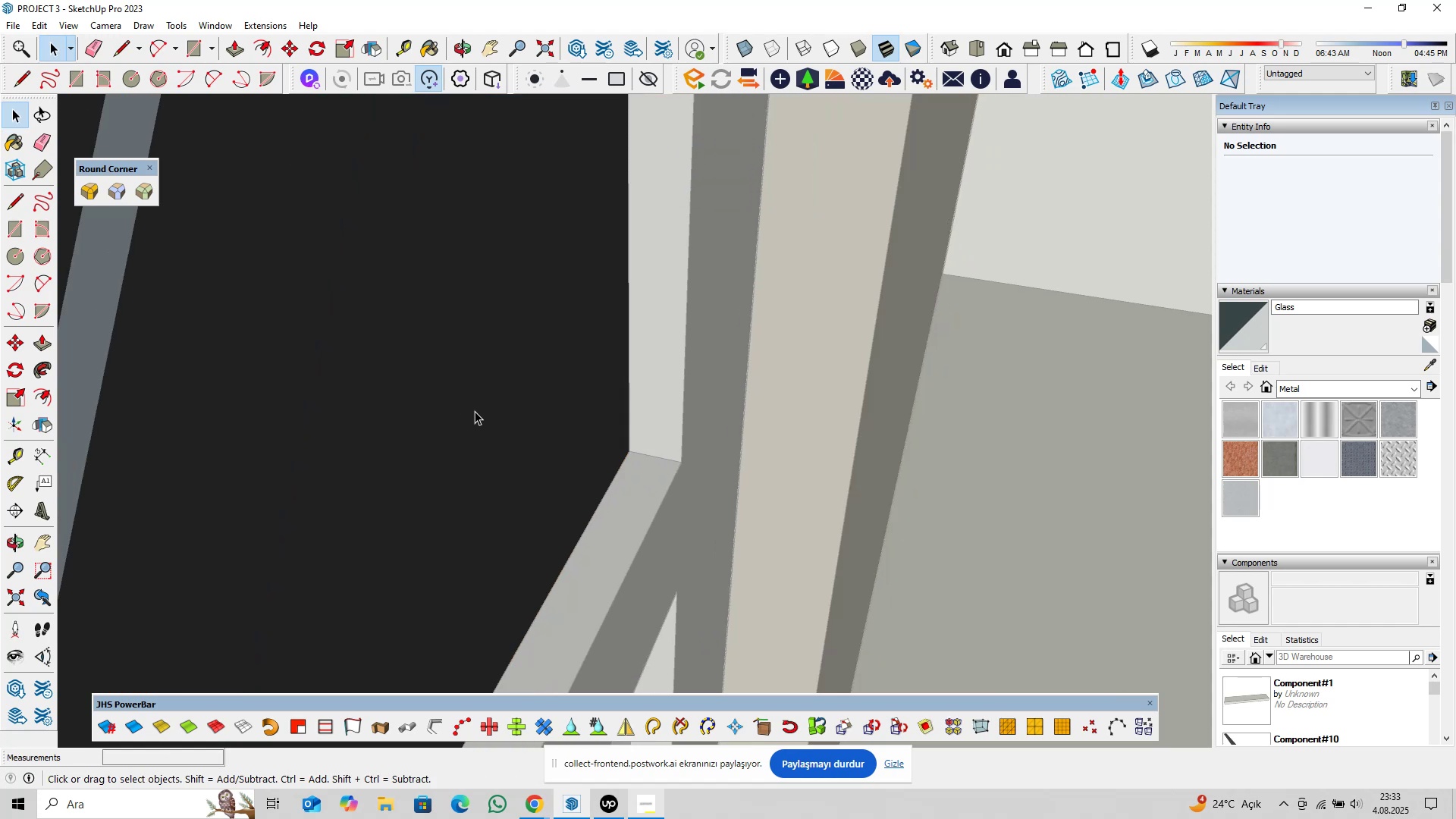 
left_click([475, 410])
 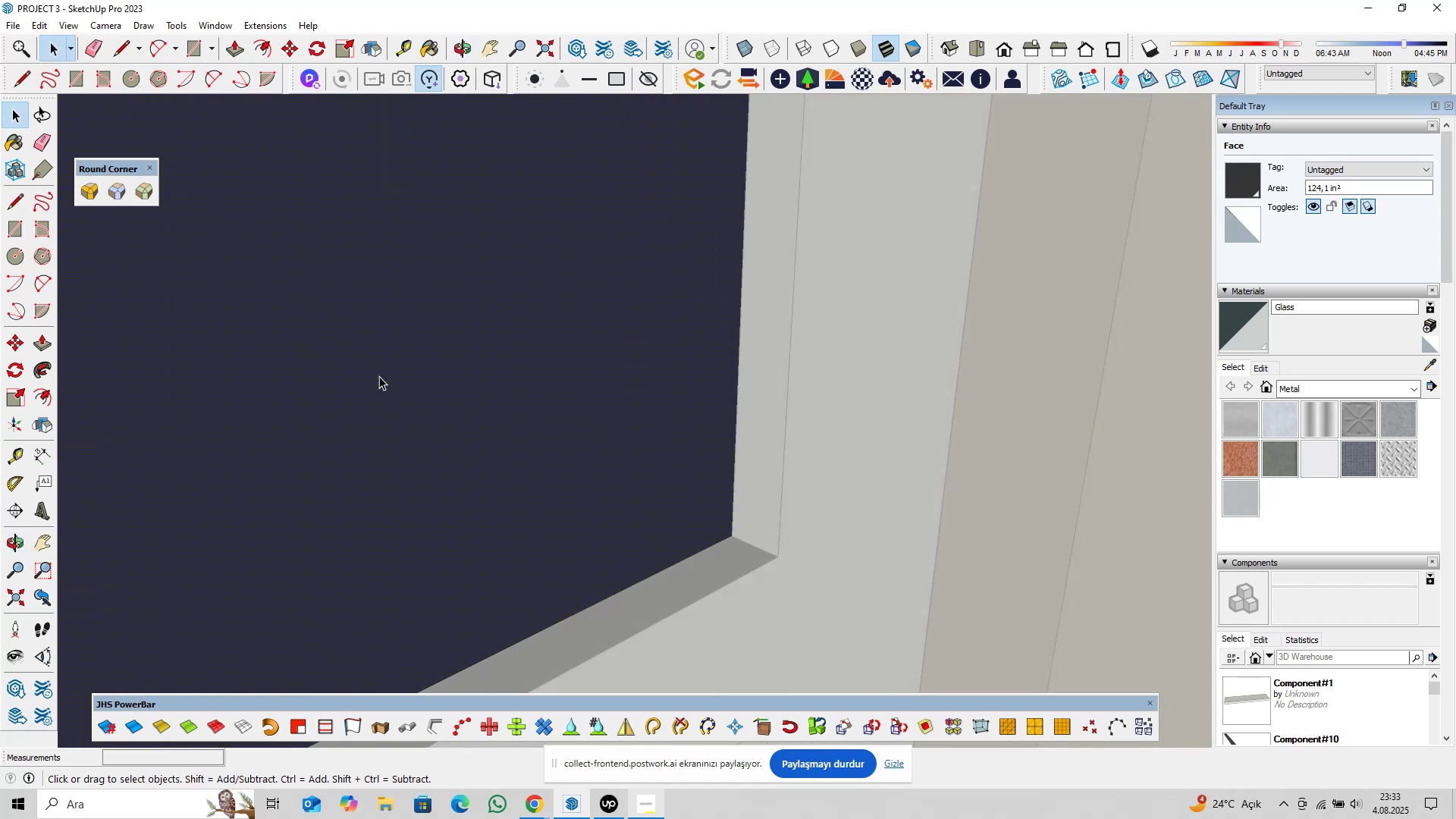 
key(Delete)
 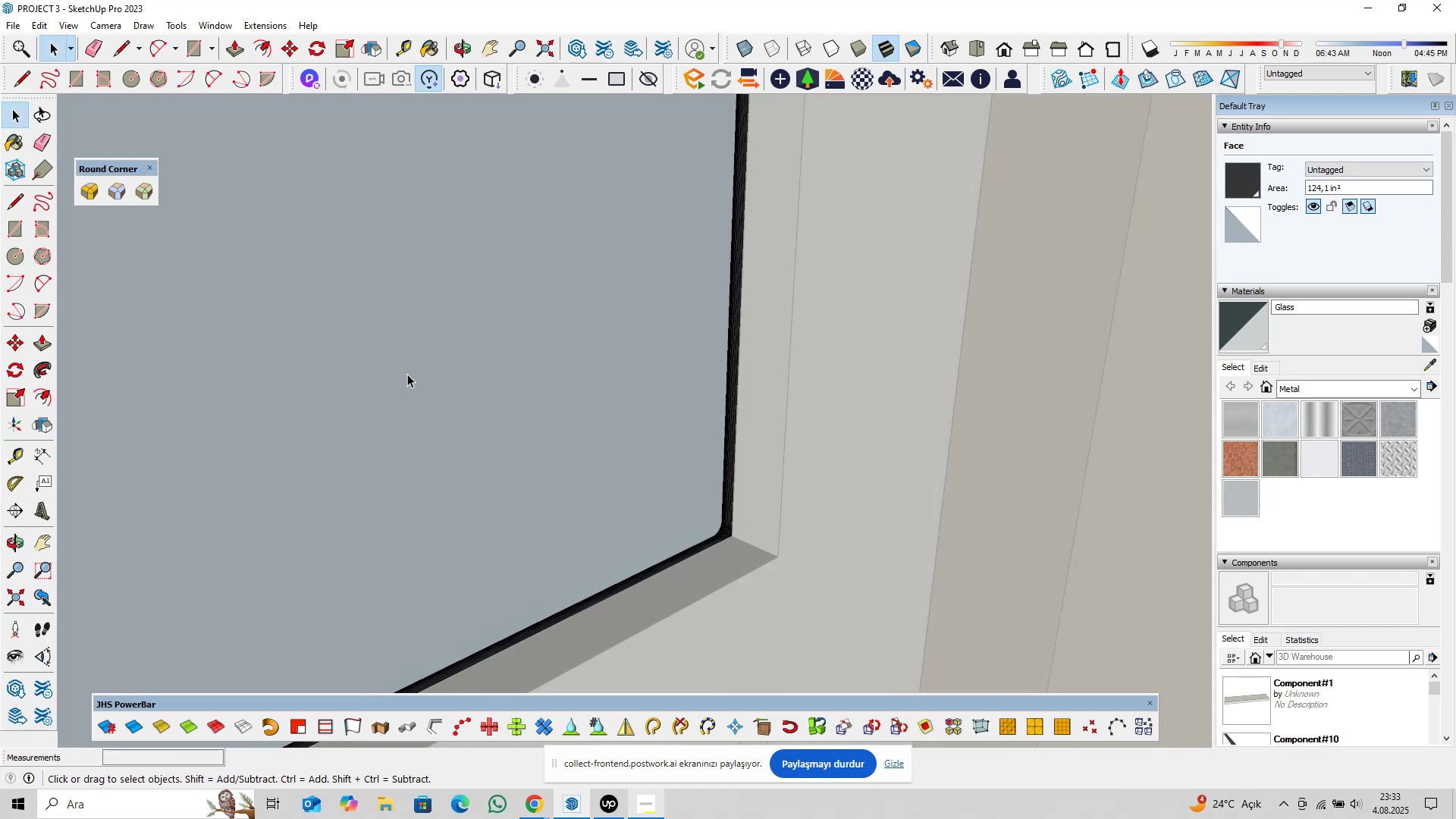 
left_click([407, 374])
 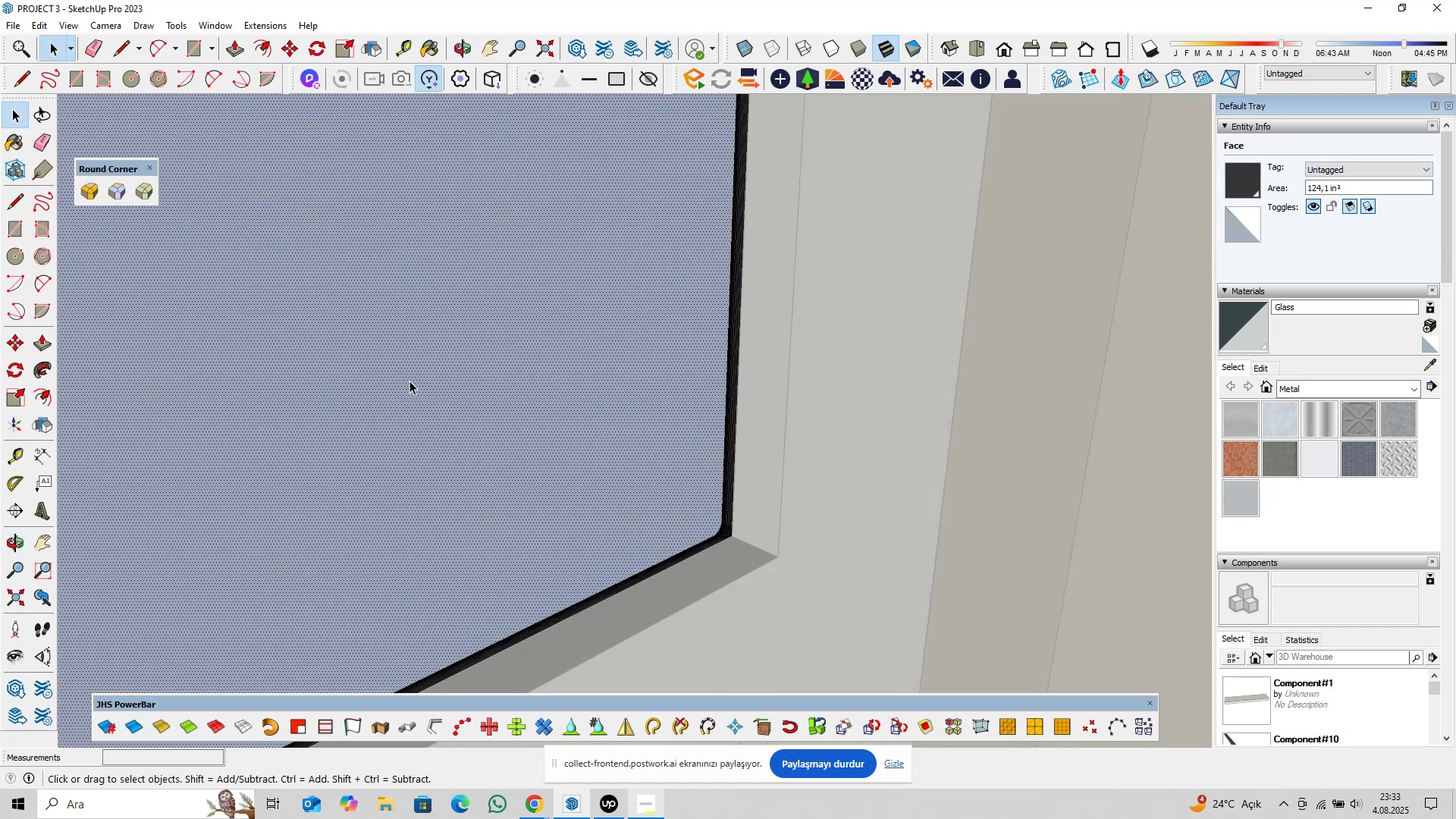 
key(Delete)
 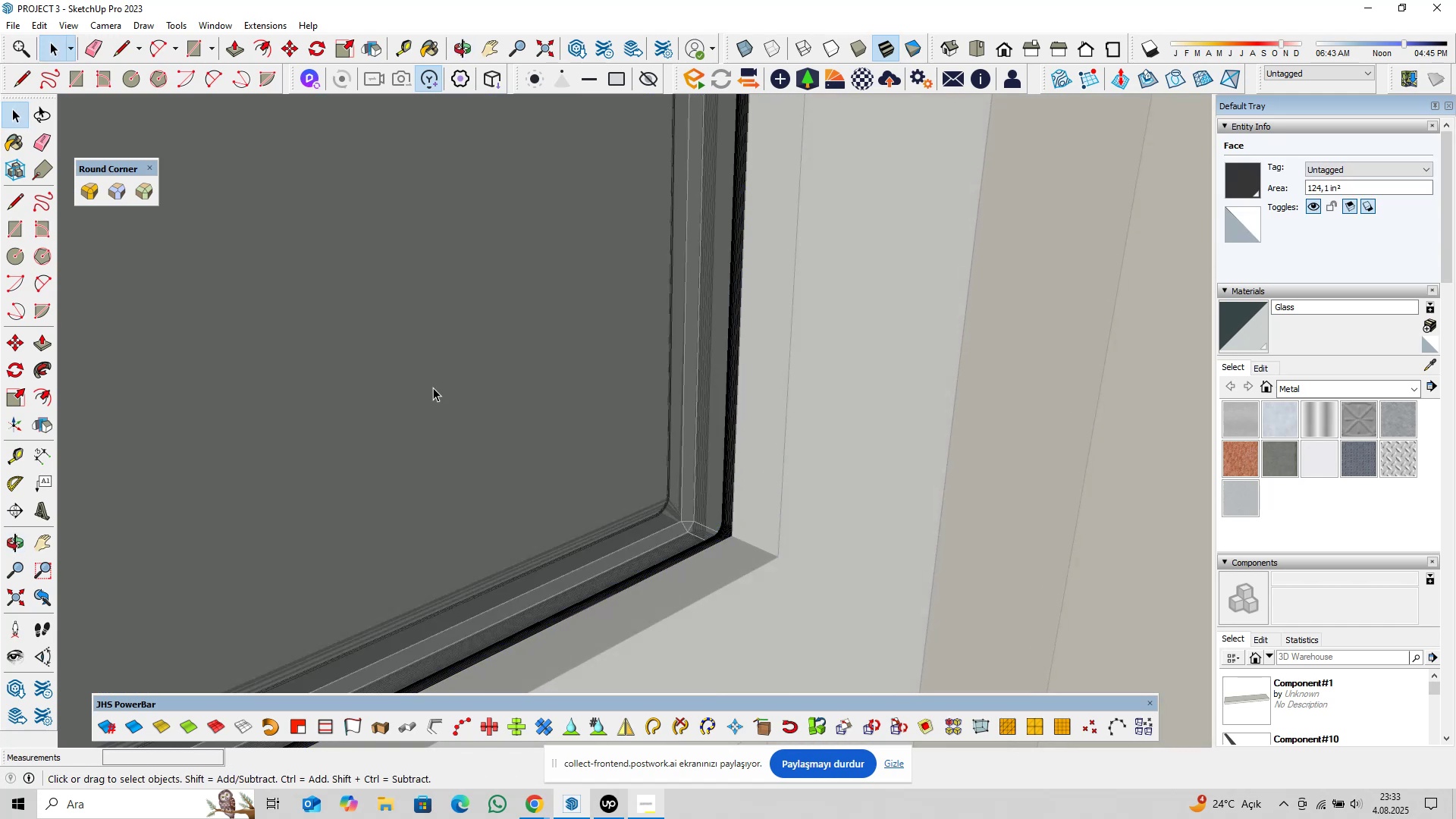 
key(Delete)
 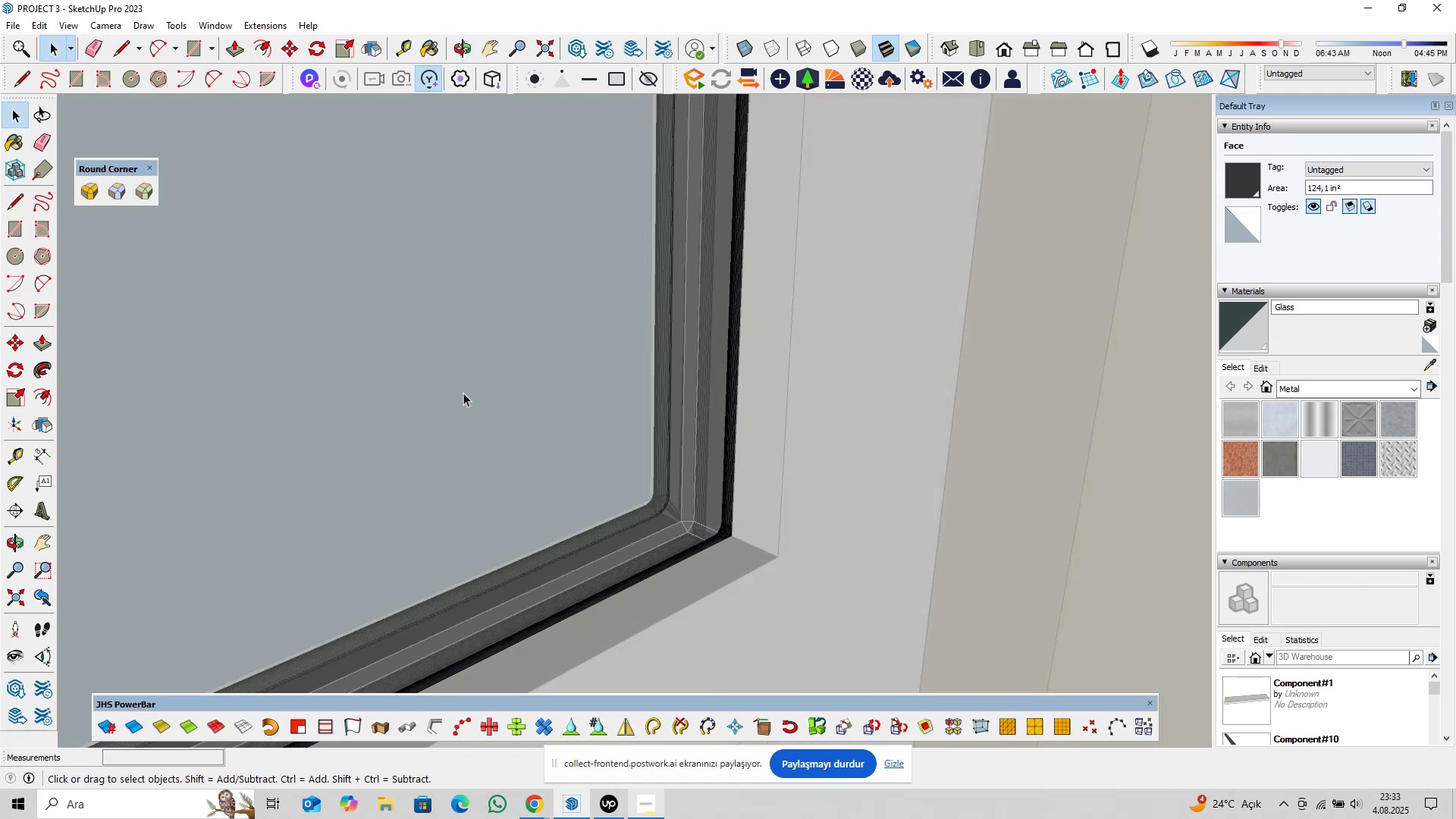 
triple_click([463, 393])
 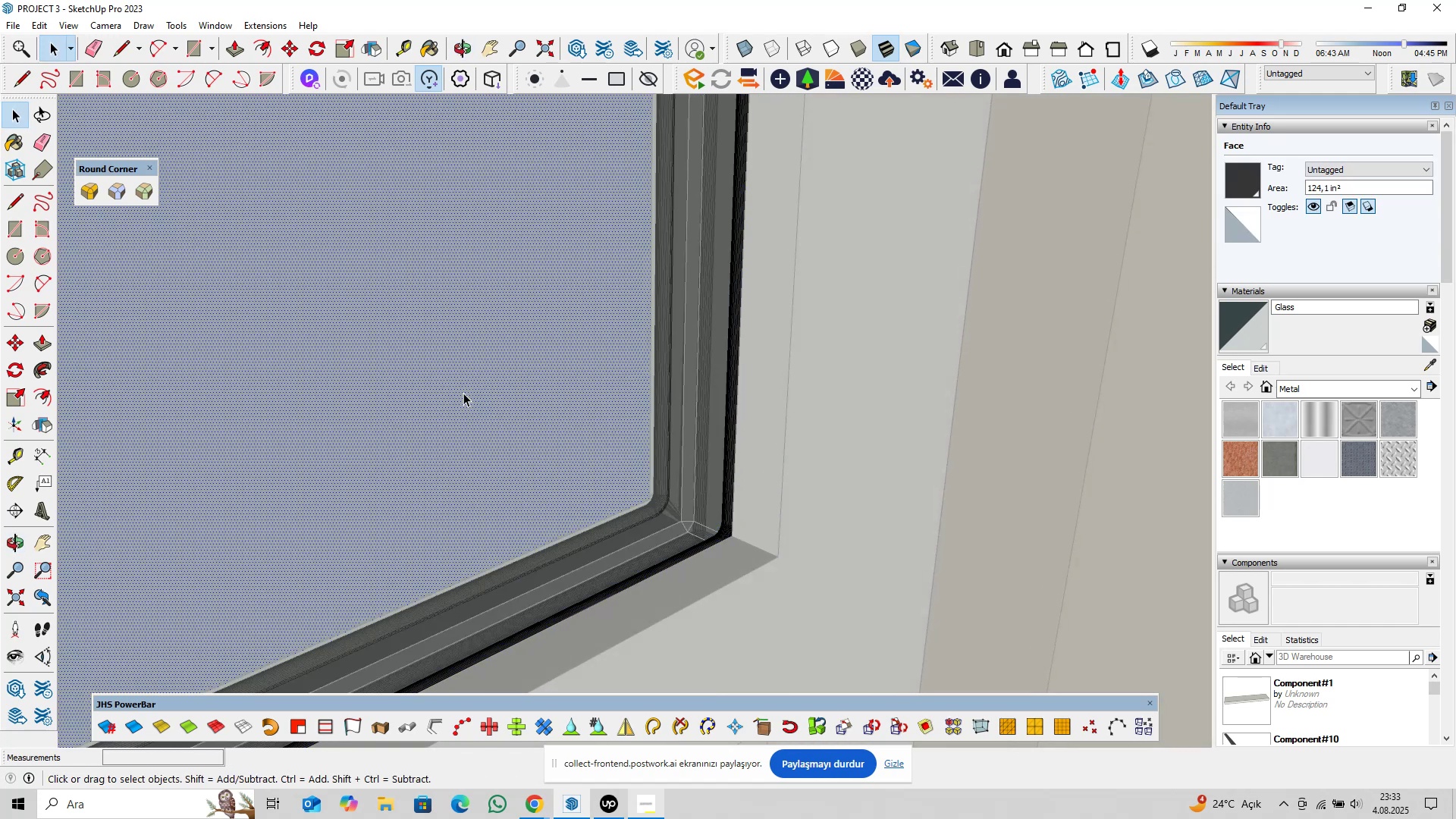 
key(Delete)
 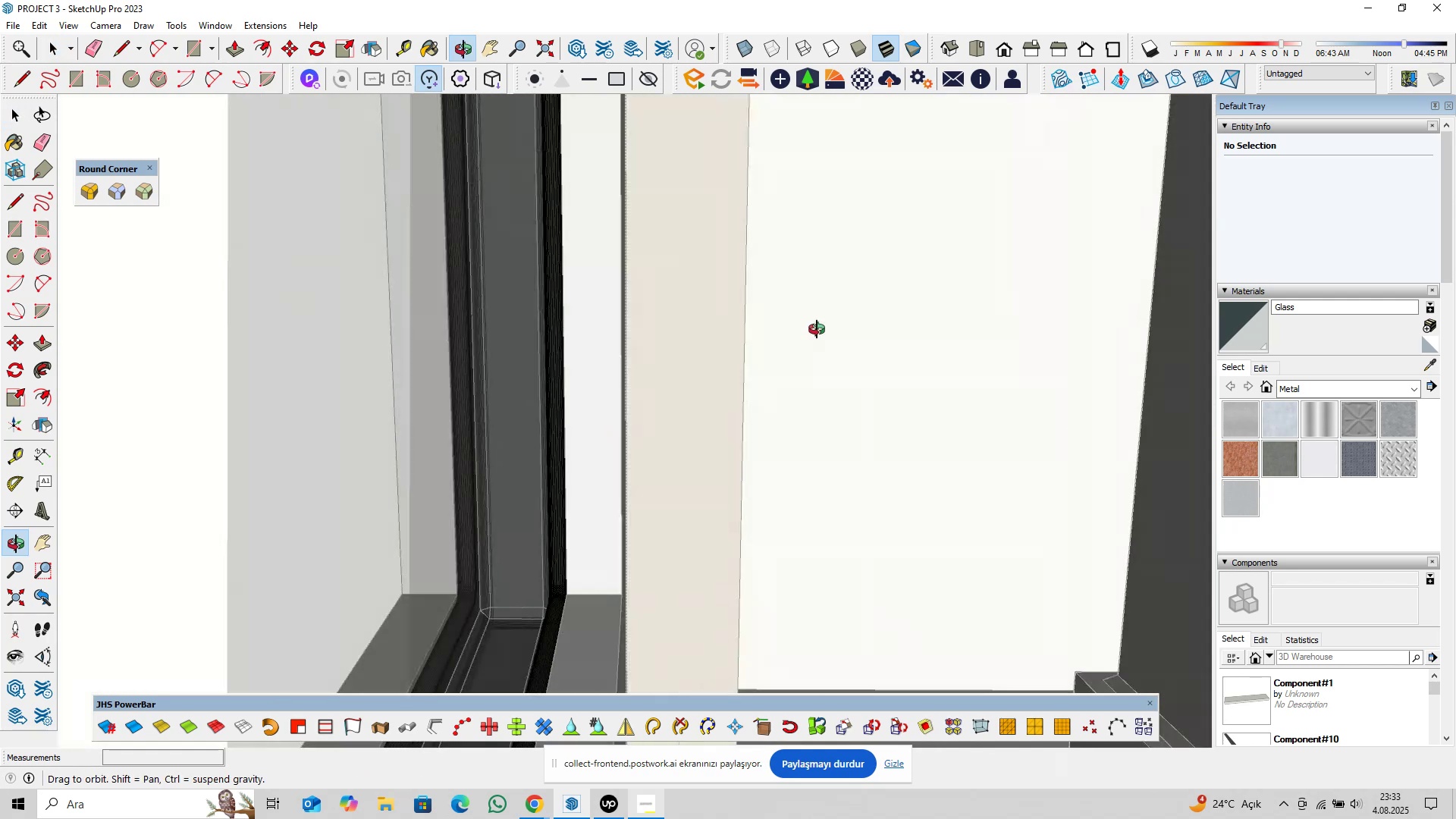 
scroll: coordinate [635, 492], scroll_direction: down, amount: 25.0
 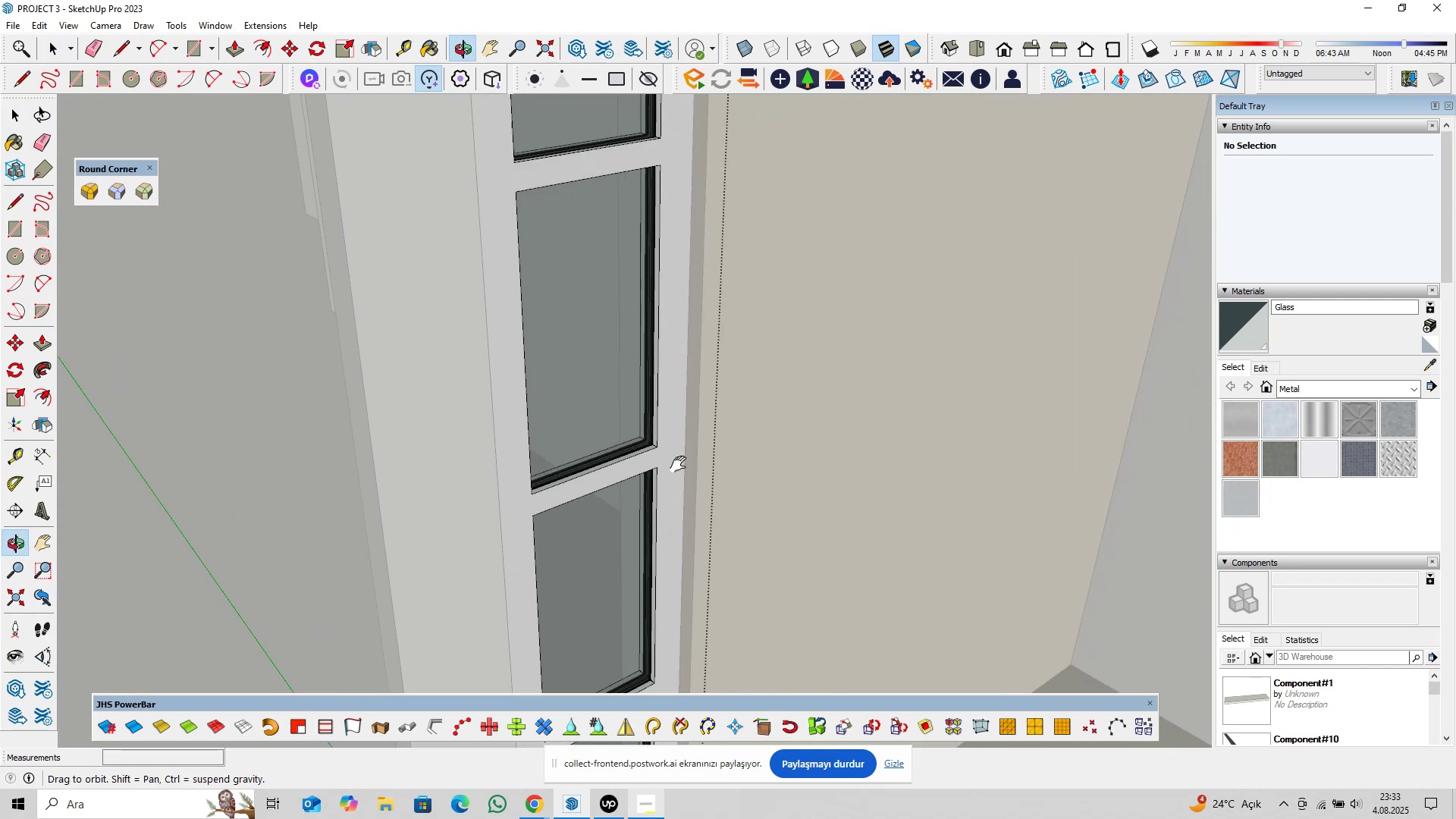 
key(Escape)
 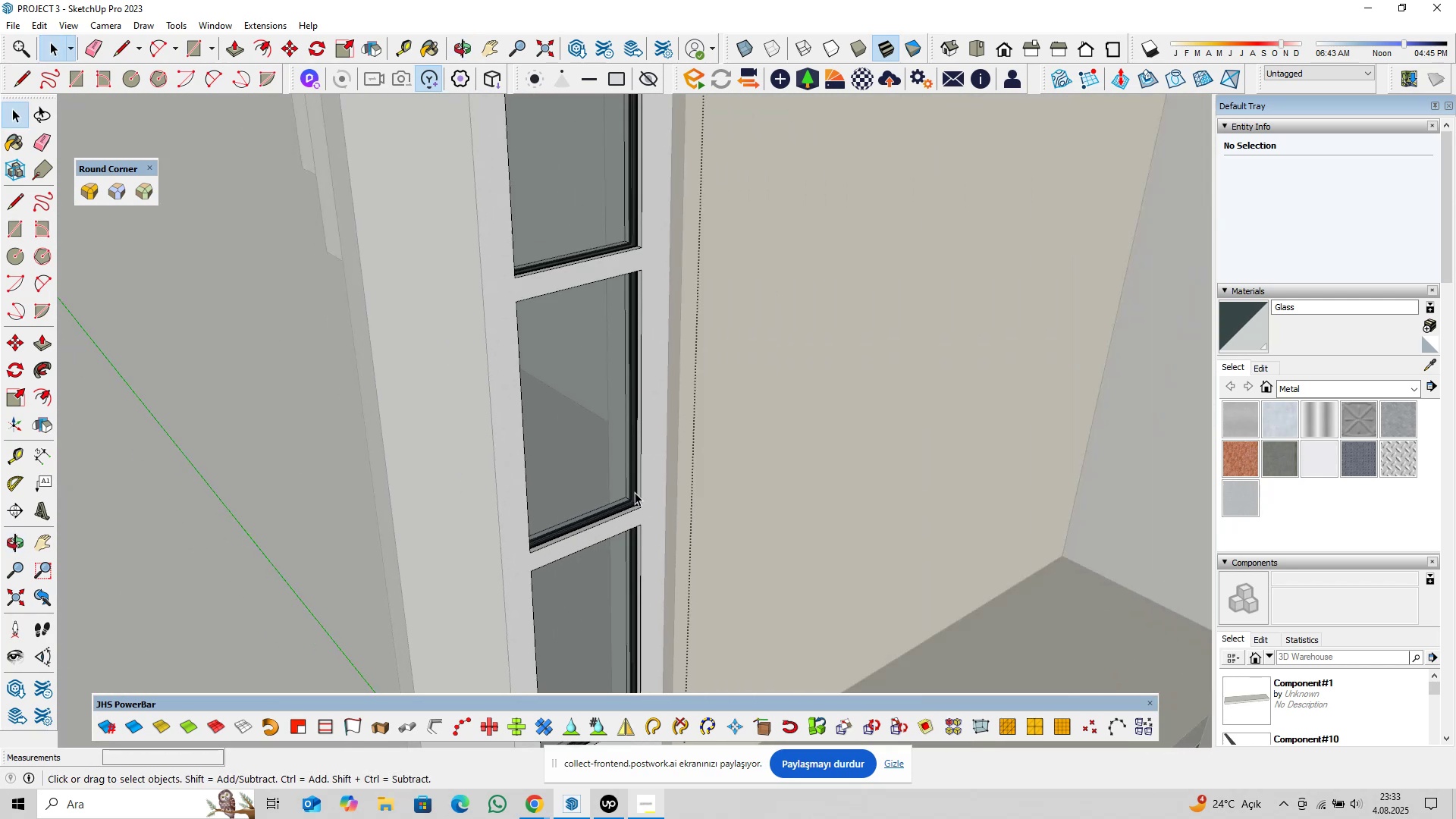 
hold_key(key=ShiftLeft, duration=0.33)
 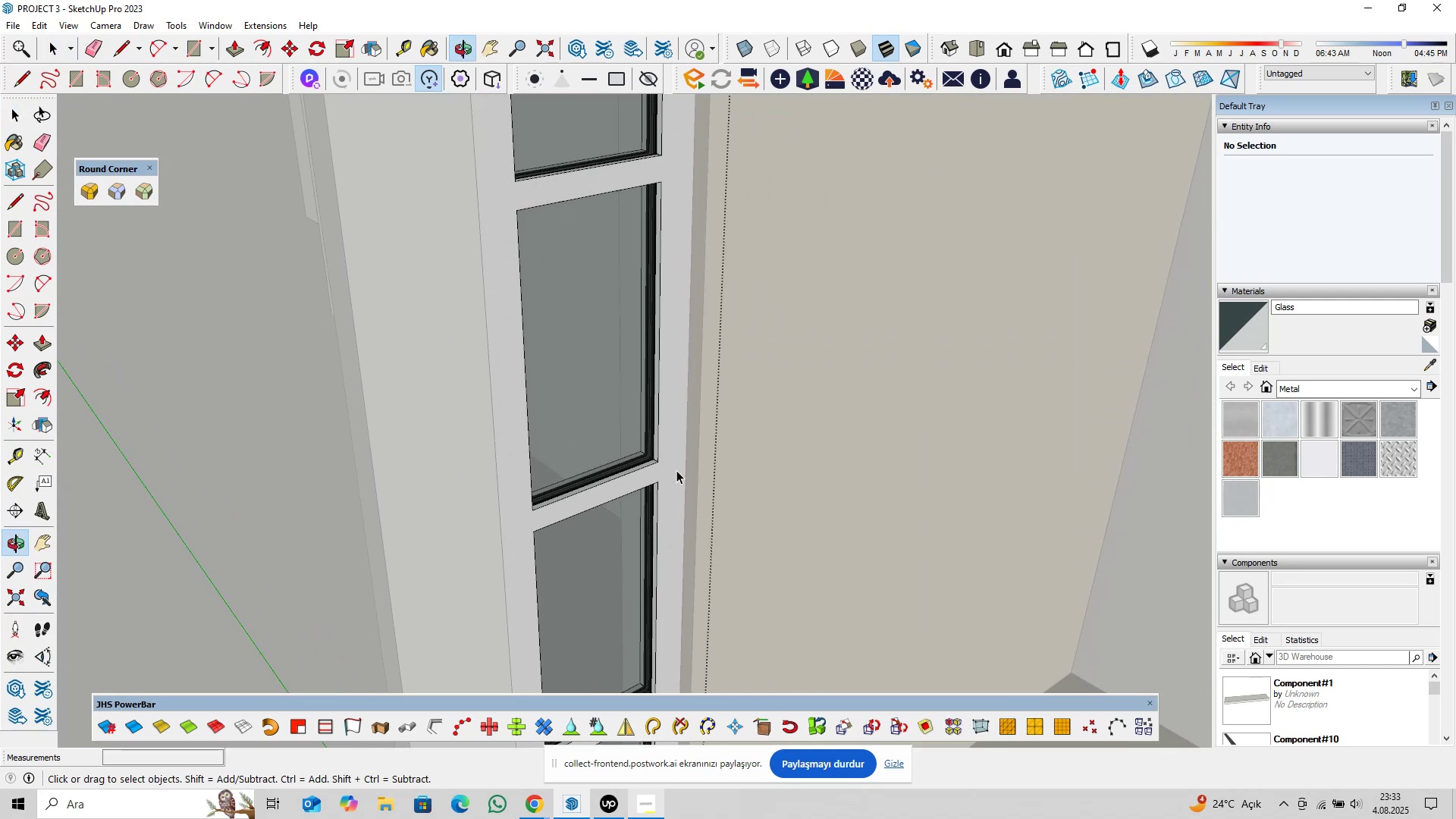 
scroll: coordinate [640, 484], scroll_direction: up, amount: 23.0
 